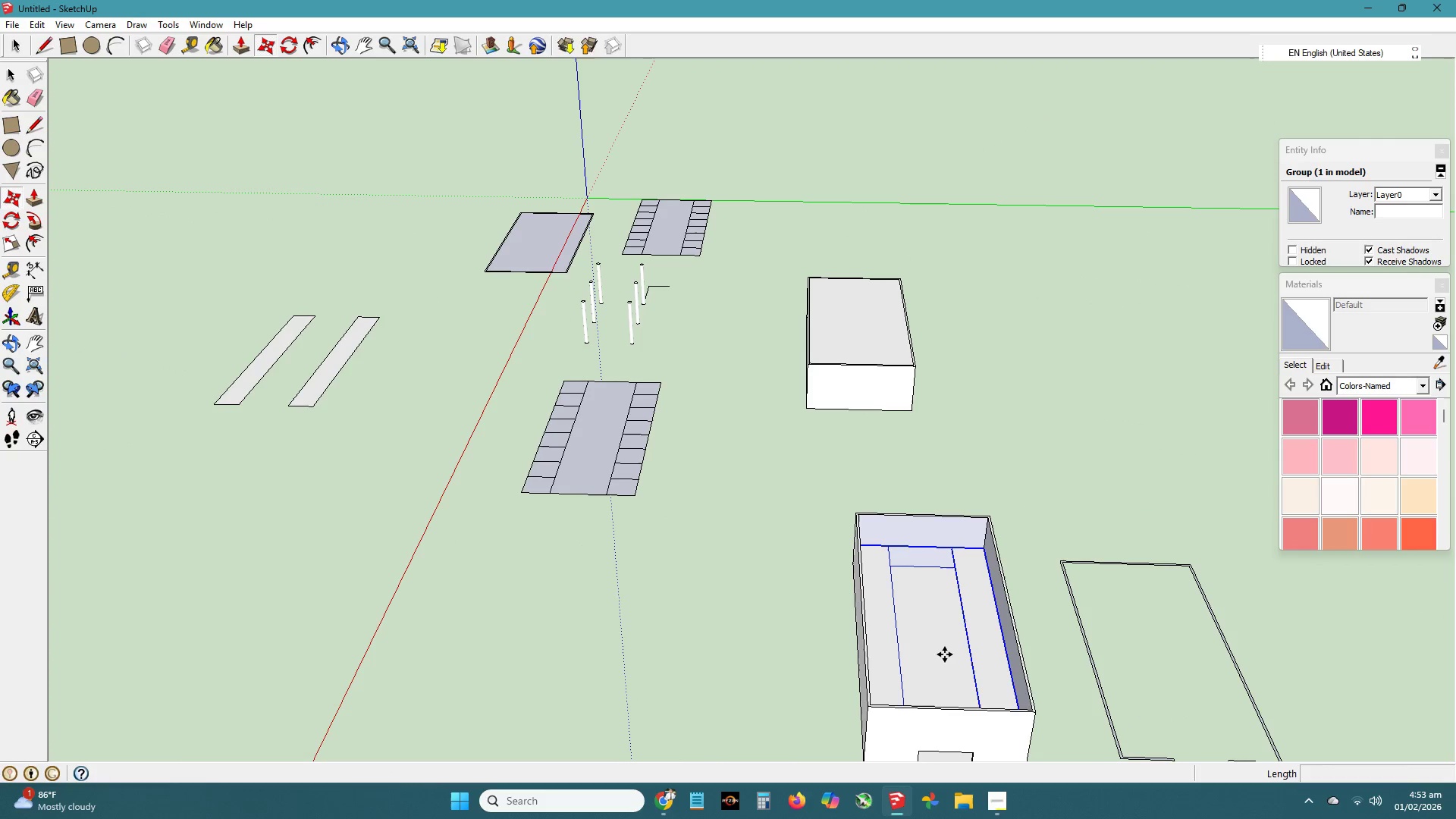 
left_click([945, 654])
 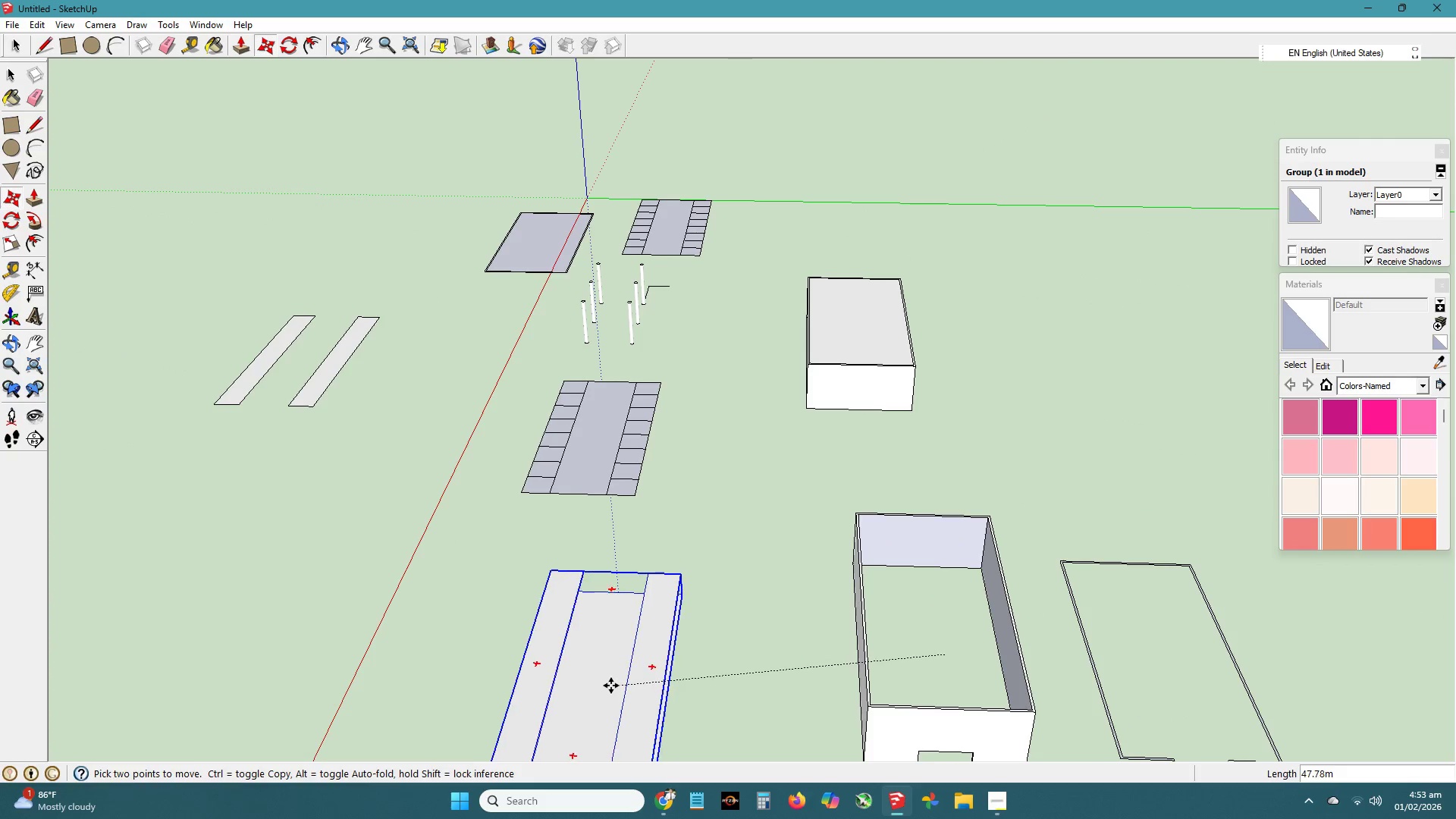 
left_click([607, 683])
 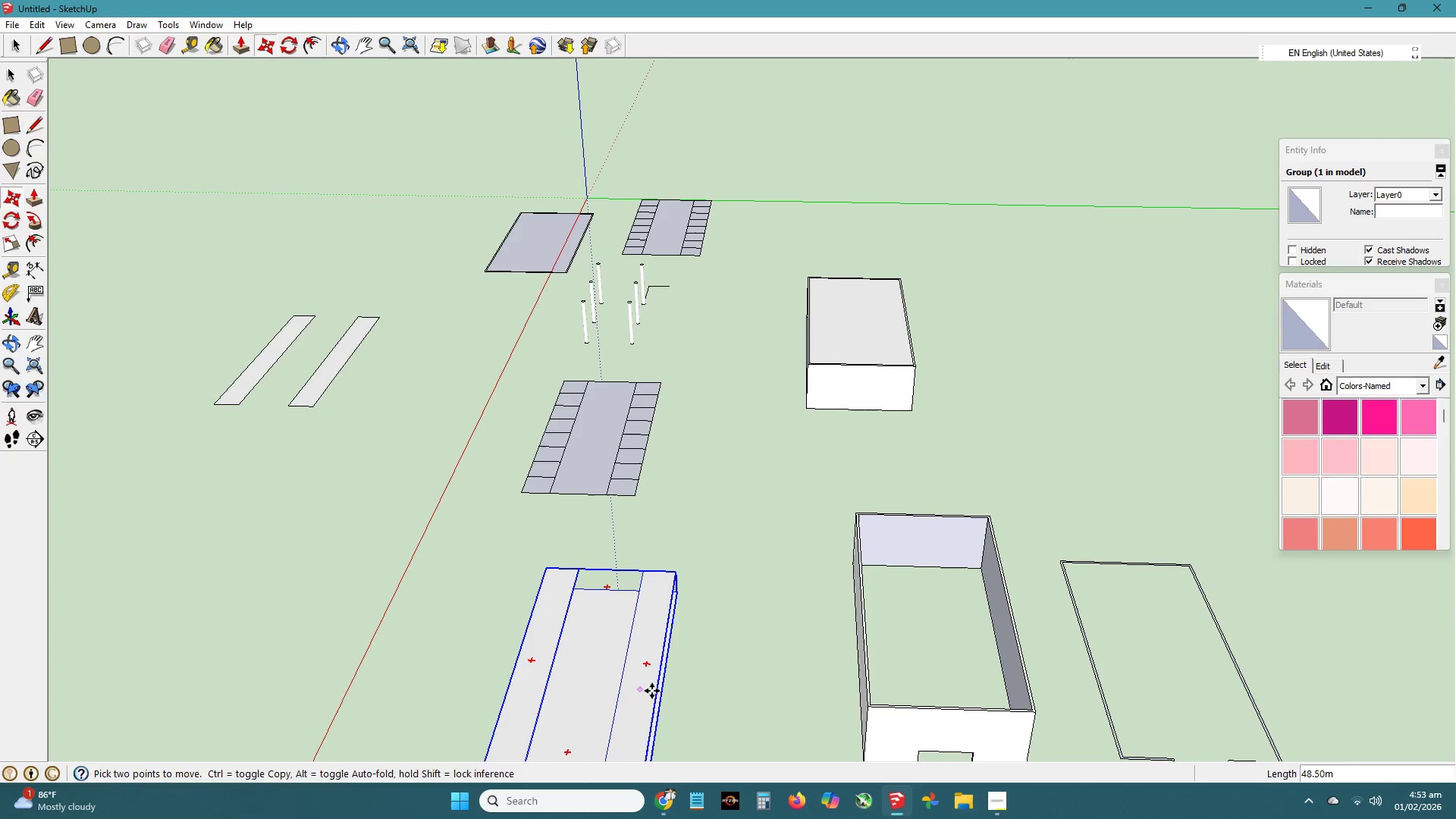 
key(H)
 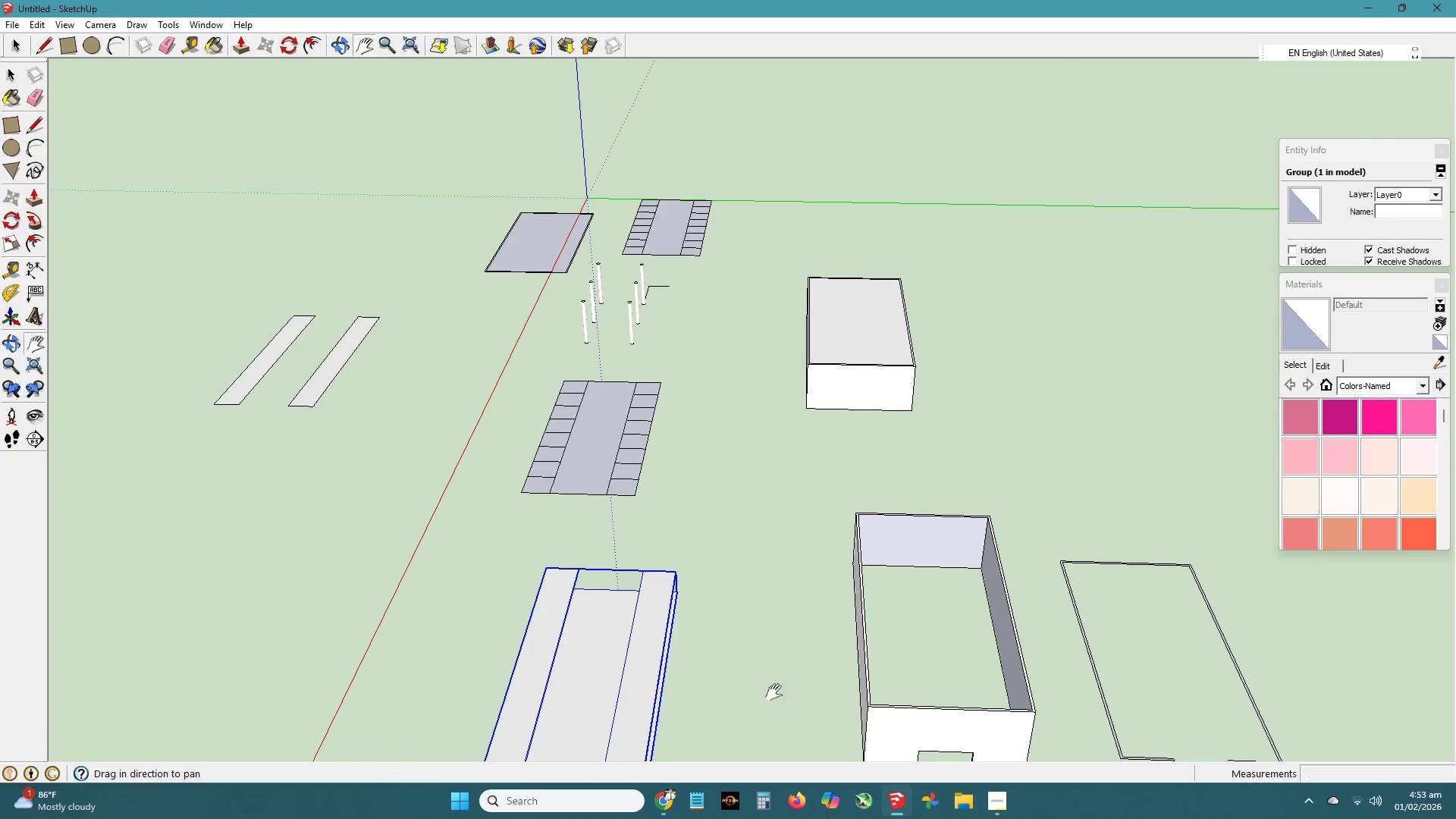 
left_click_drag(start_coordinate=[774, 691], to_coordinate=[489, 546])
 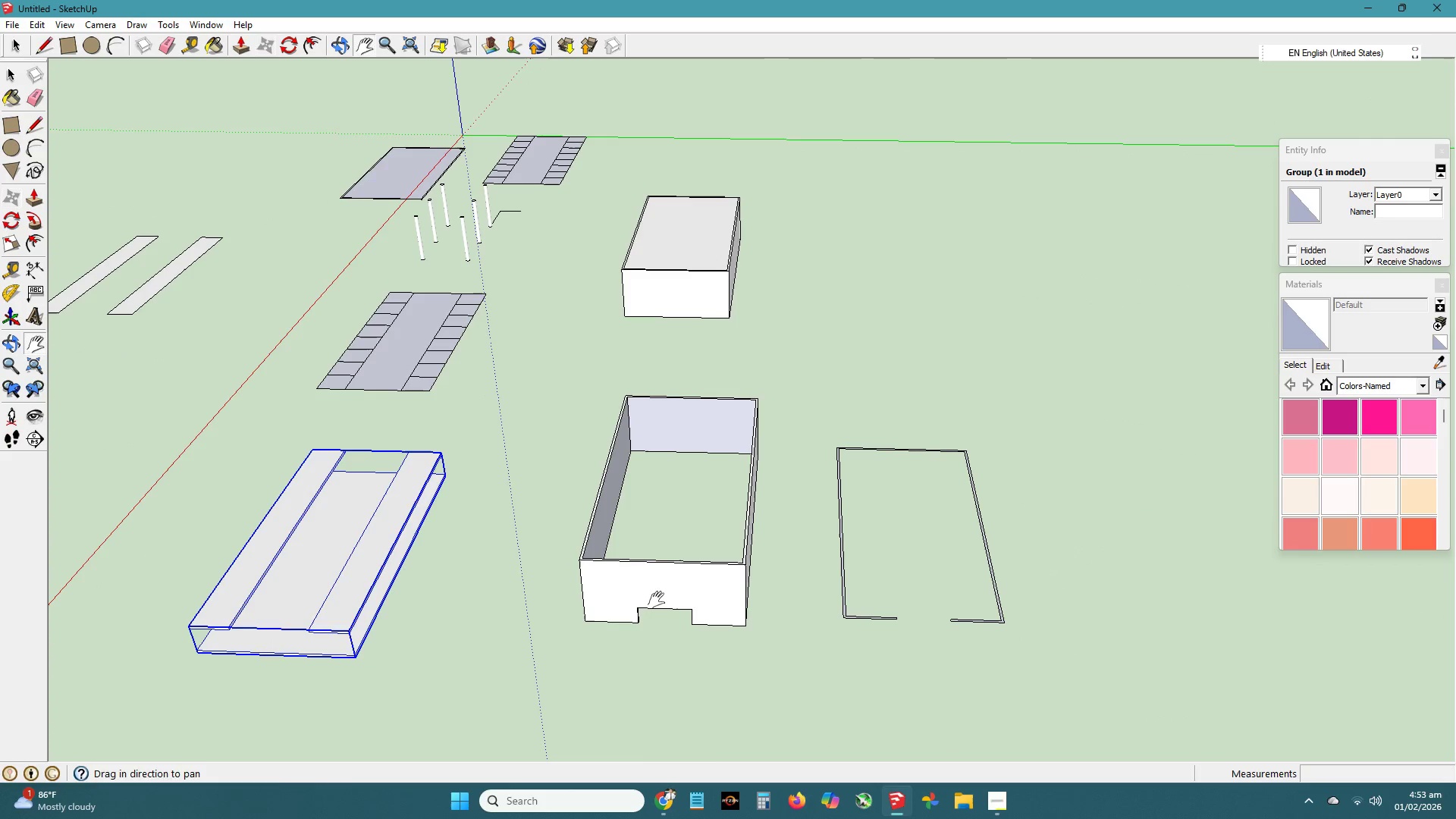 
key(Space)
 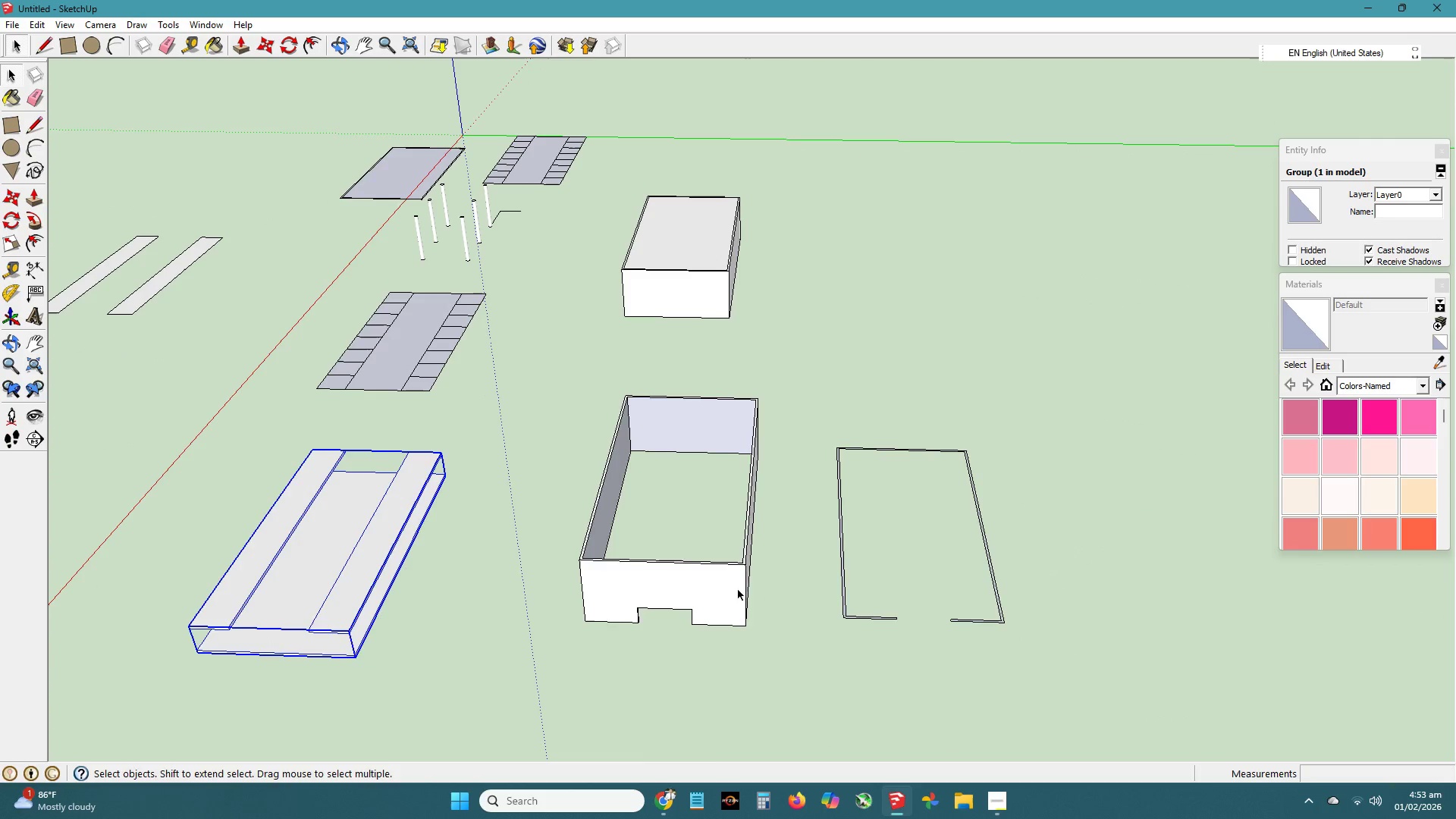 
left_click([726, 591])
 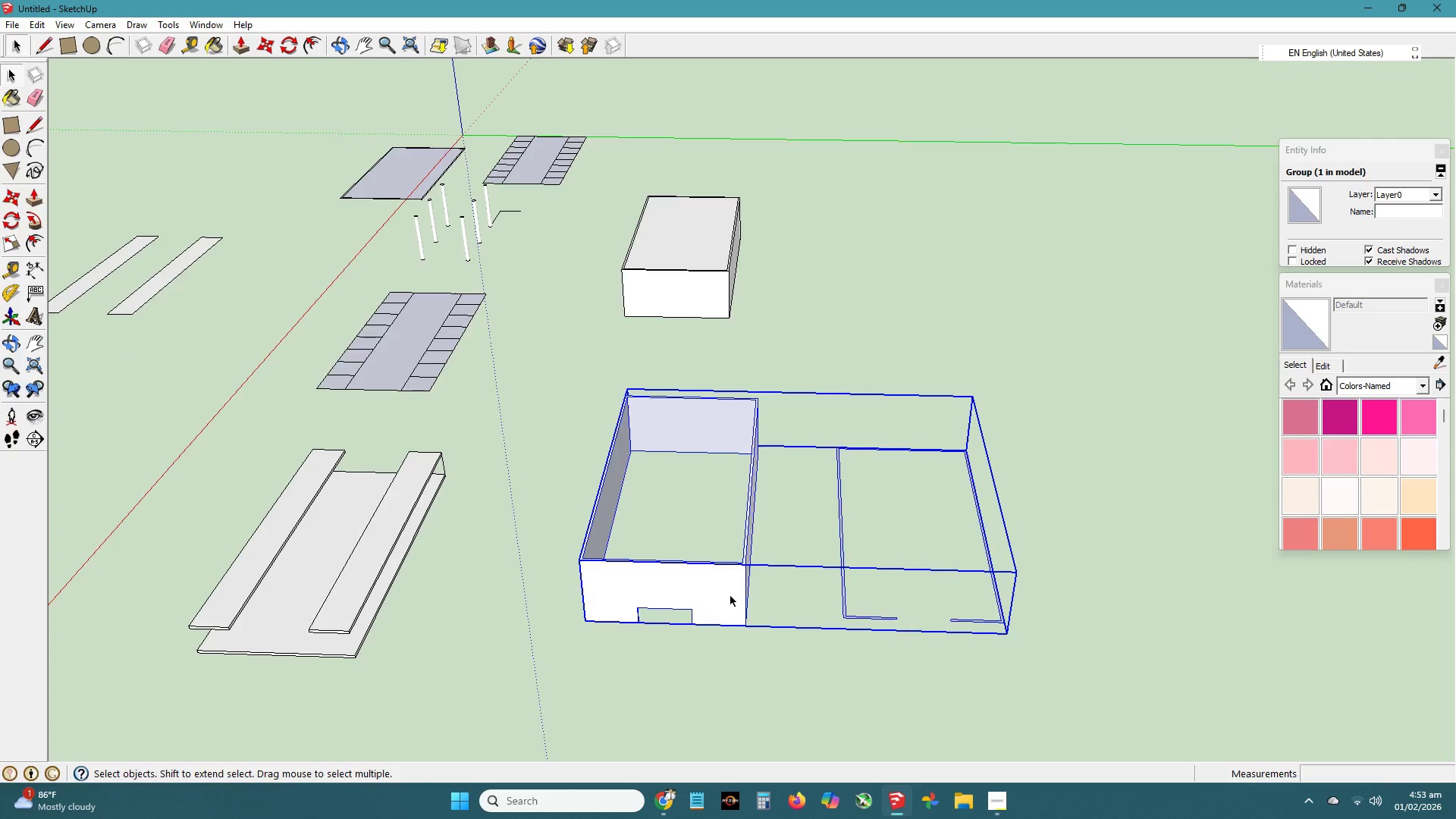 
right_click([729, 578])
 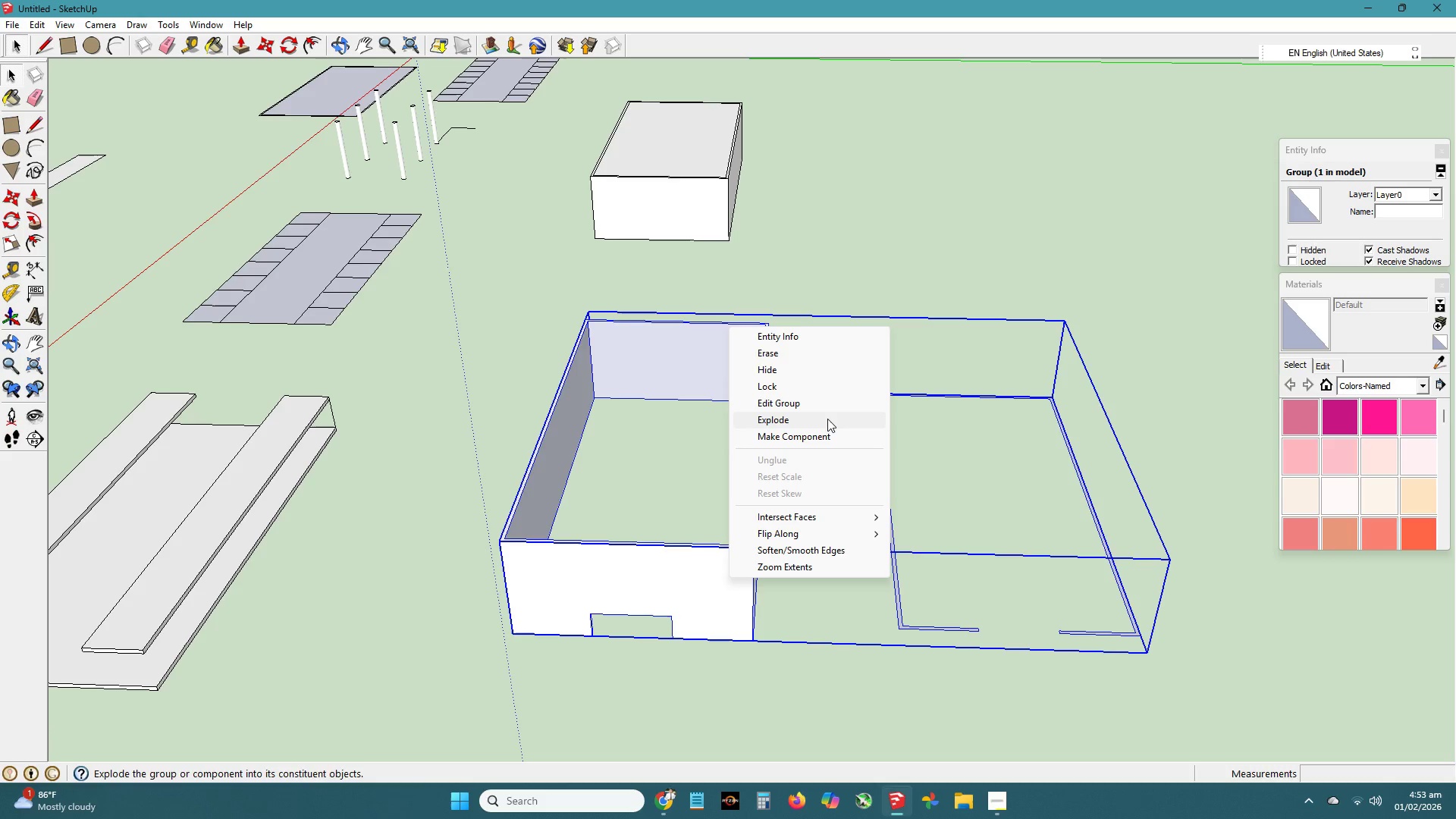 
scroll: coordinate [731, 596], scroll_direction: up, amount: 4.0
 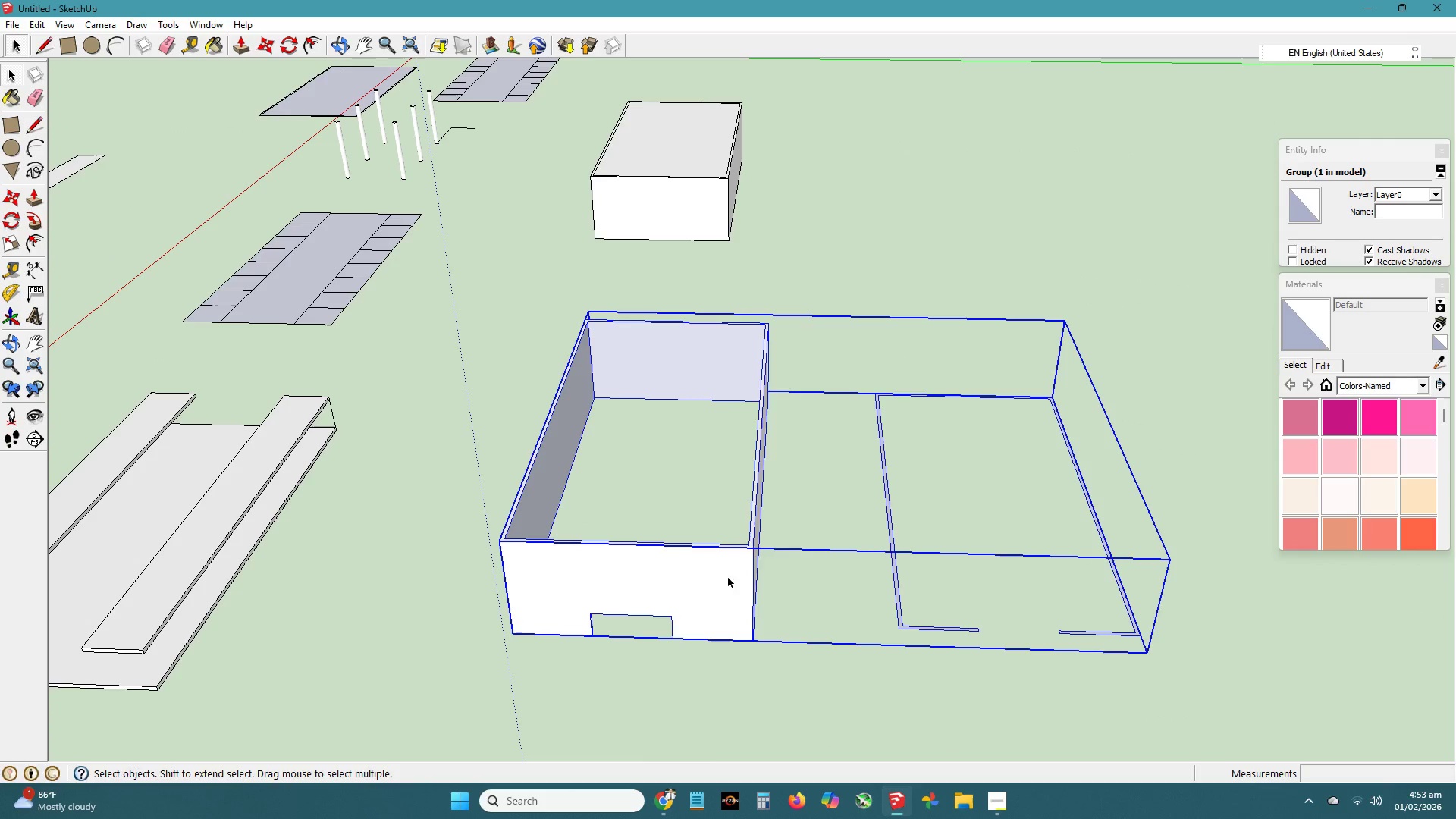 
left_click([827, 420])
 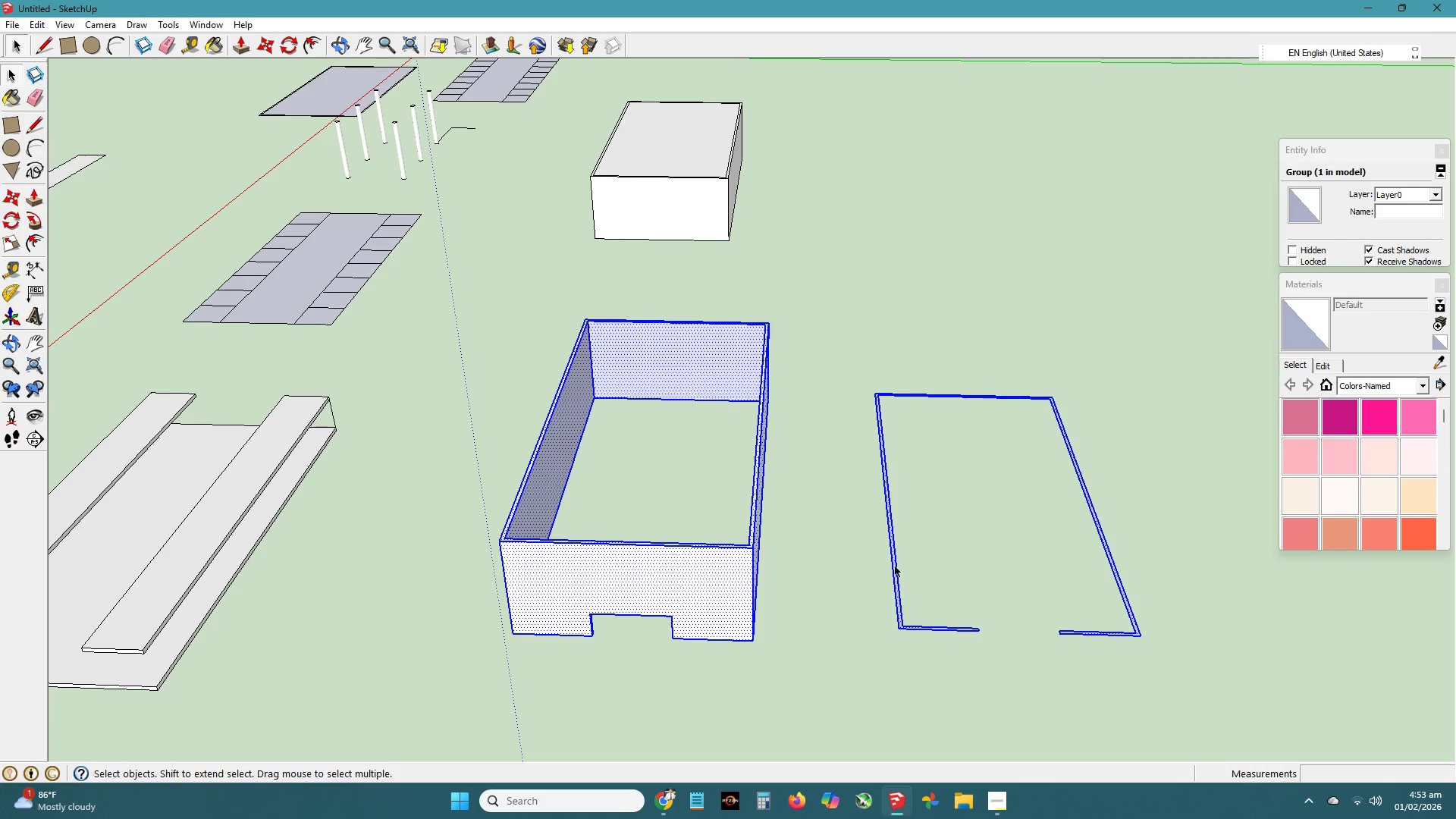 
left_click([896, 566])
 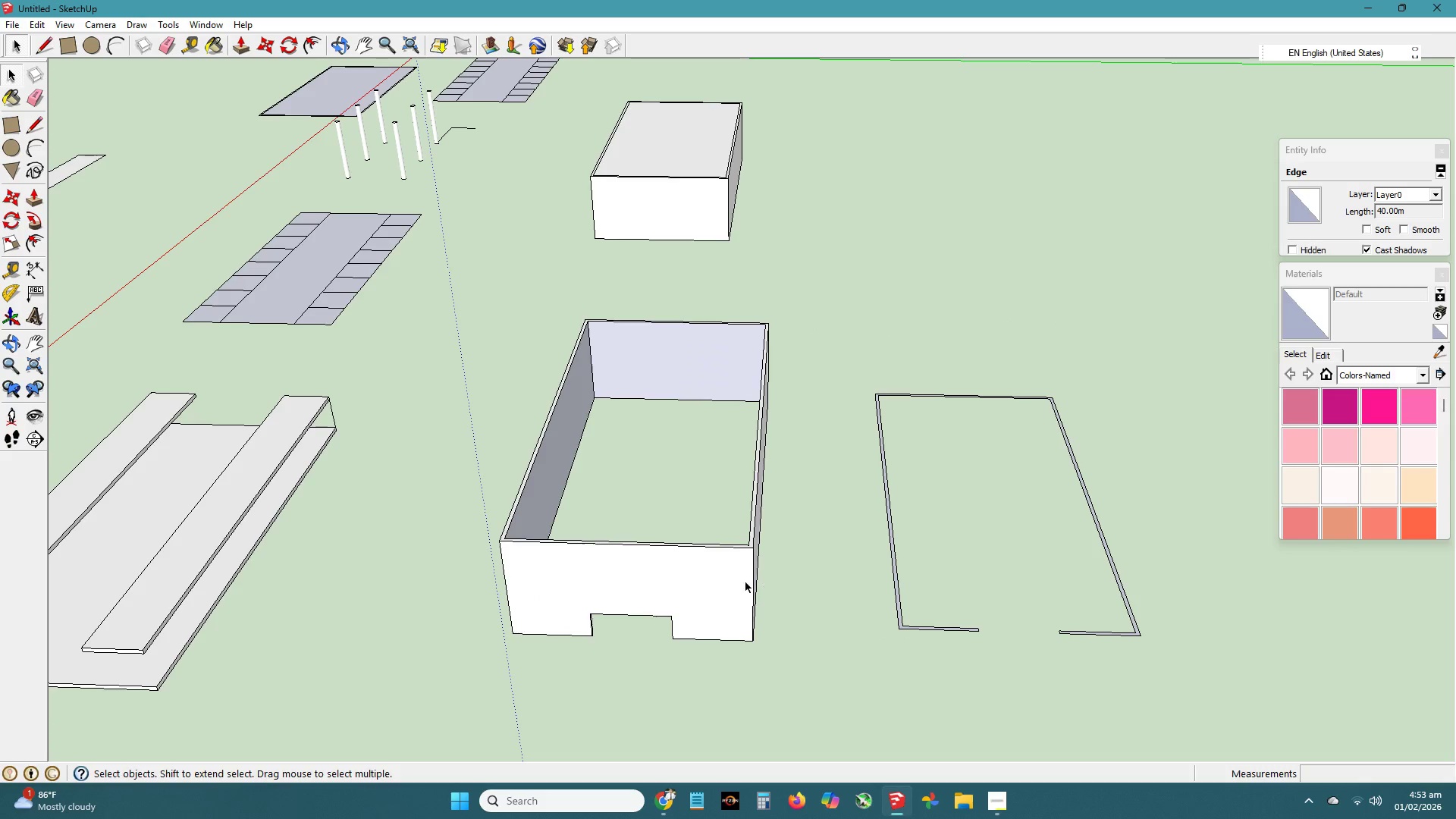 
double_click([742, 582])
 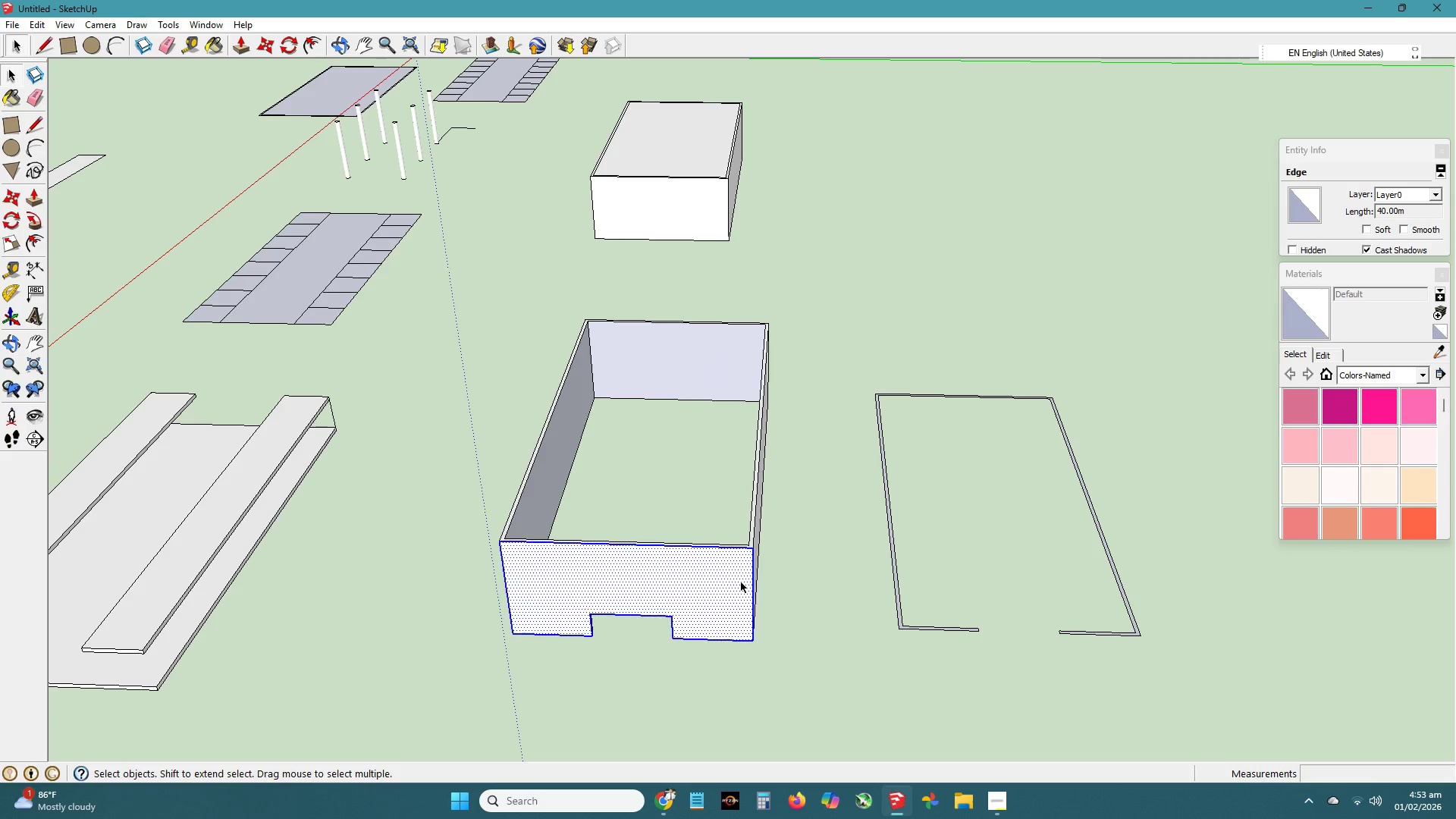 
triple_click([742, 582])
 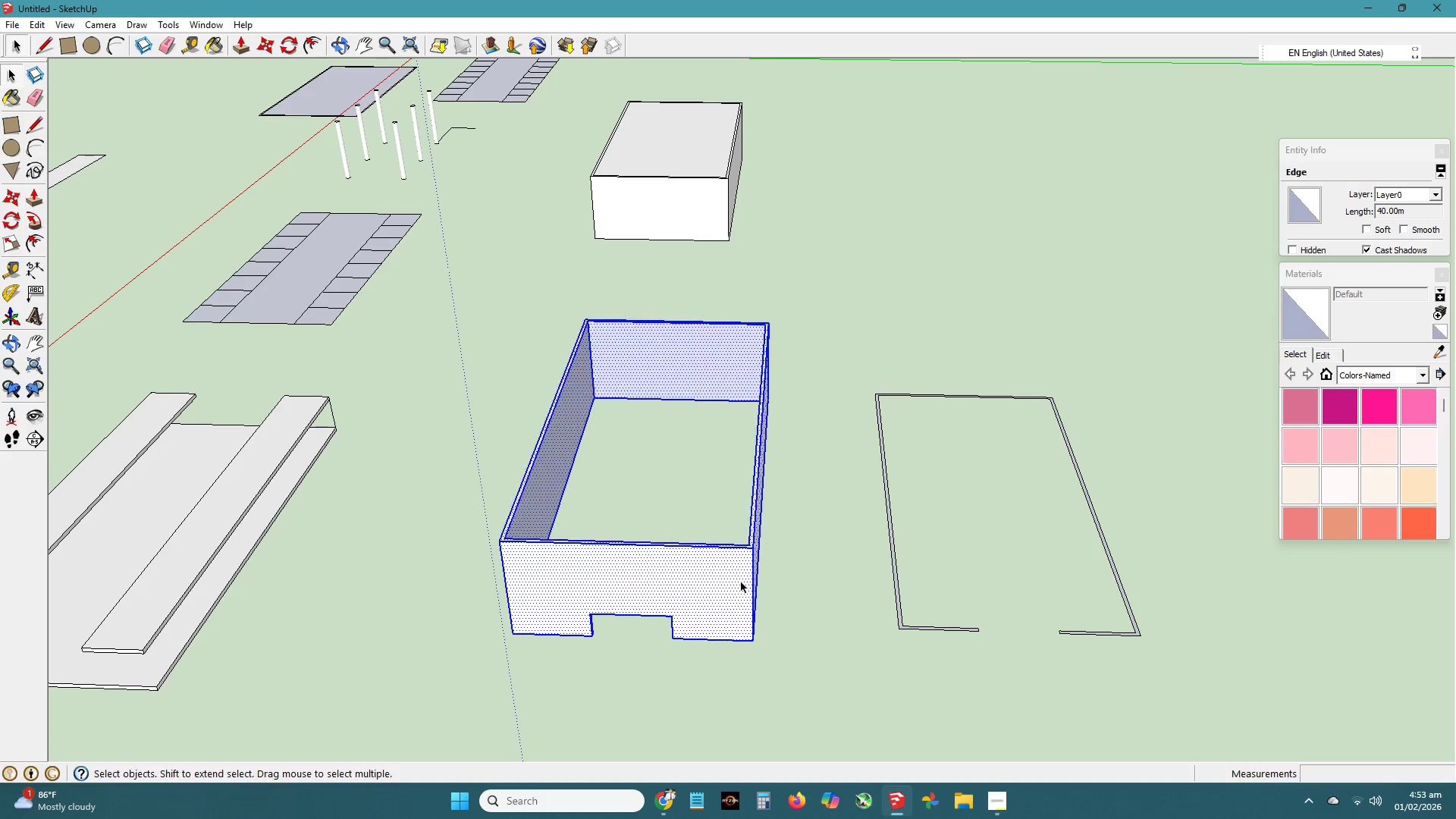 
triple_click([742, 582])
 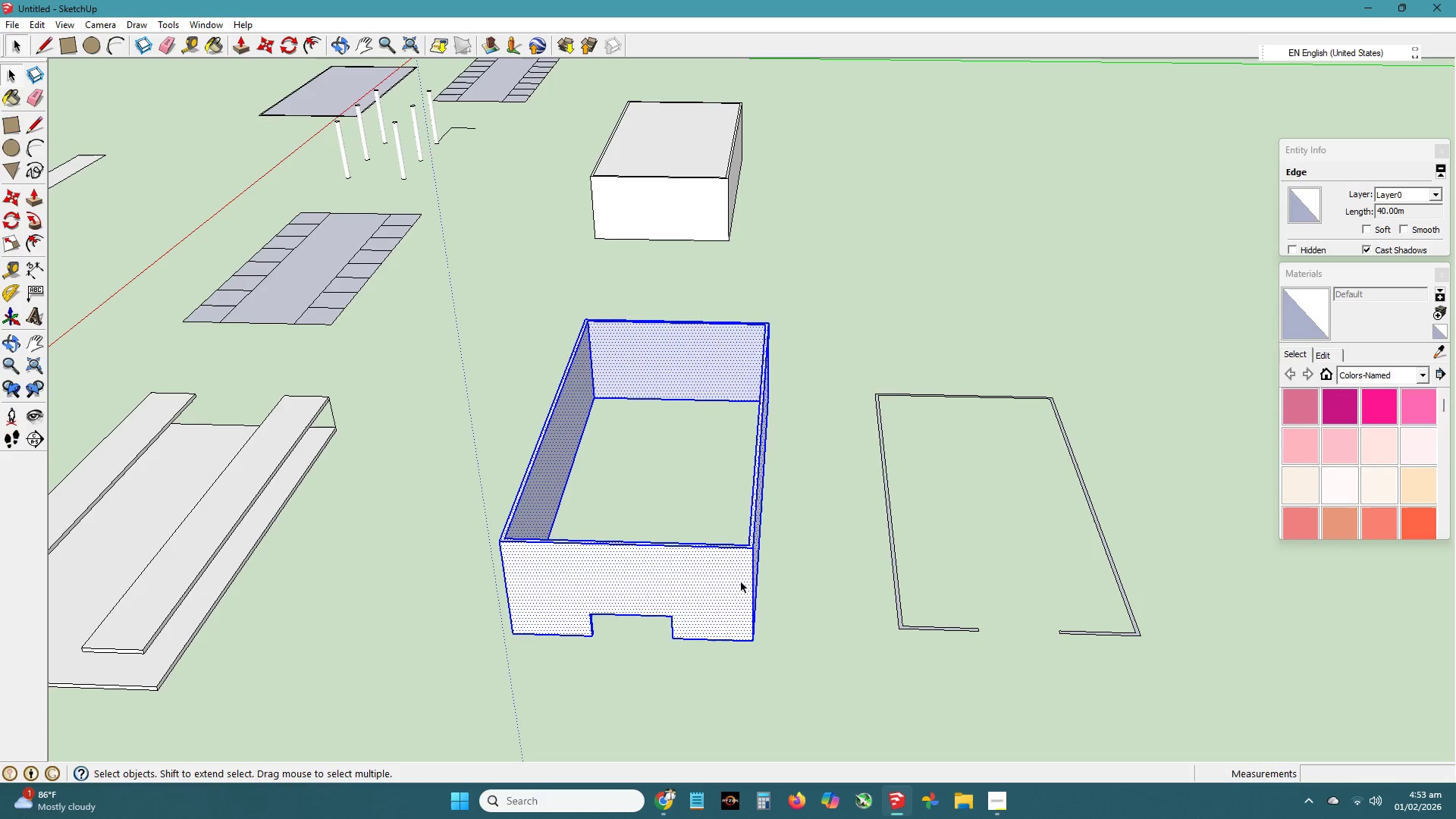 
right_click([742, 582])
 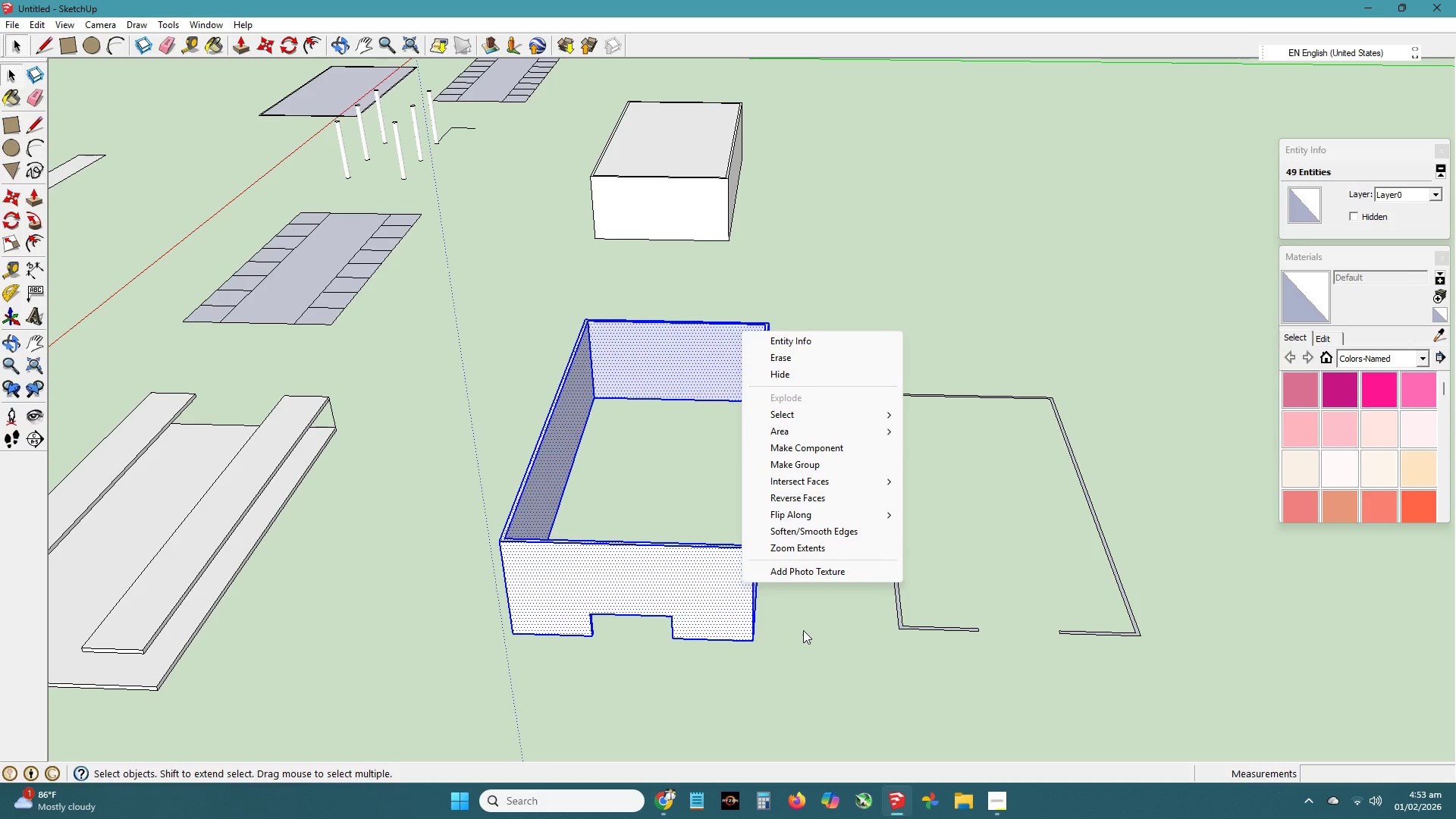 
left_click([804, 631])
 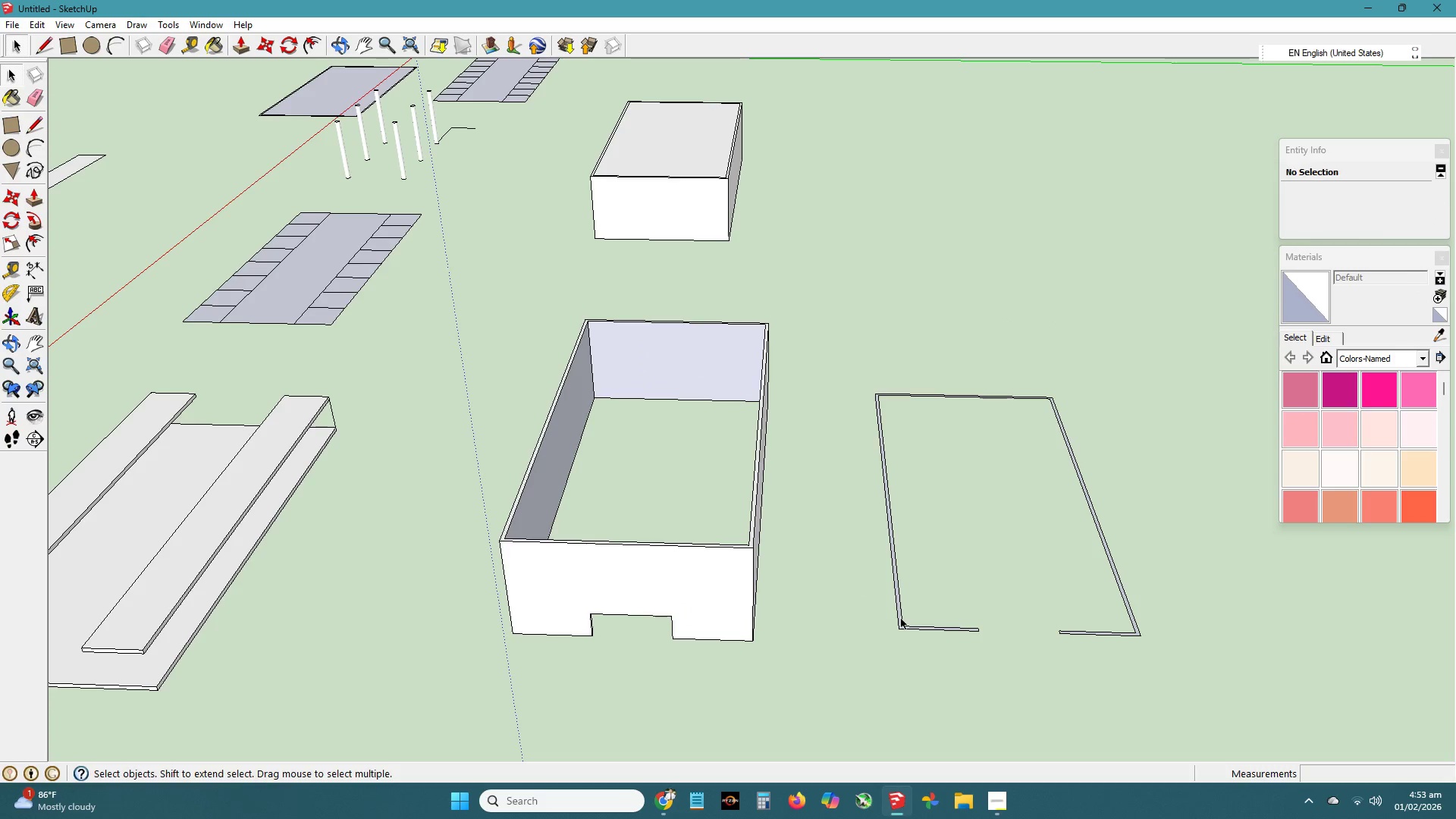 
double_click([902, 619])
 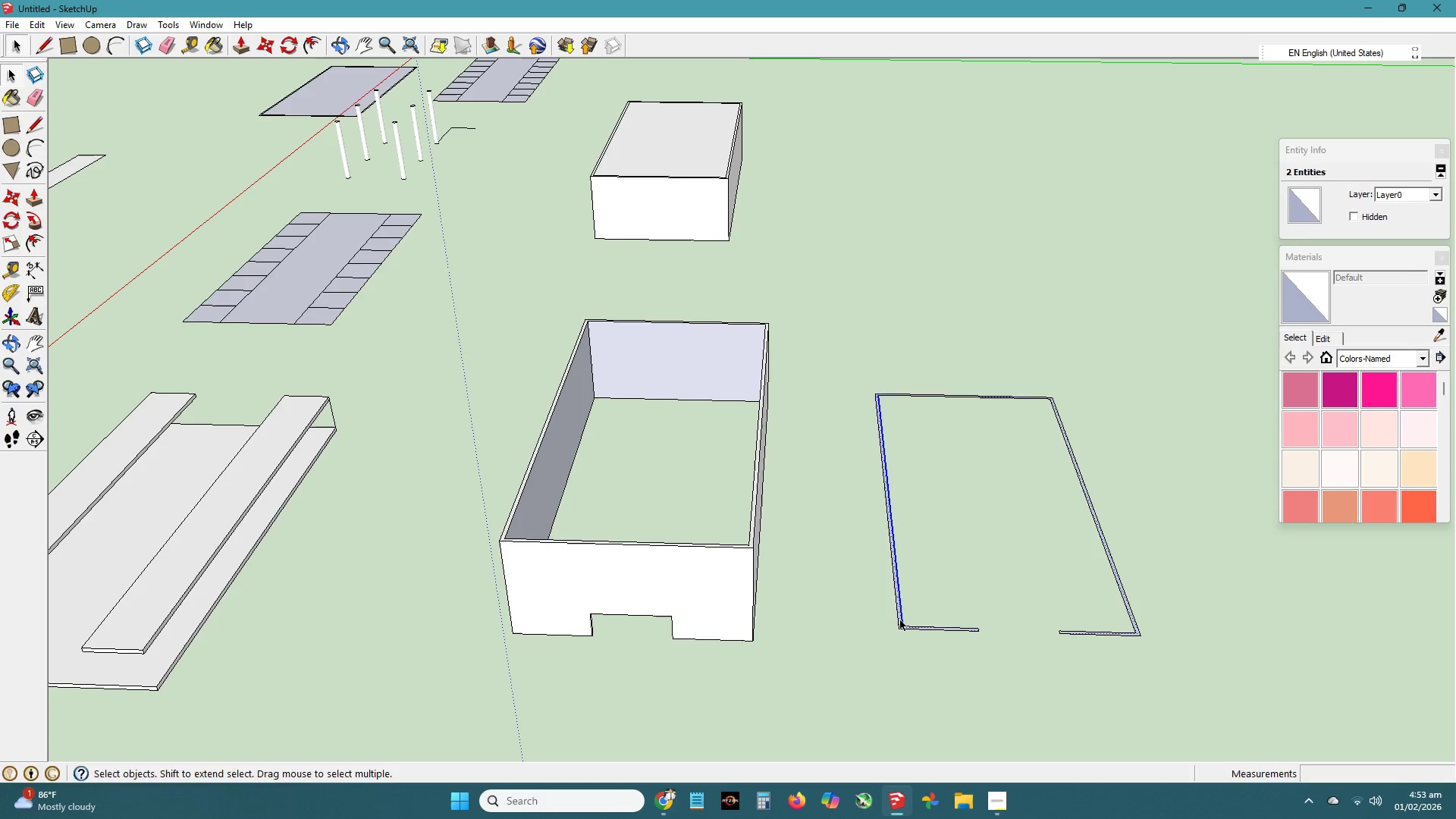 
double_click([901, 620])
 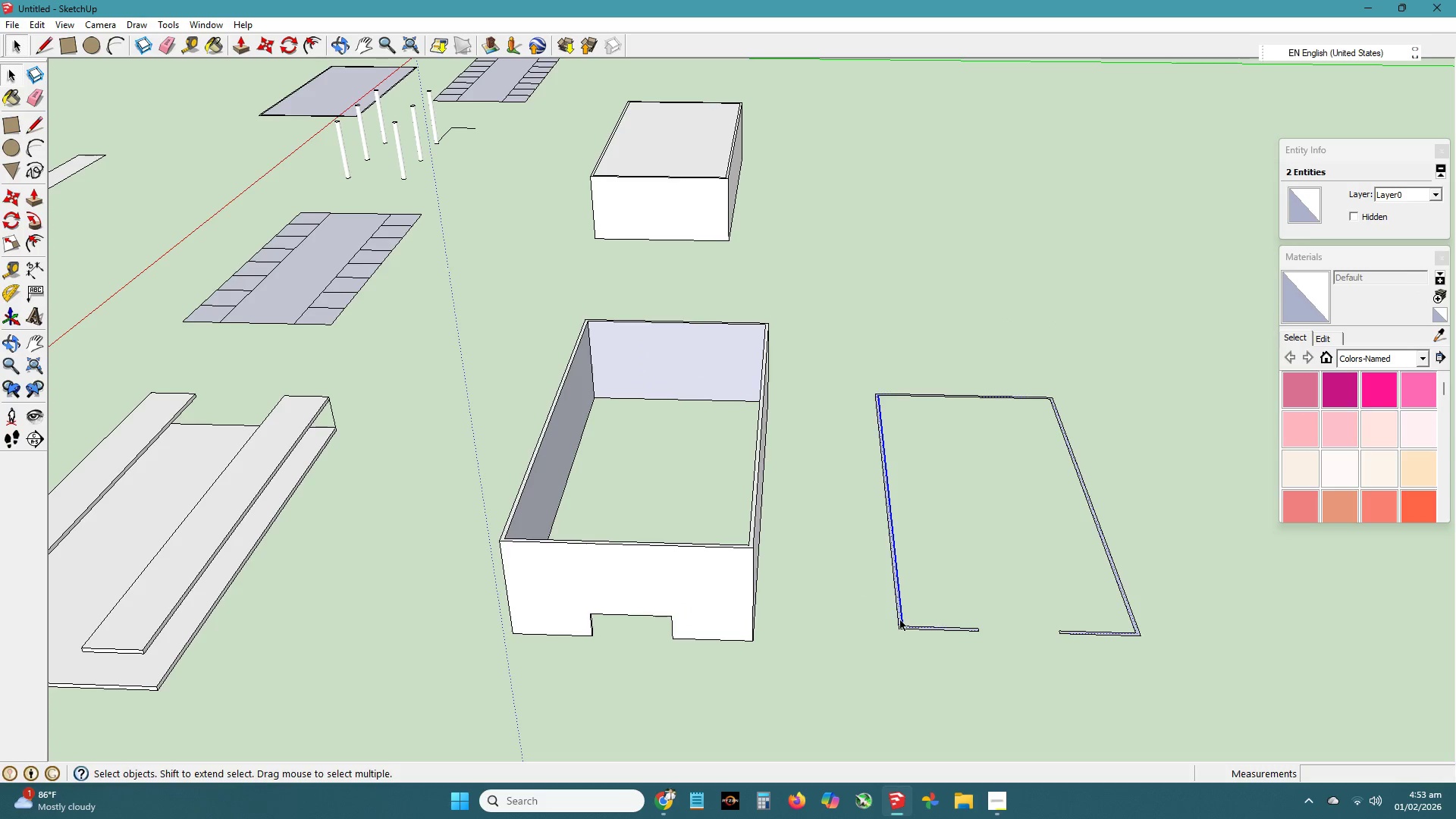 
triple_click([901, 620])
 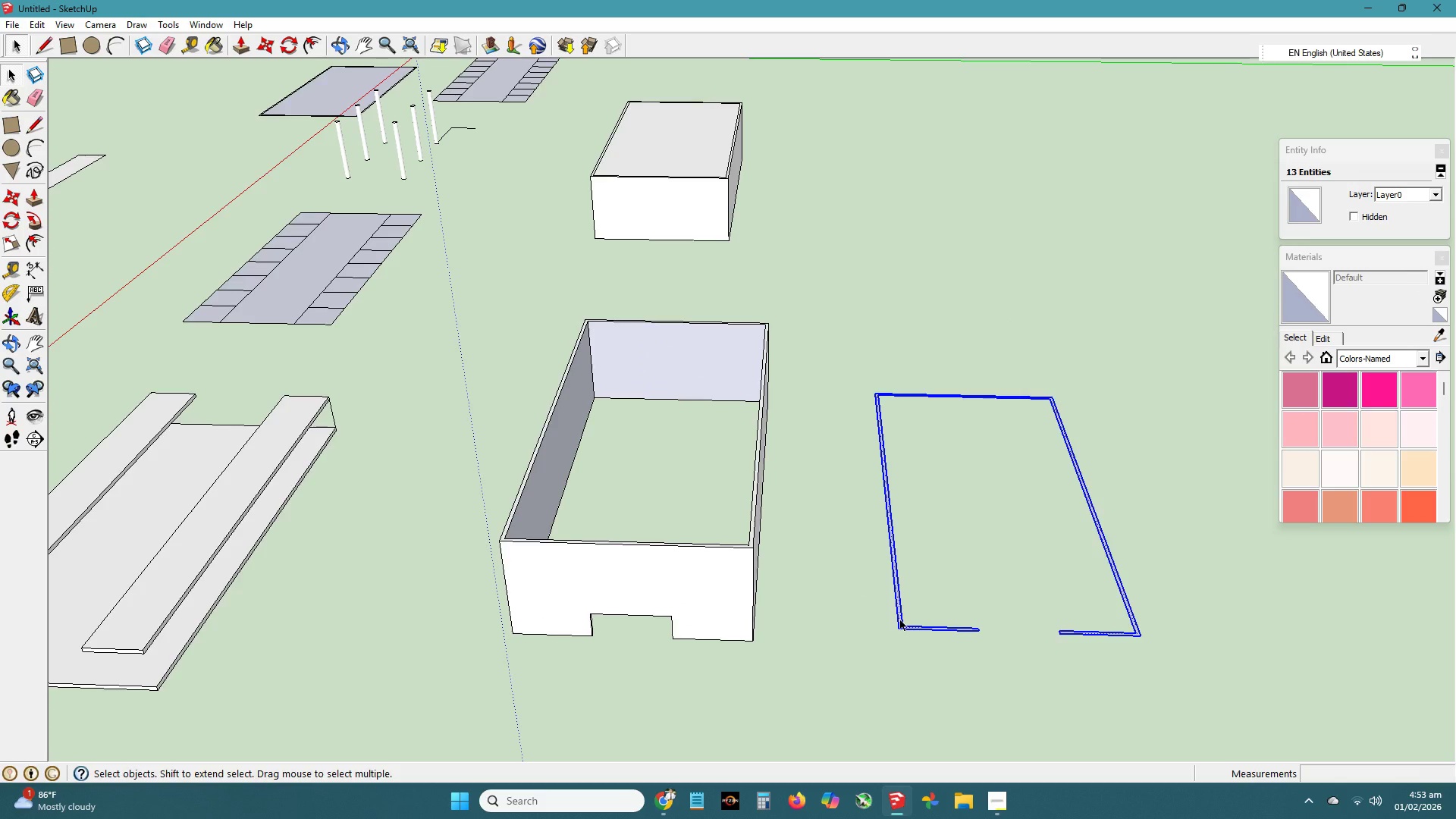 
scroll: coordinate [901, 620], scroll_direction: up, amount: 1.0
 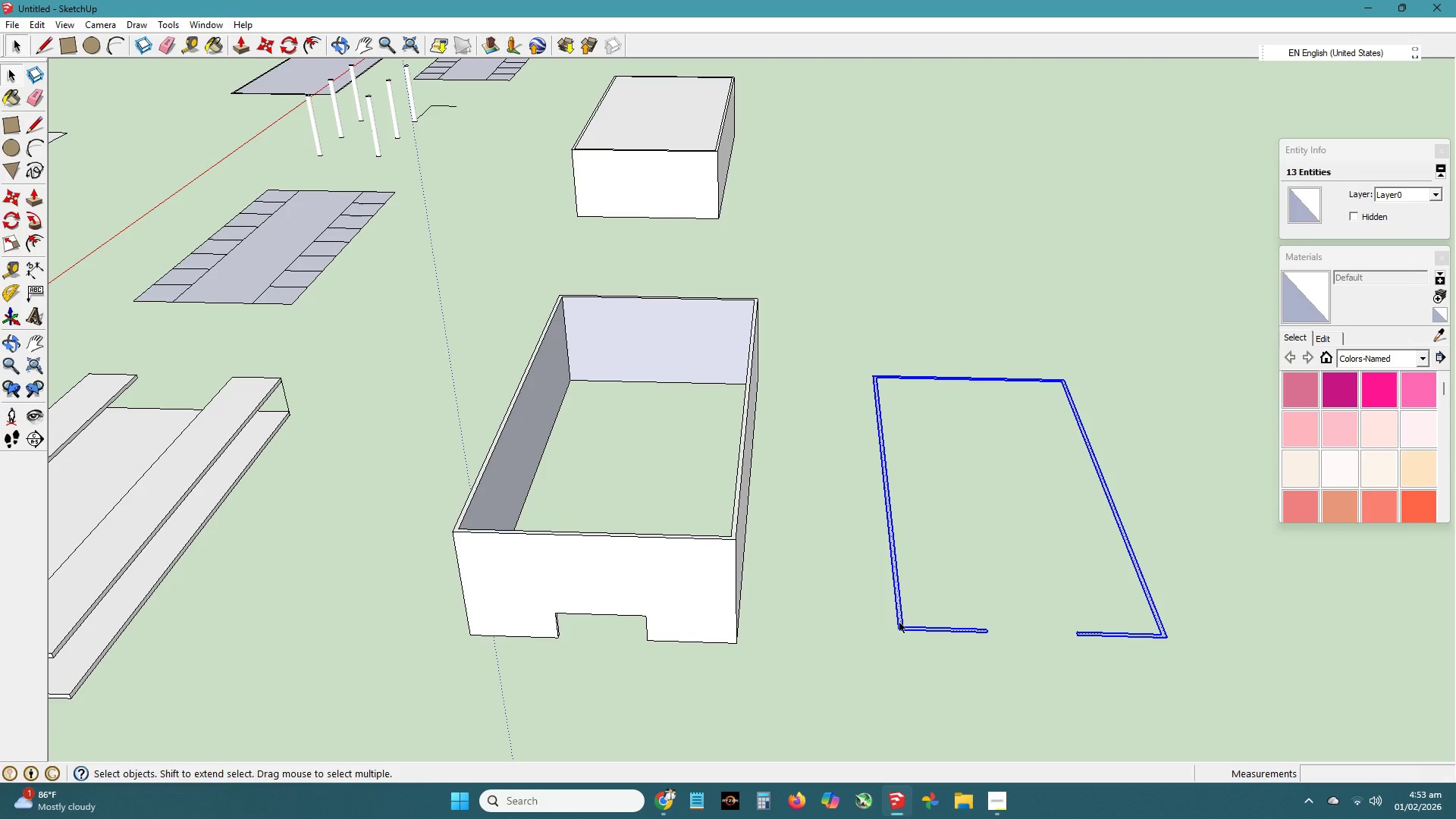 
key(M)
 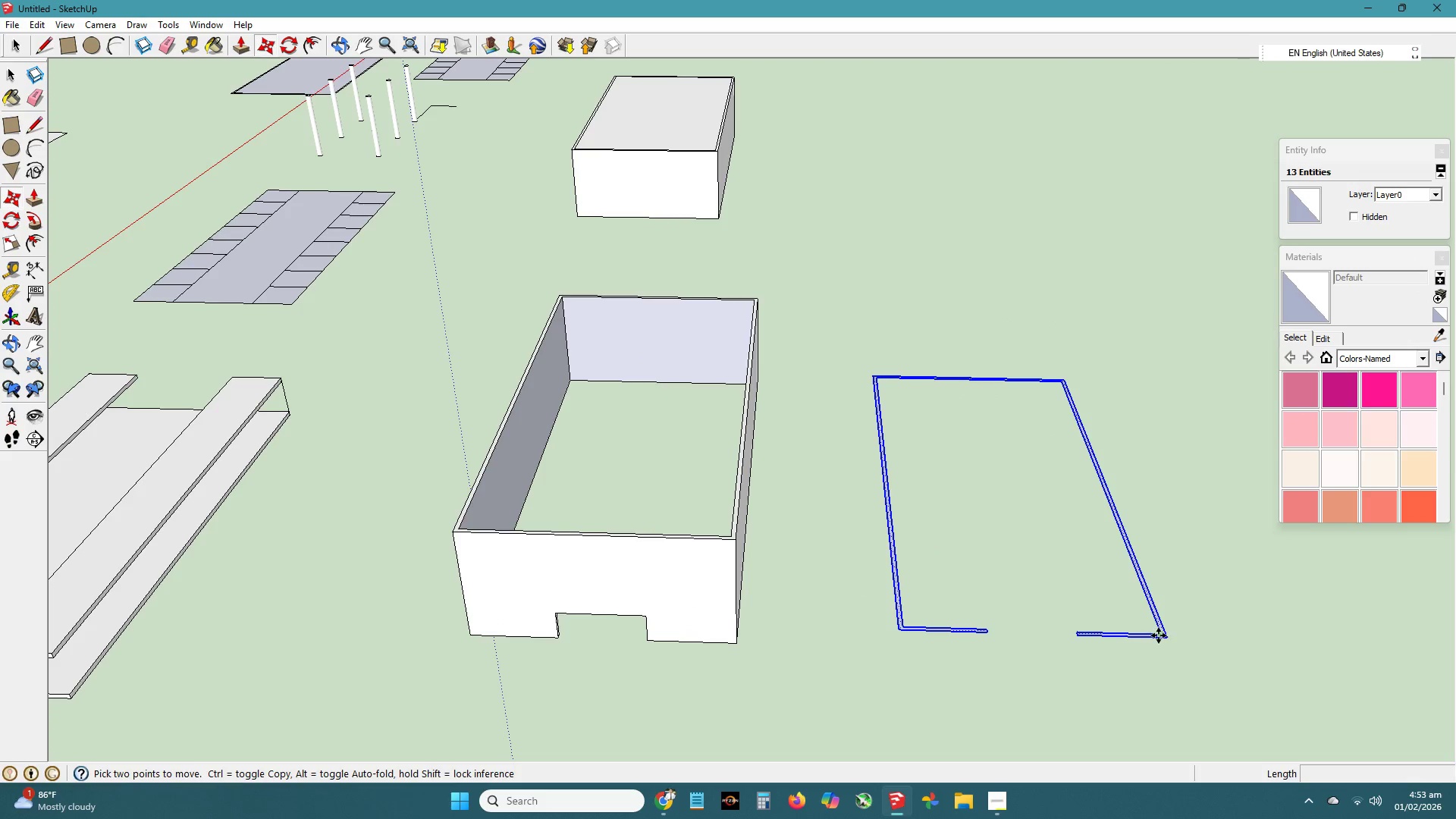 
scroll: coordinate [1157, 635], scroll_direction: up, amount: 5.0
 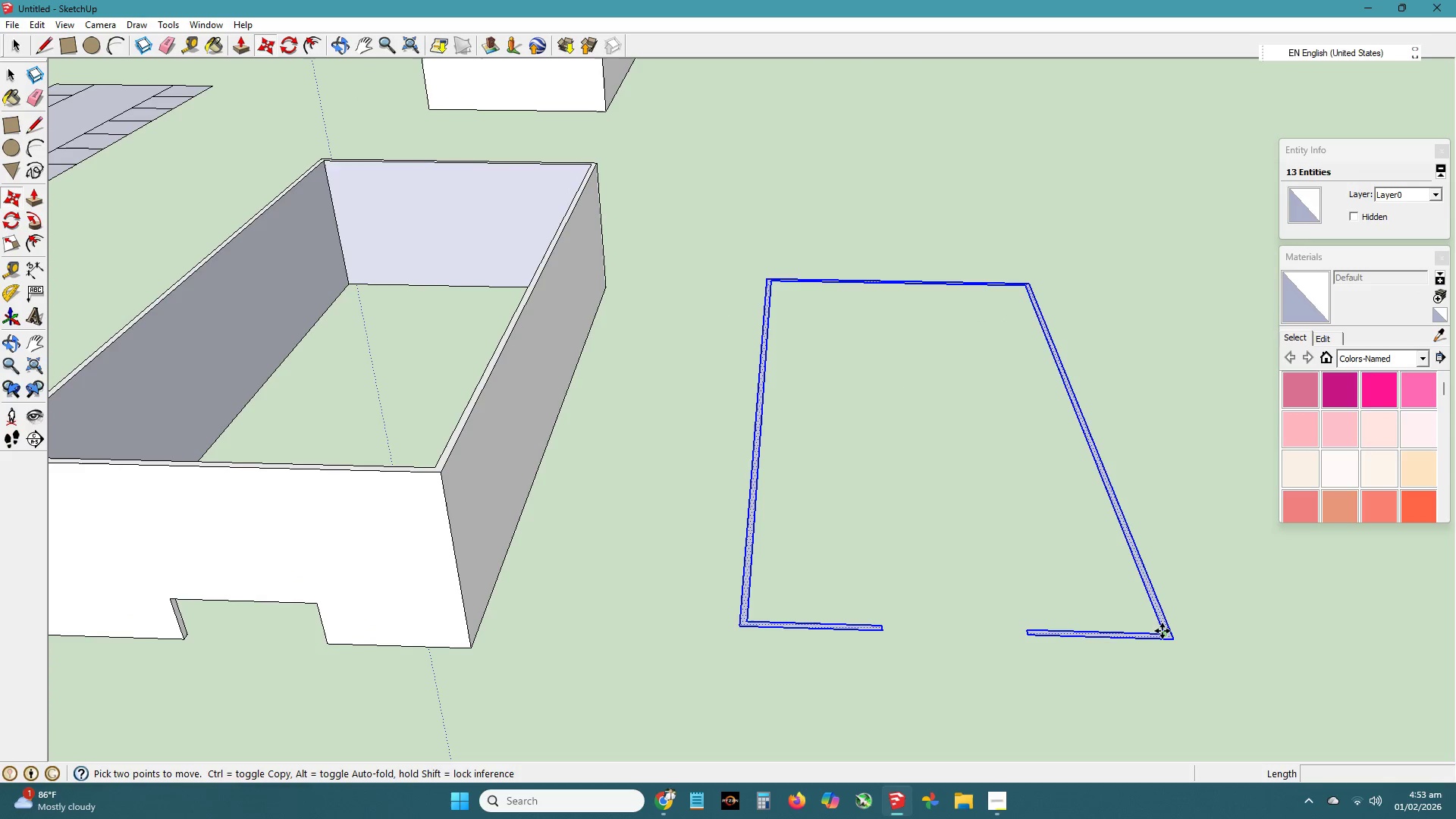 
left_click([1163, 632])
 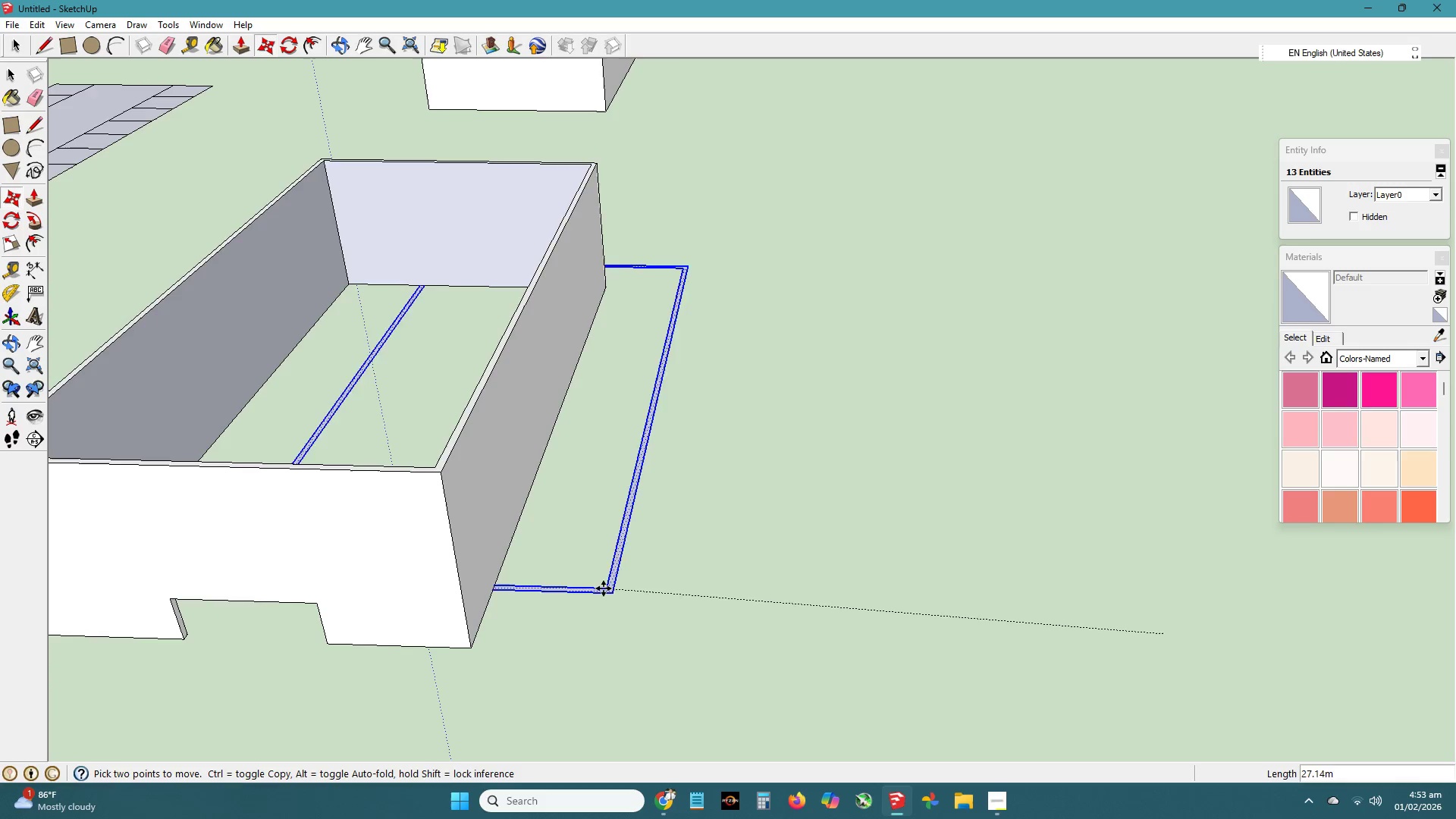 
scroll: coordinate [466, 601], scroll_direction: down, amount: 10.0
 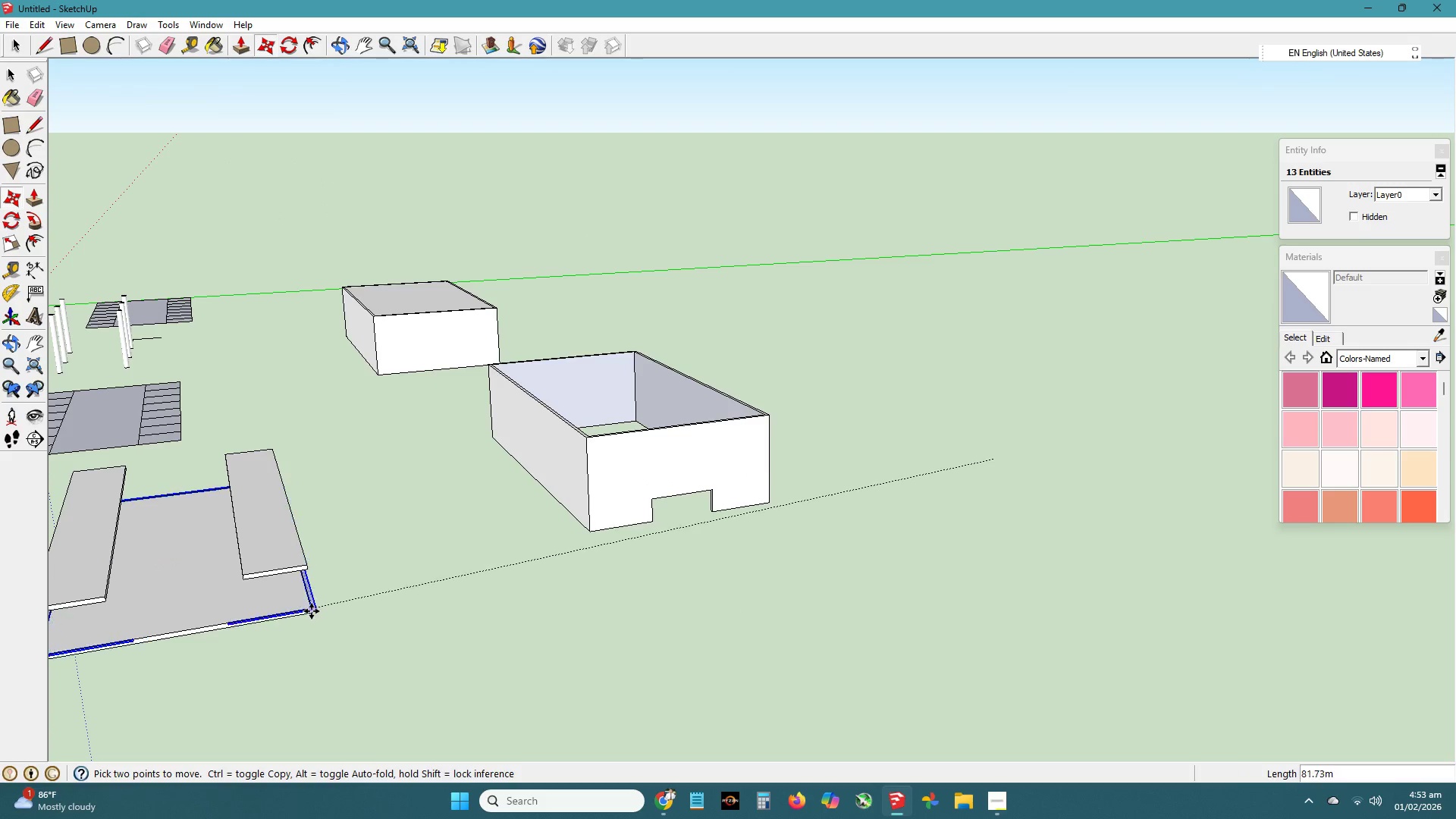 
scroll: coordinate [311, 615], scroll_direction: up, amount: 12.0
 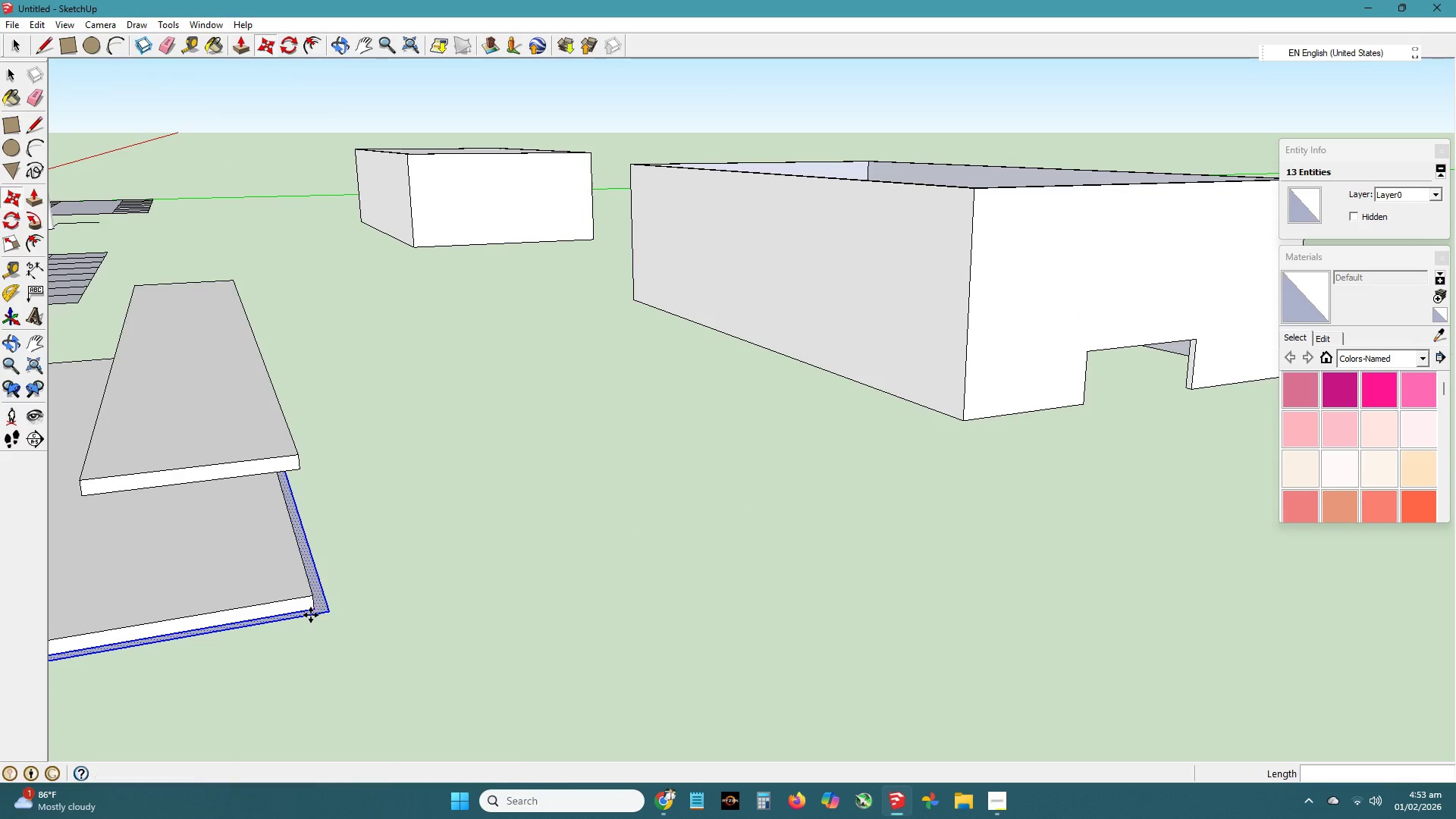 
left_click([311, 615])
 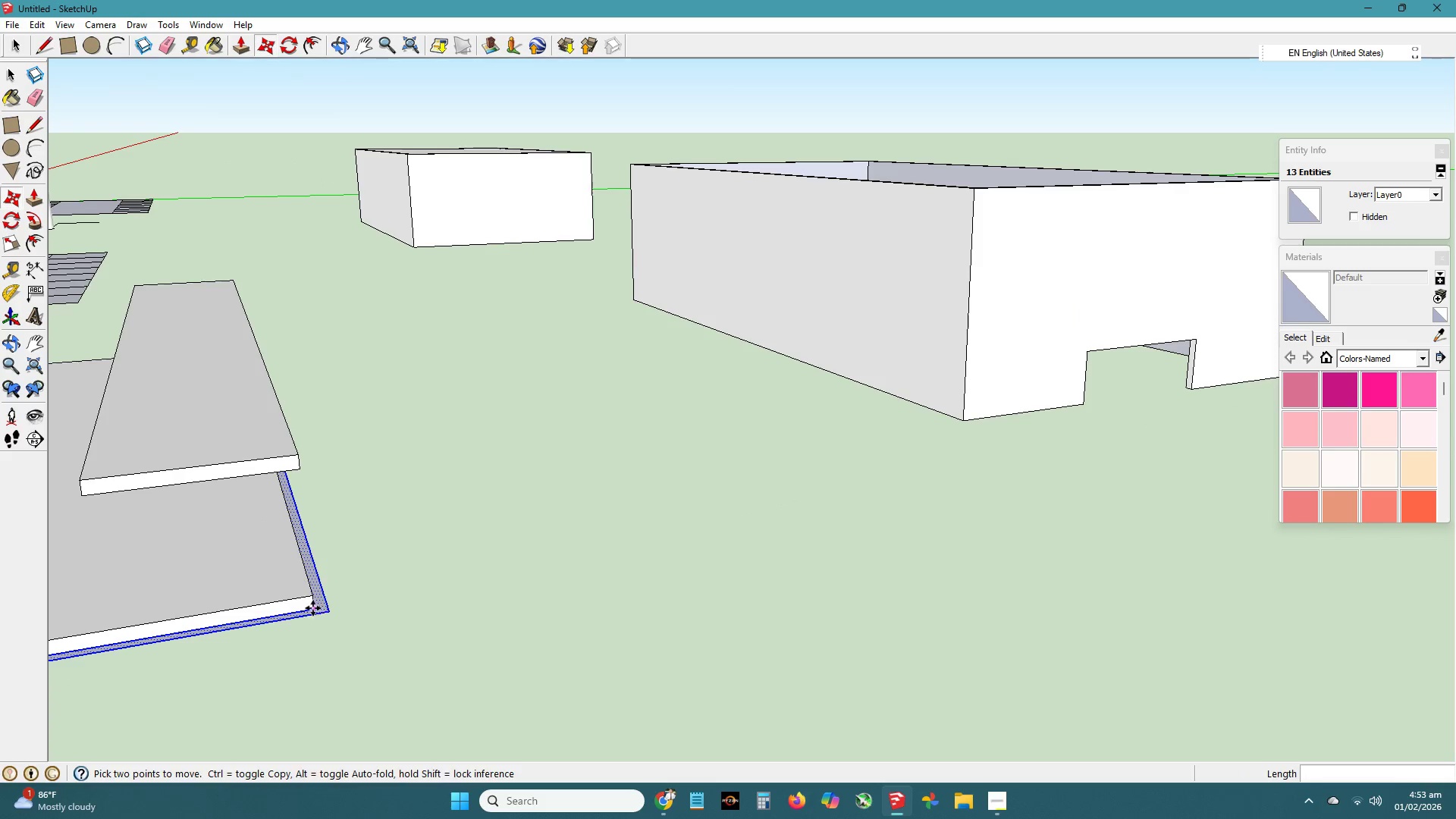 
key(Space)
 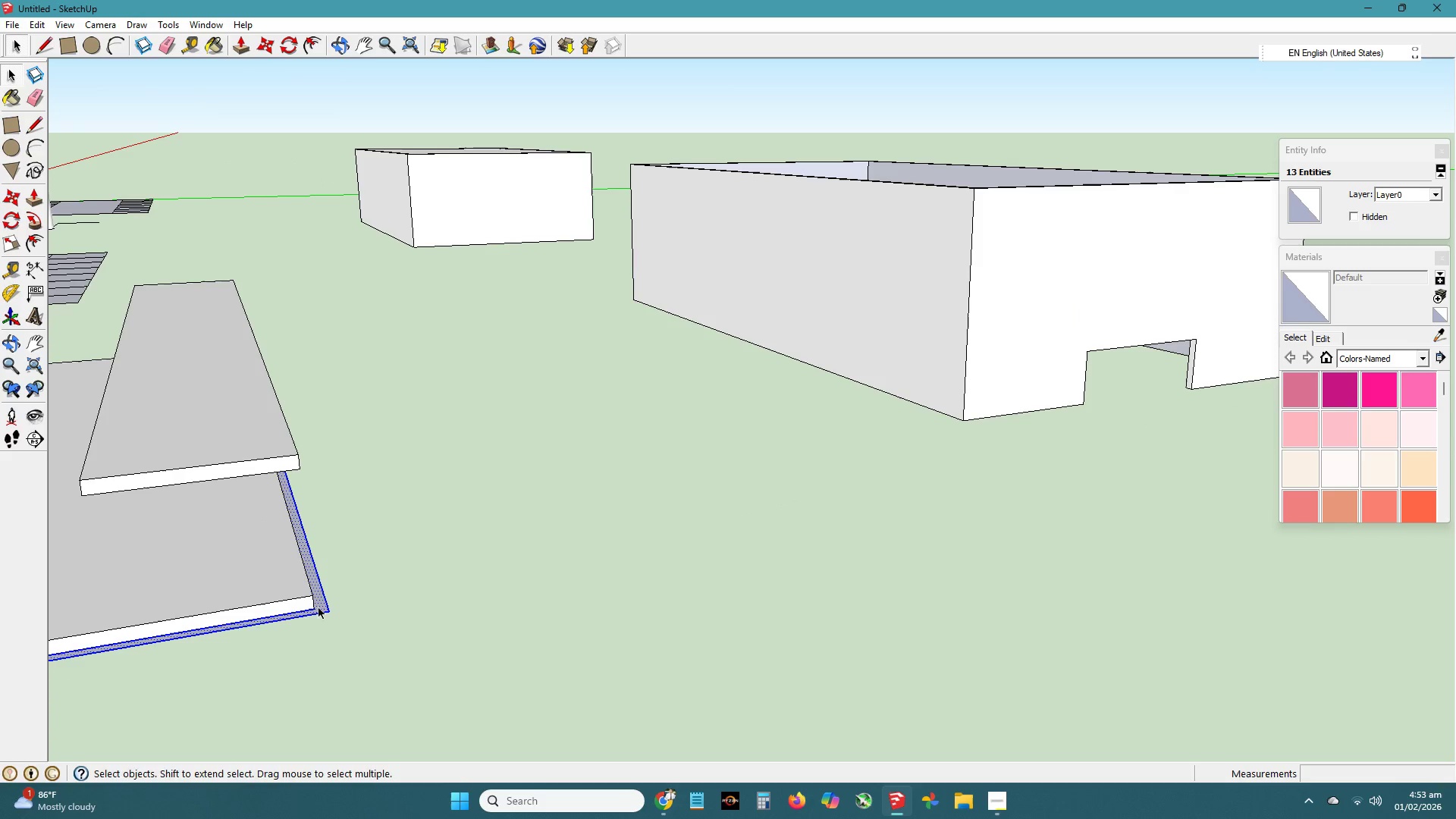 
left_click([320, 608])
 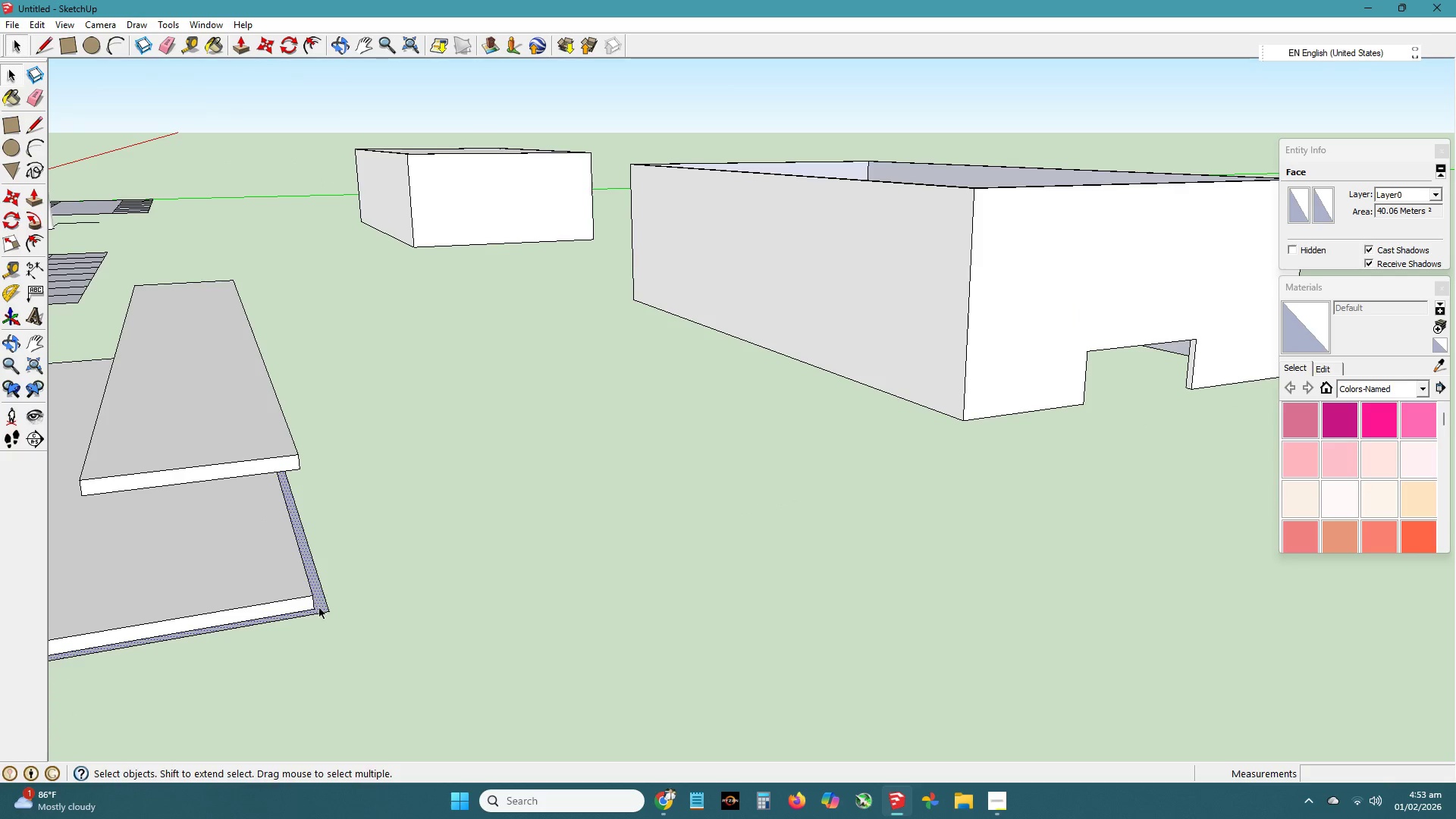 
key(P)
 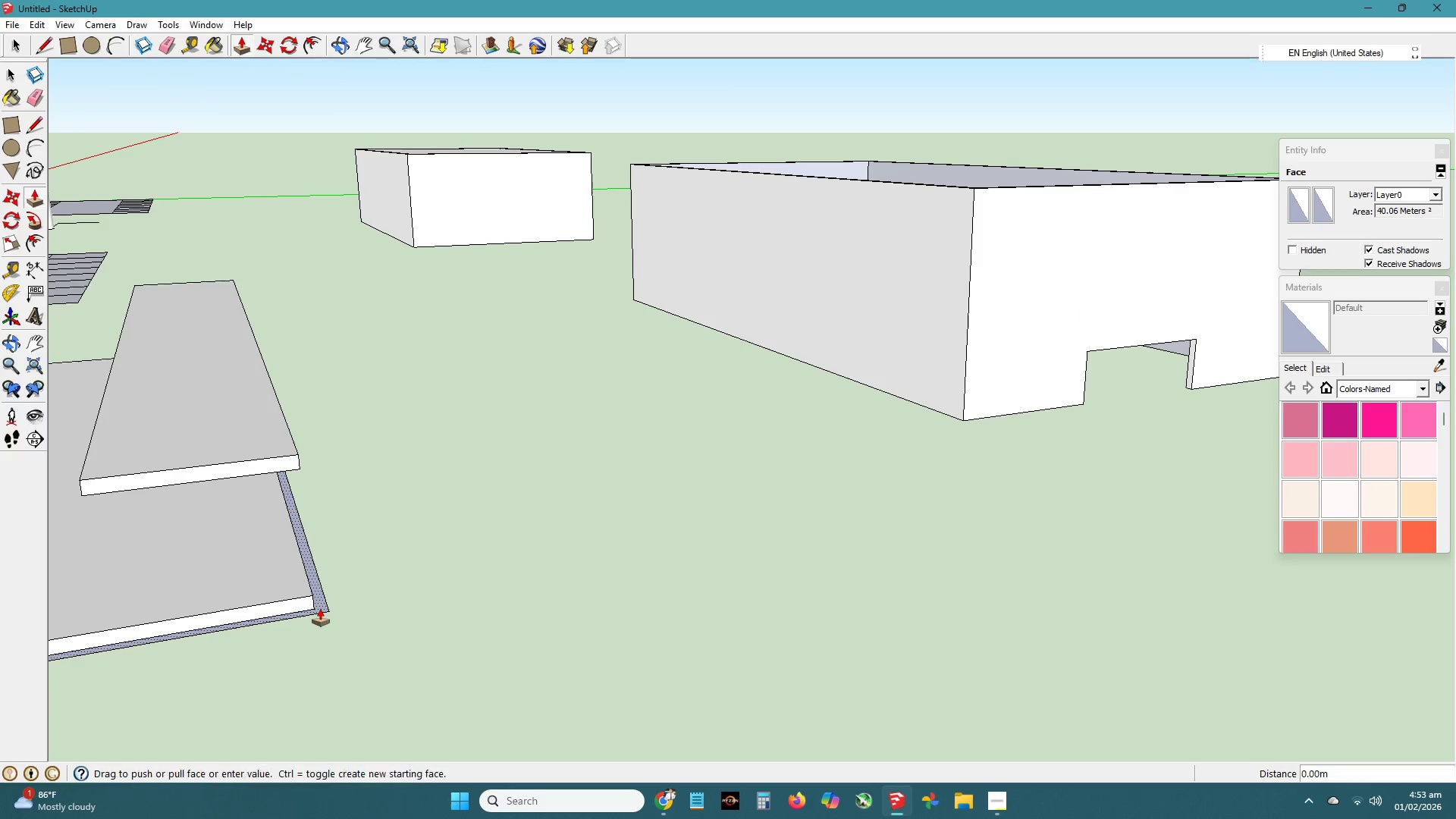 
left_click([320, 608])
 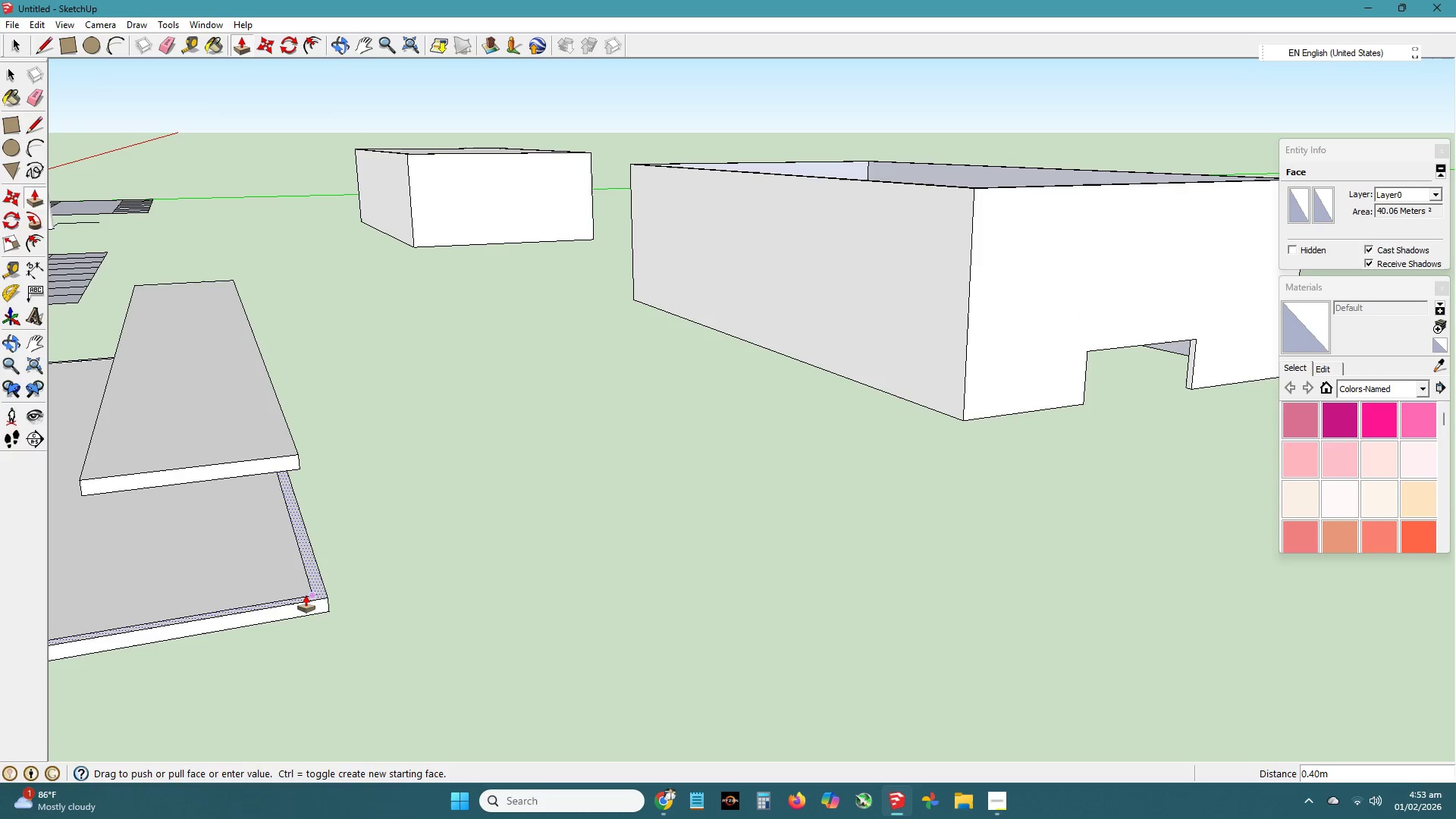 
left_click([308, 592])
 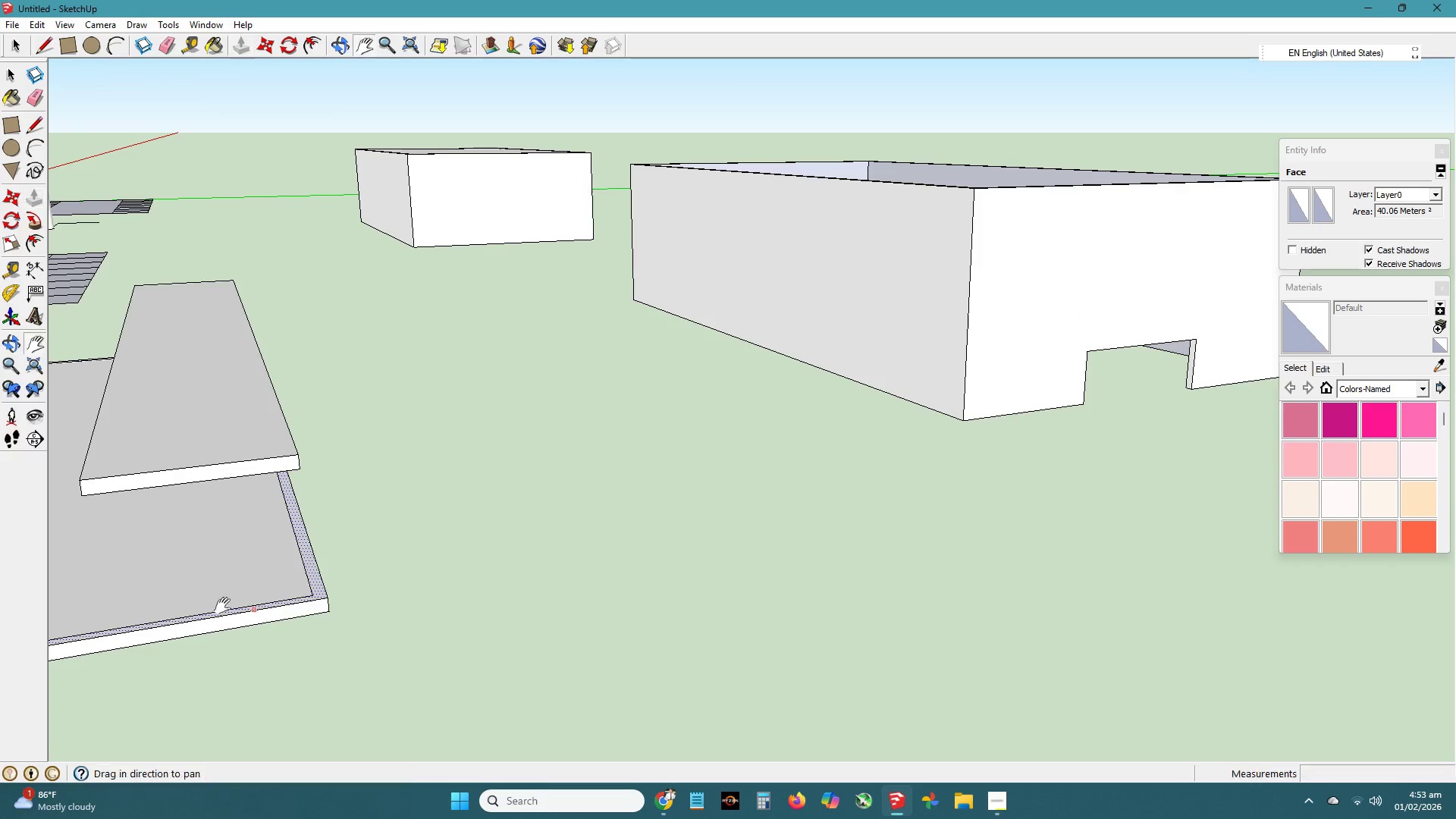 
type(hh )
 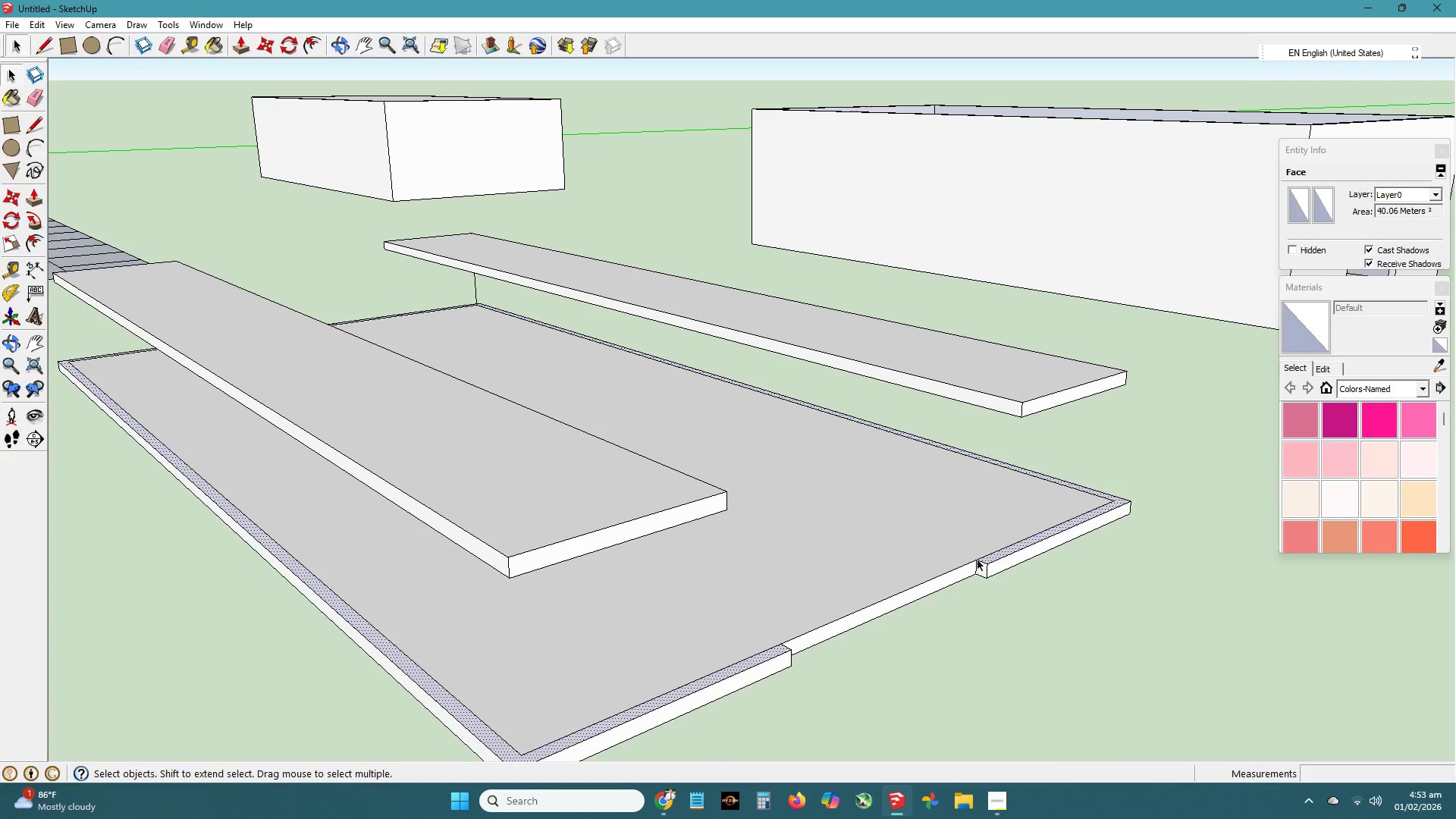 
left_click_drag(start_coordinate=[209, 606], to_coordinate=[689, 535])
 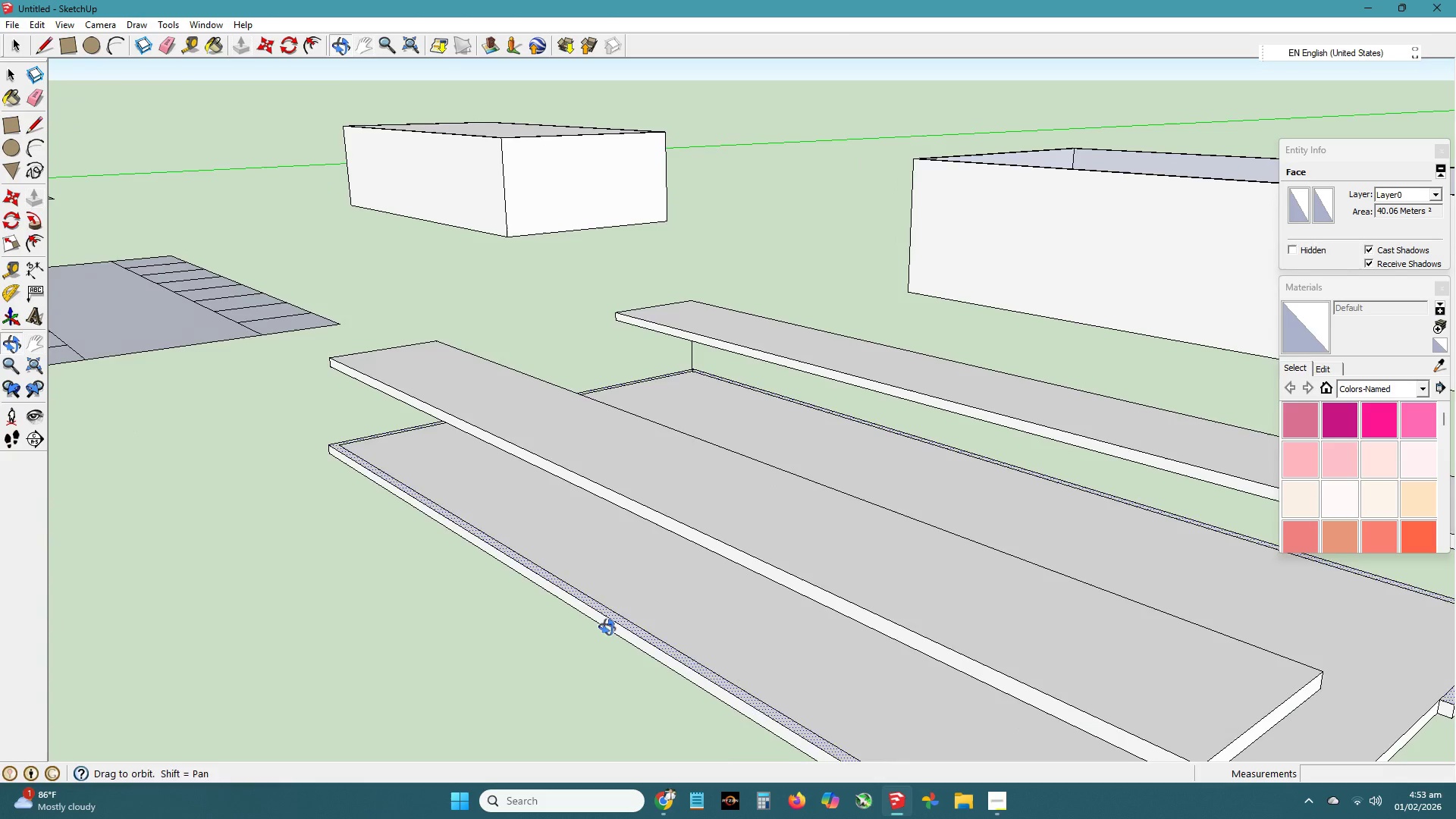 
left_click_drag(start_coordinate=[697, 631], to_coordinate=[290, 506])
 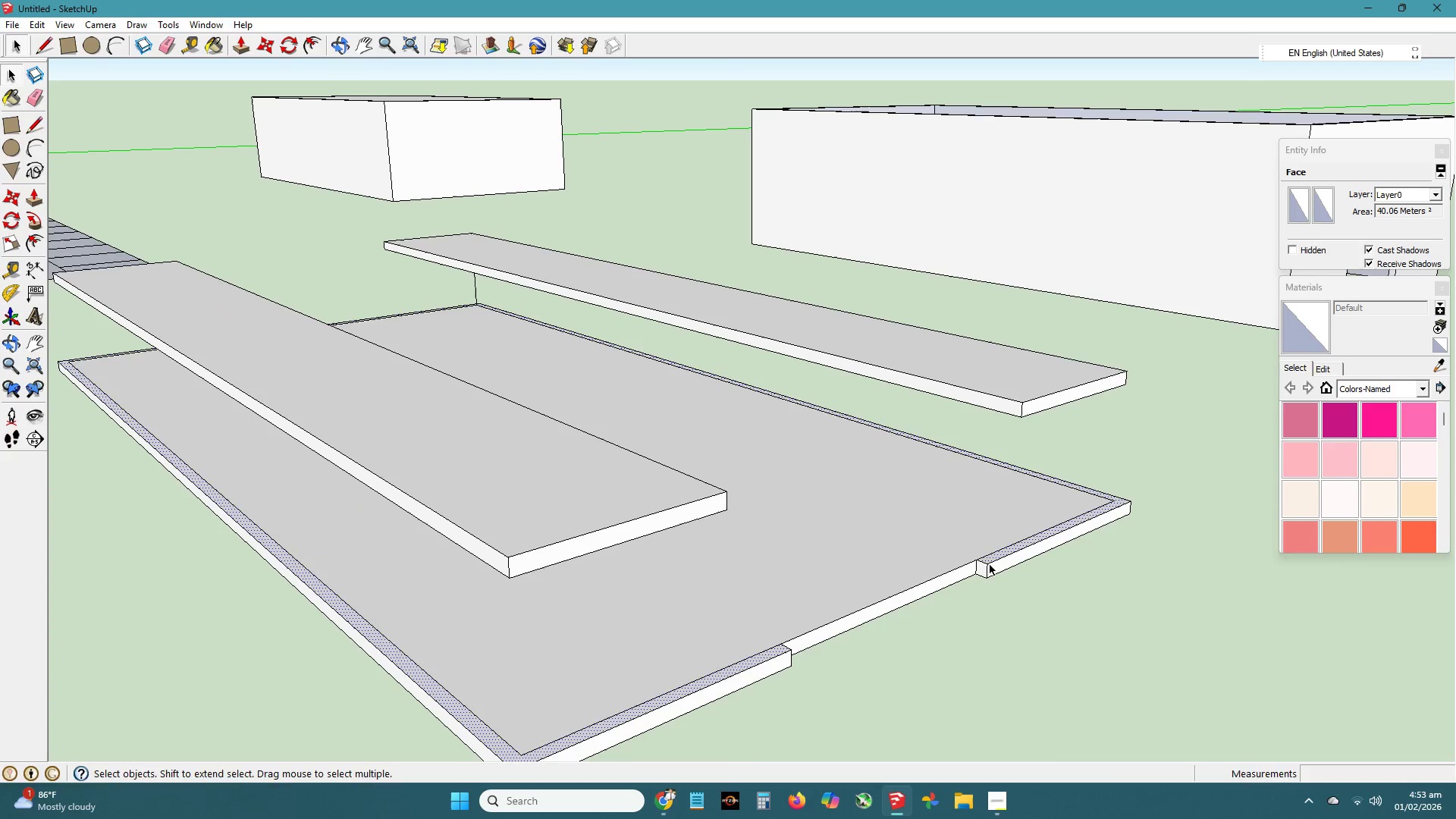 
left_click([983, 569])
 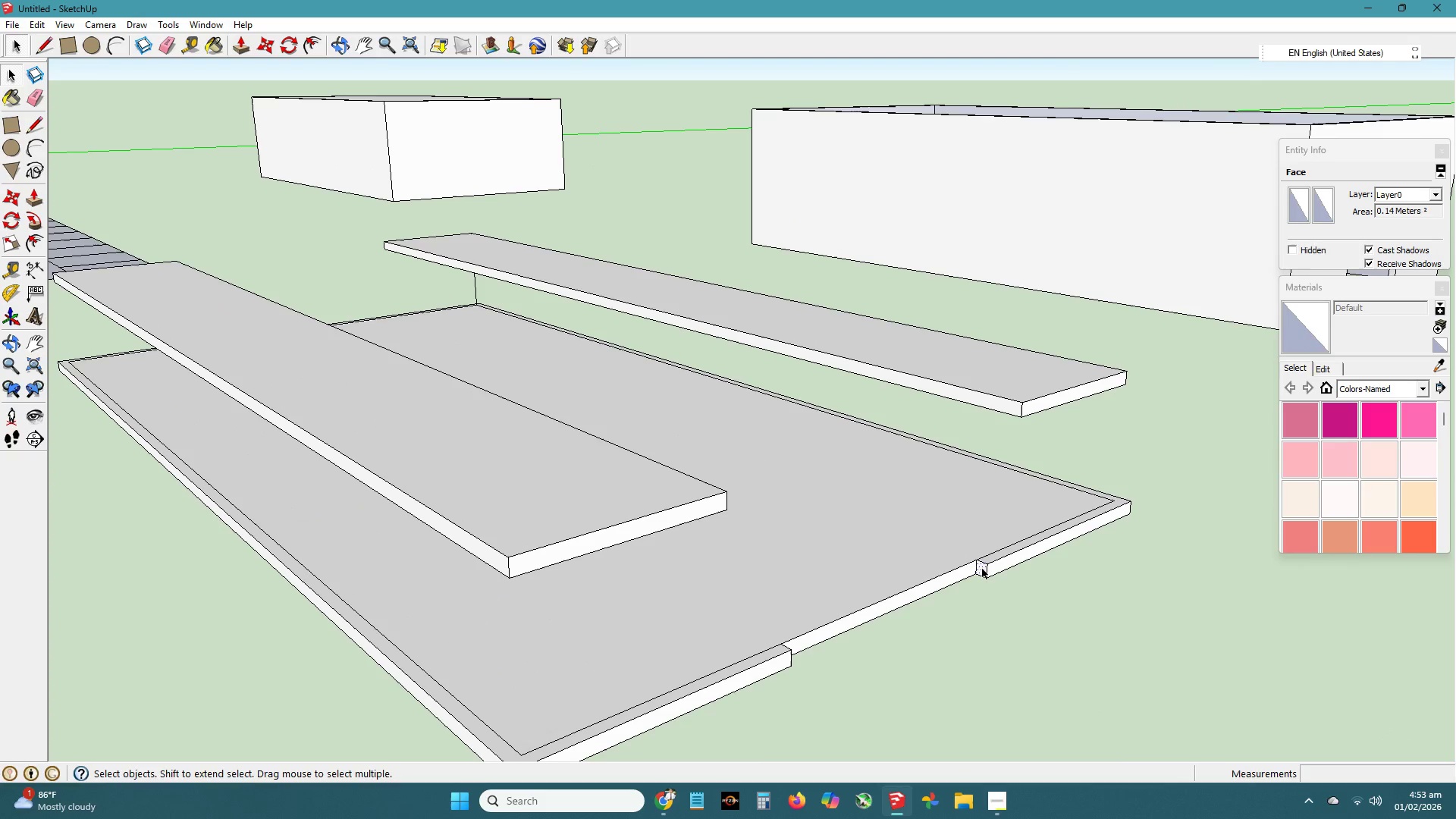 
key(P)
 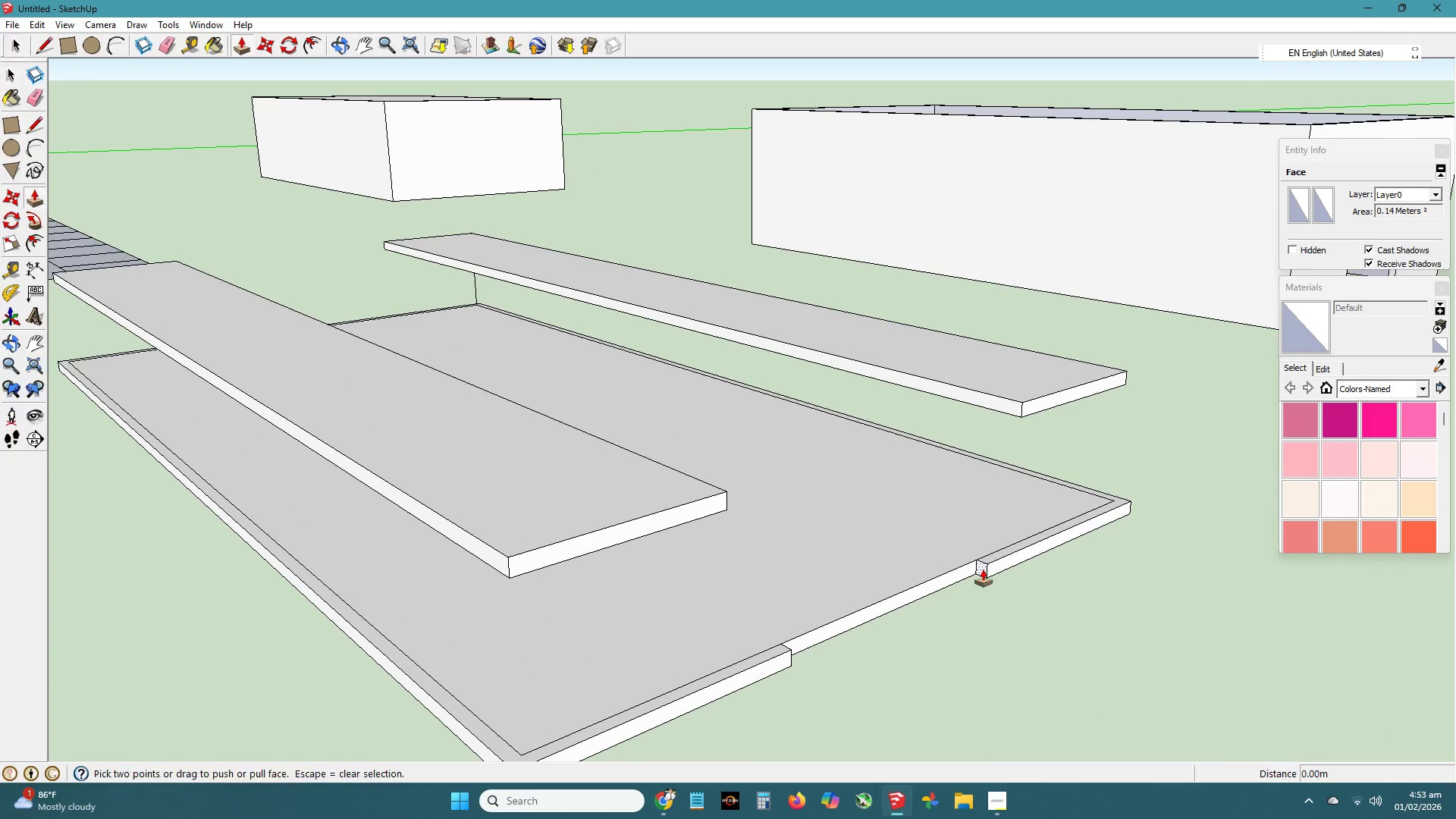 
left_click([983, 569])
 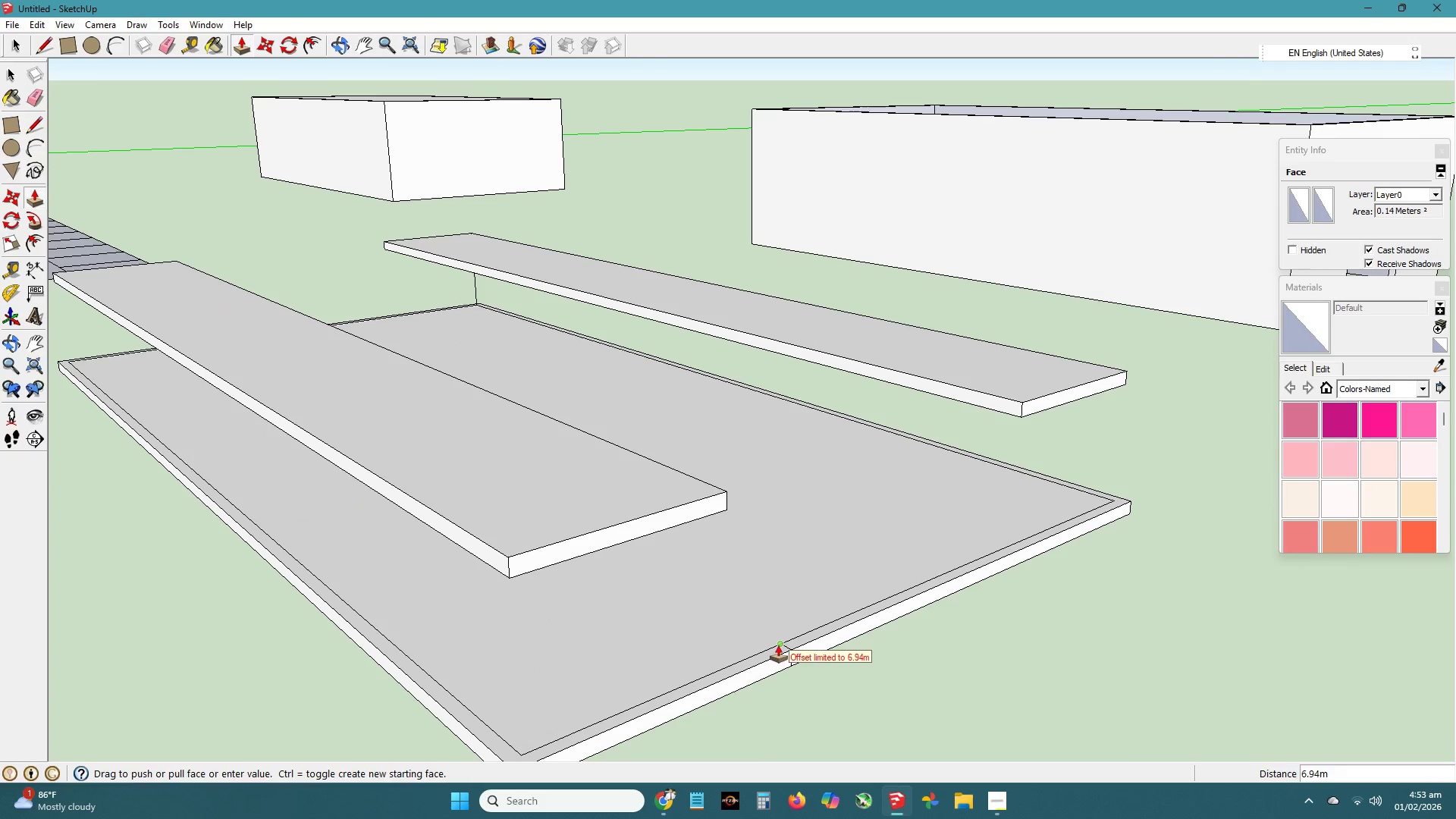 
left_click([778, 643])
 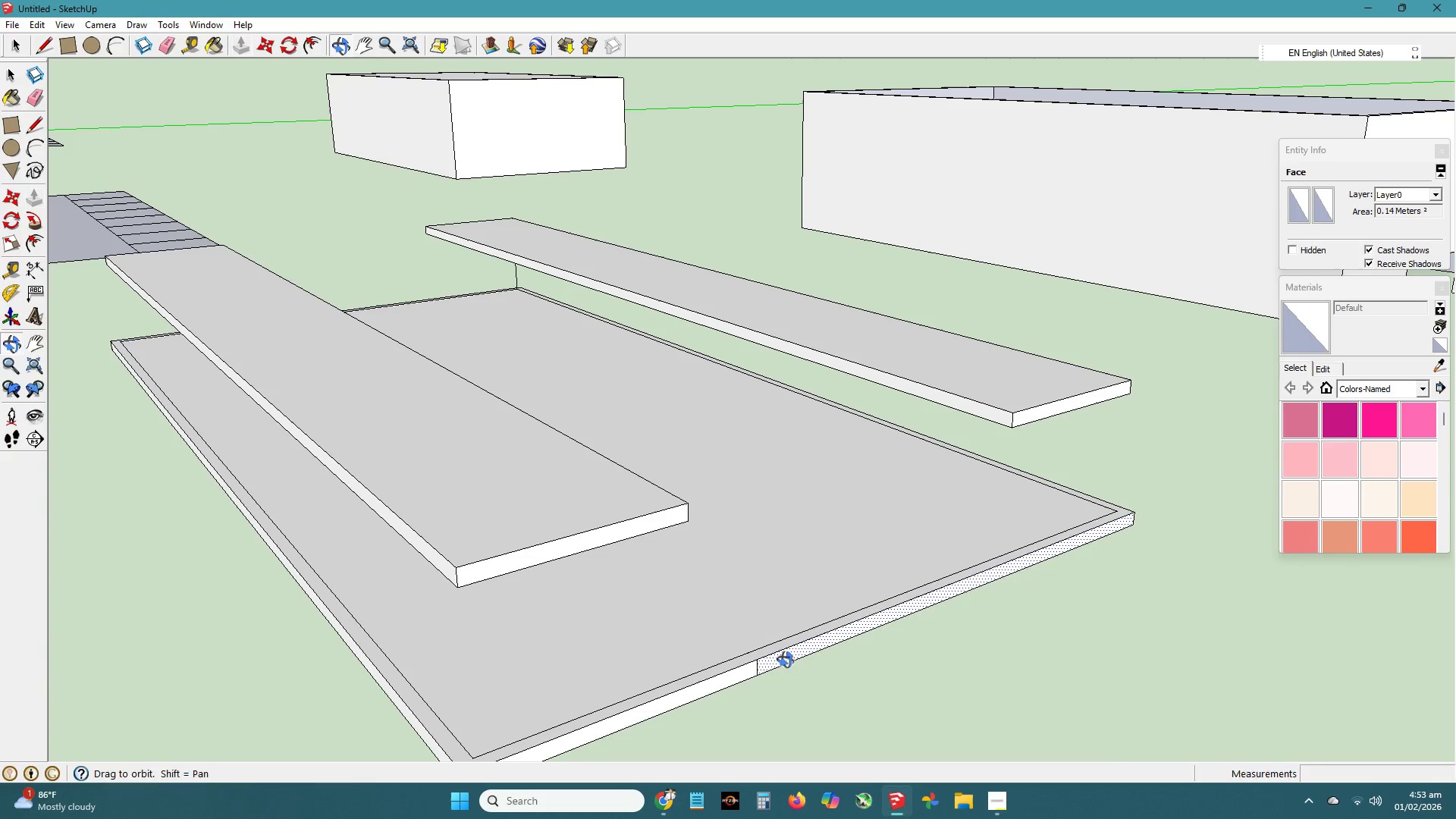 
key(Space)
 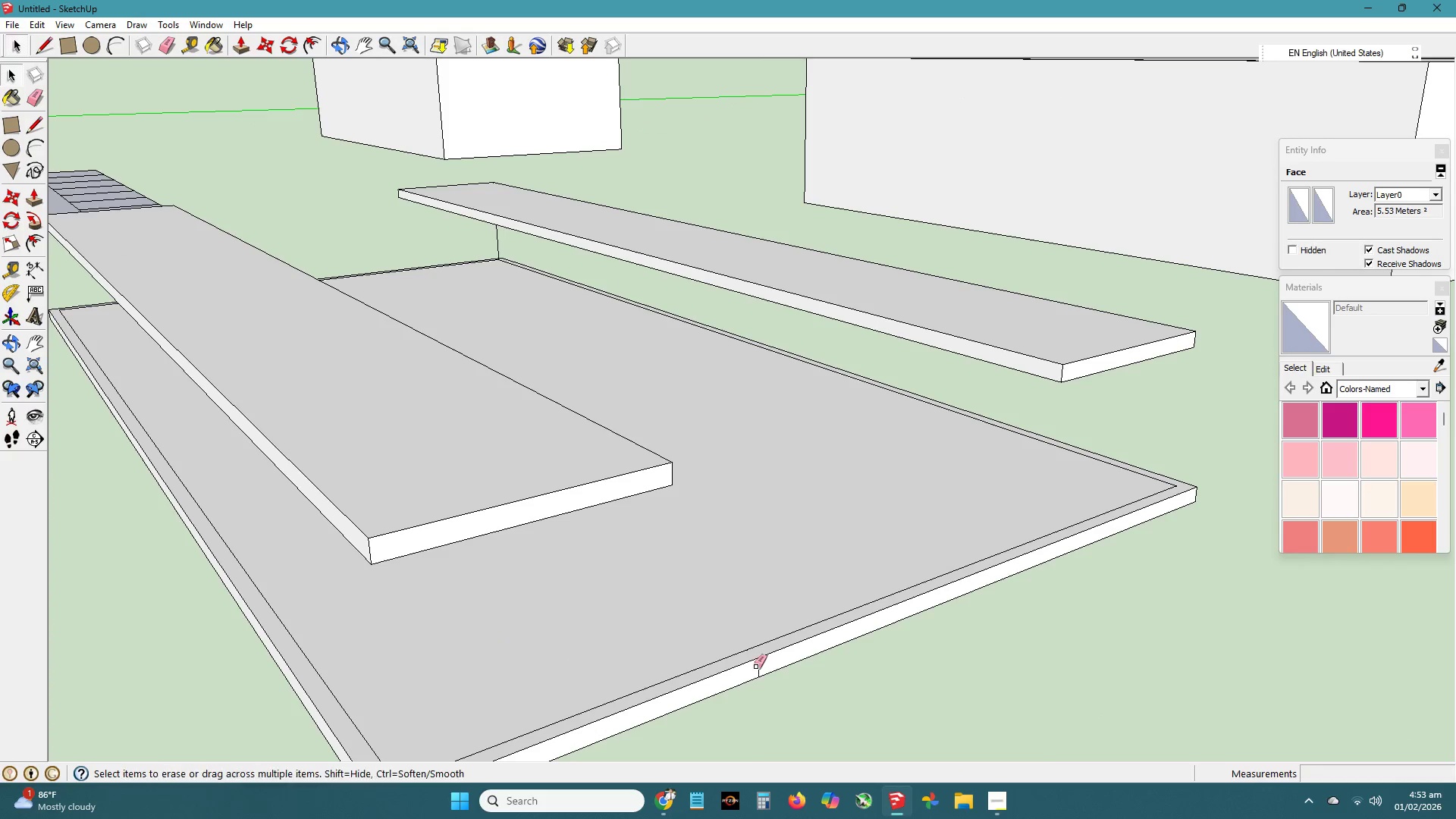 
key(E)
 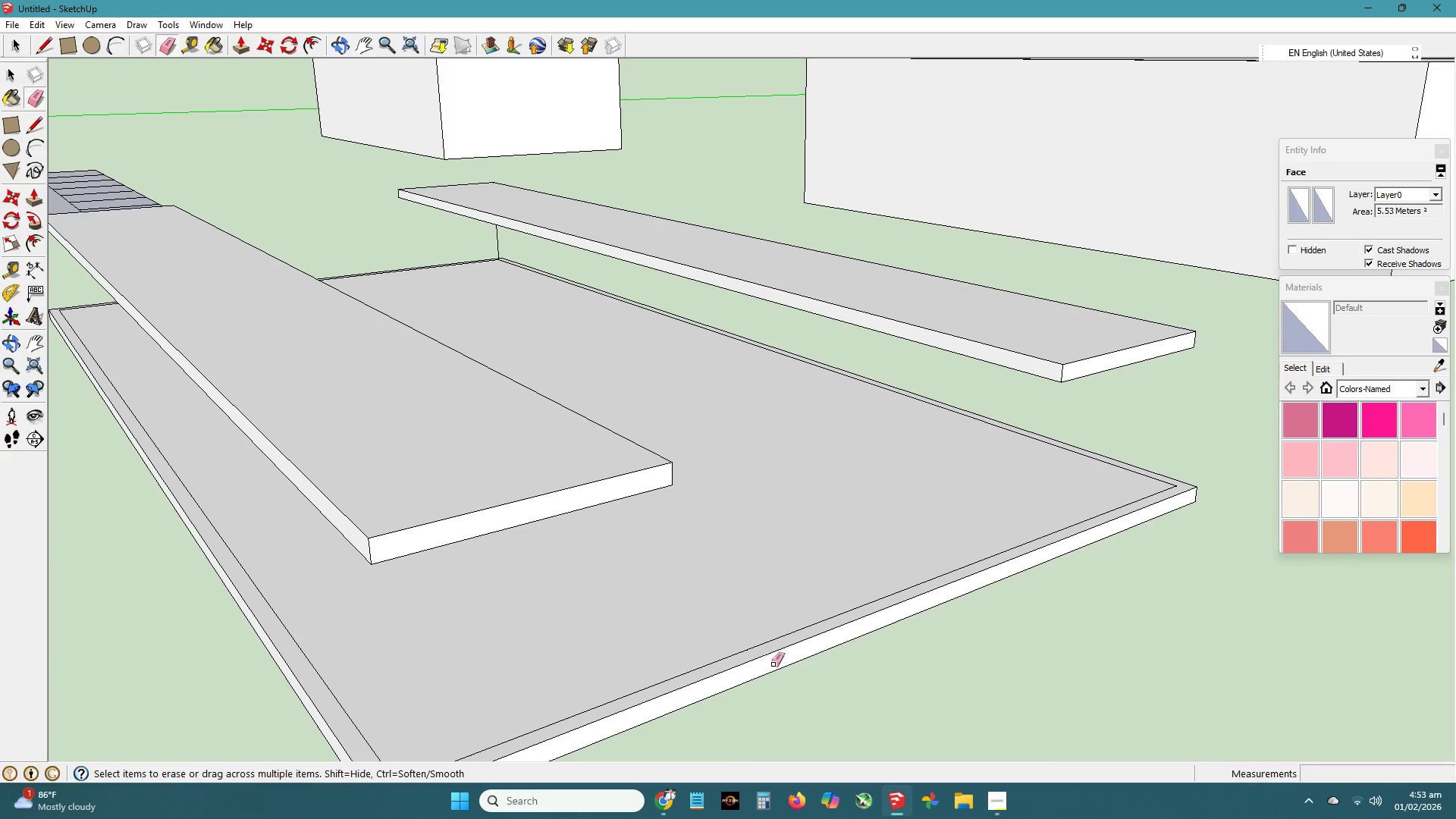 
scroll: coordinate [752, 667], scroll_direction: up, amount: 2.0
 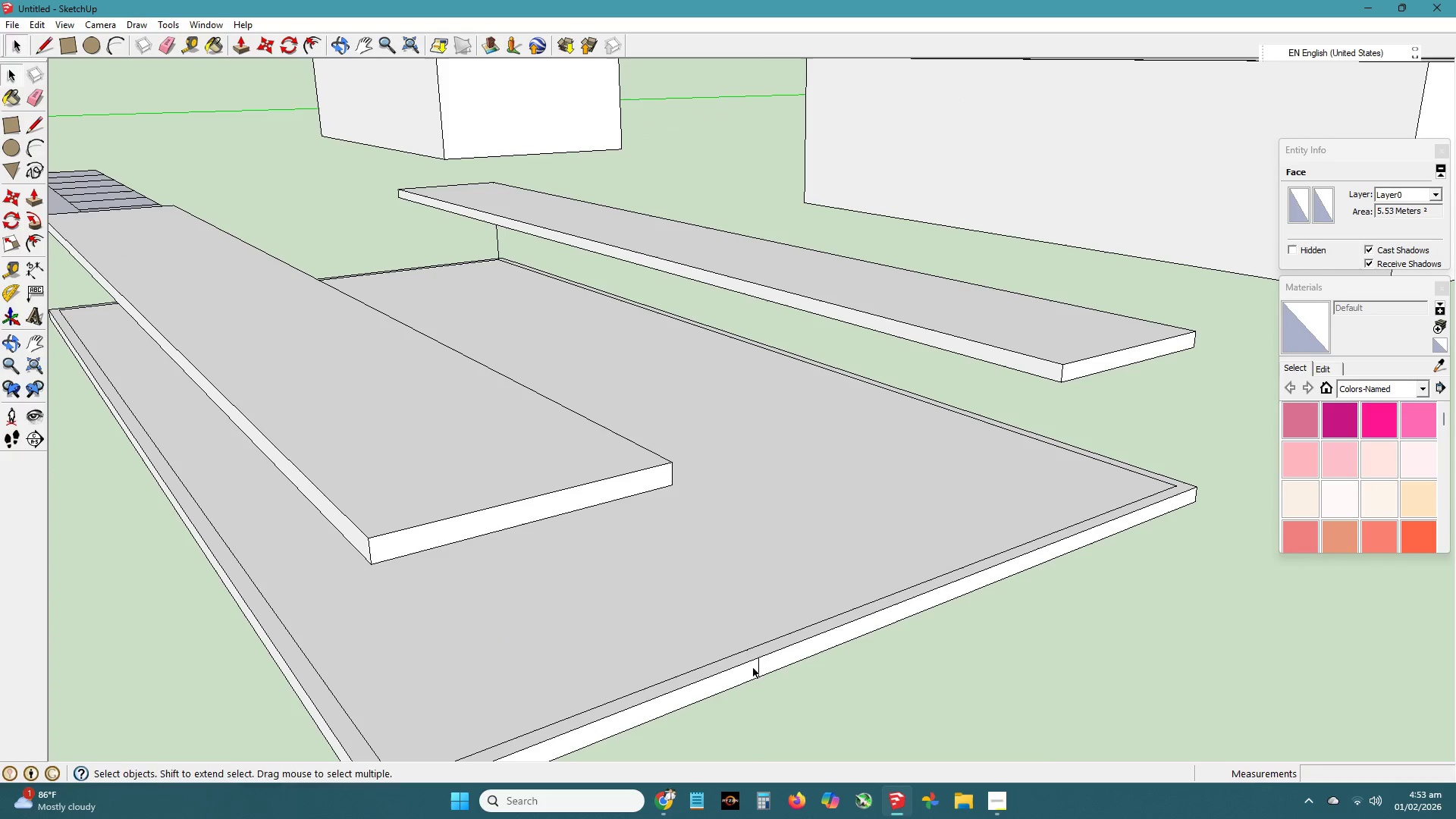 
scroll: coordinate [870, 595], scroll_direction: down, amount: 4.0
 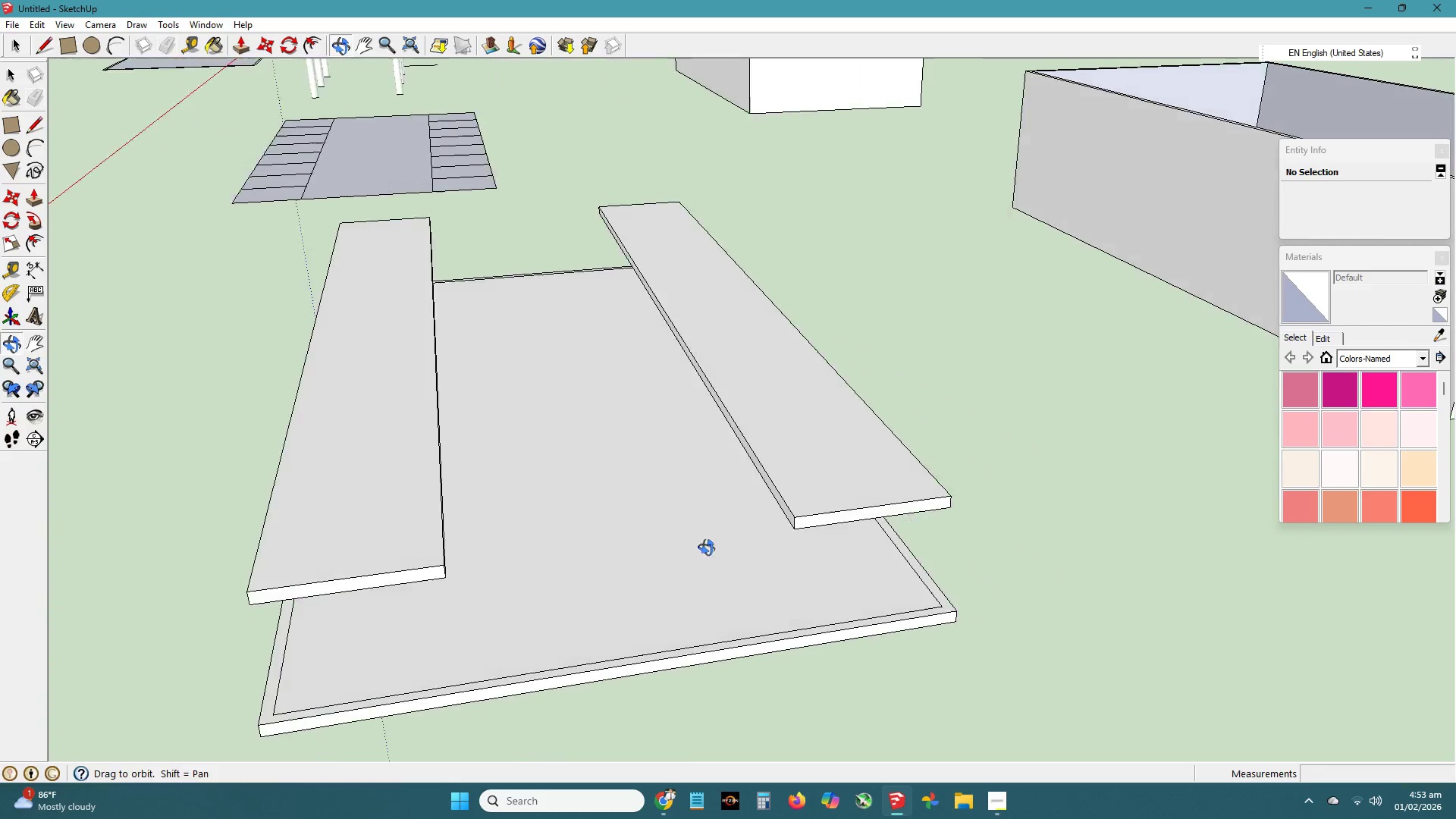 
key(H)
 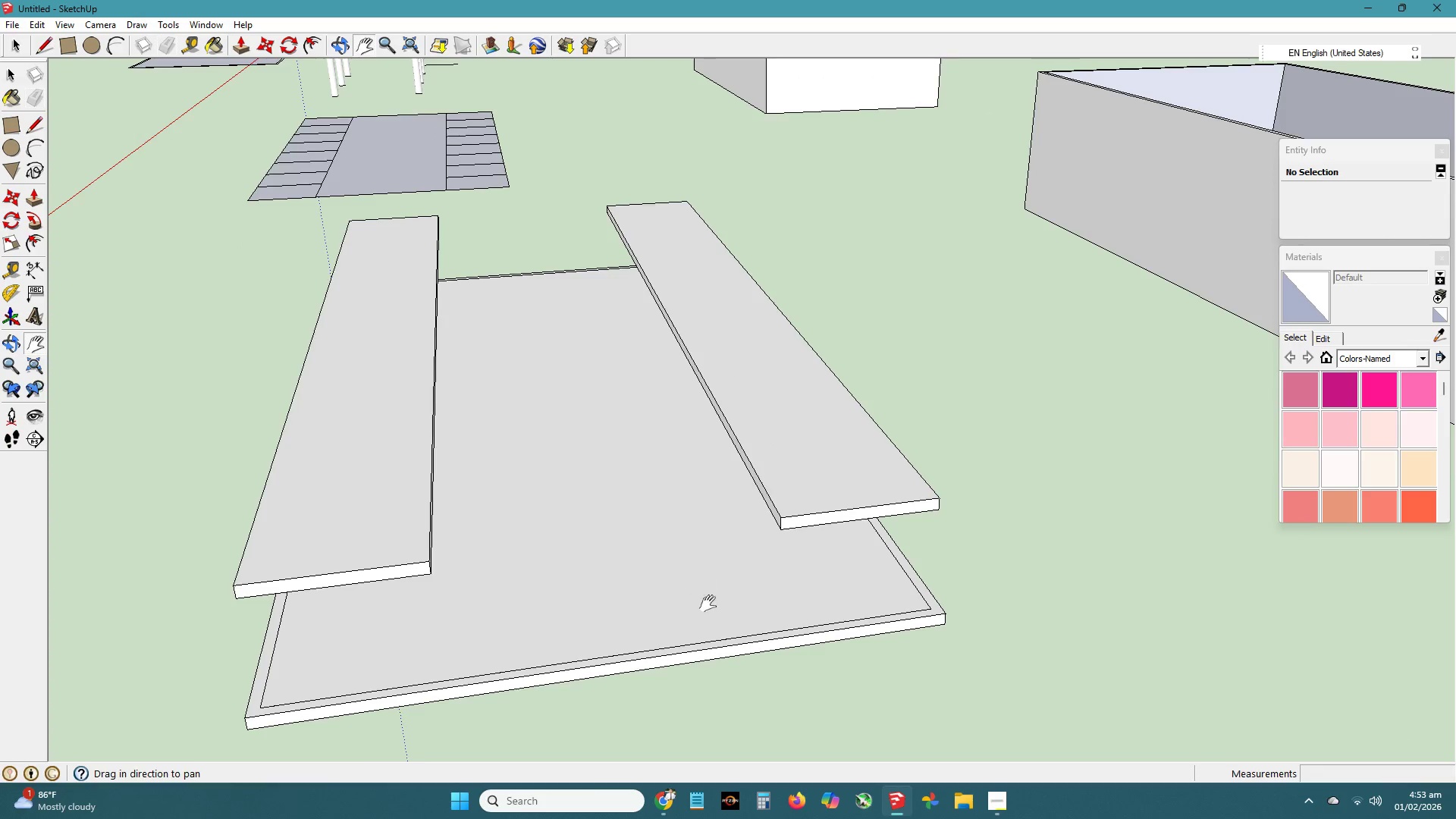 
left_click_drag(start_coordinate=[1019, 551], to_coordinate=[557, 573])
 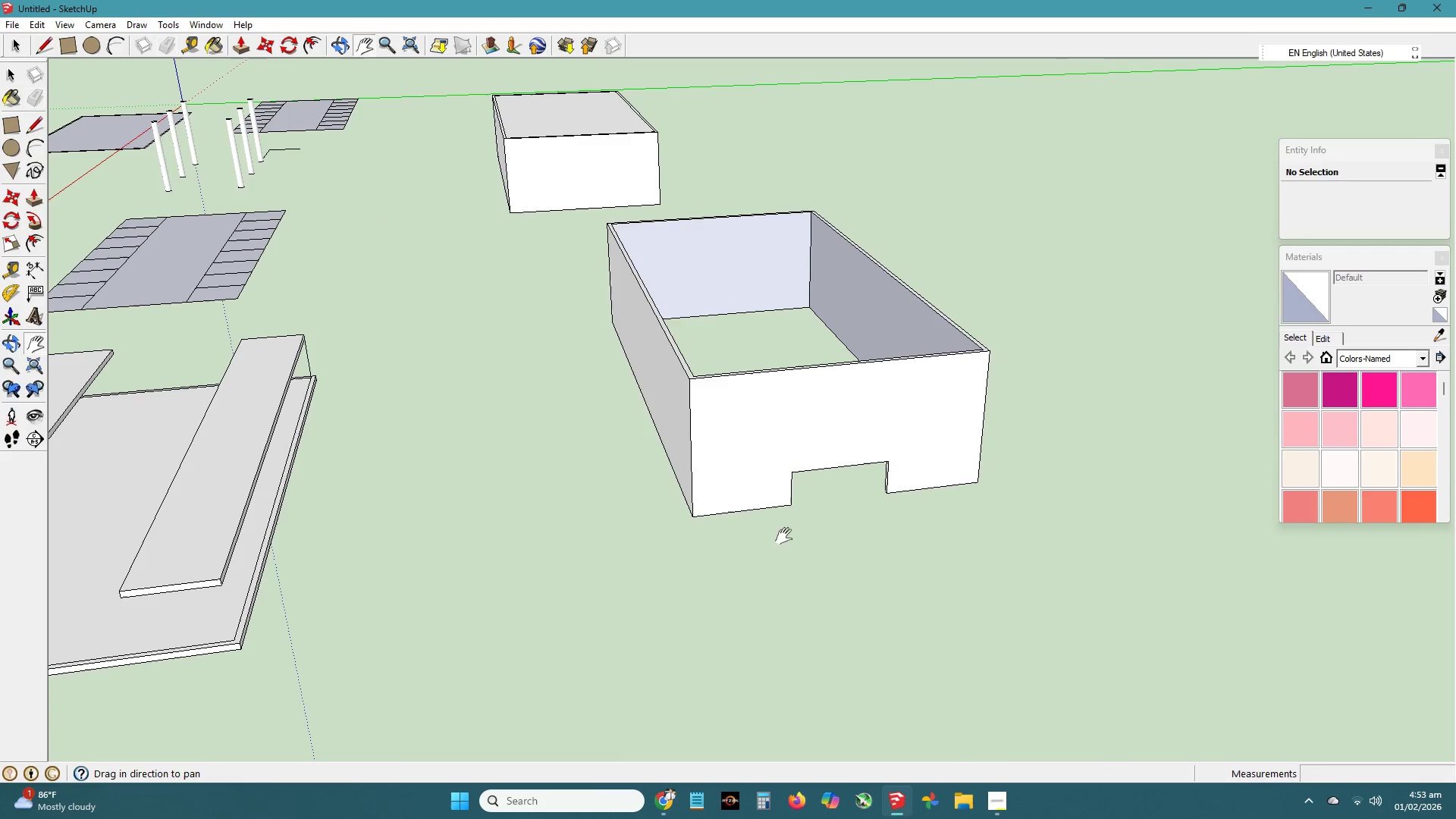 
scroll: coordinate [716, 617], scroll_direction: down, amount: 6.0
 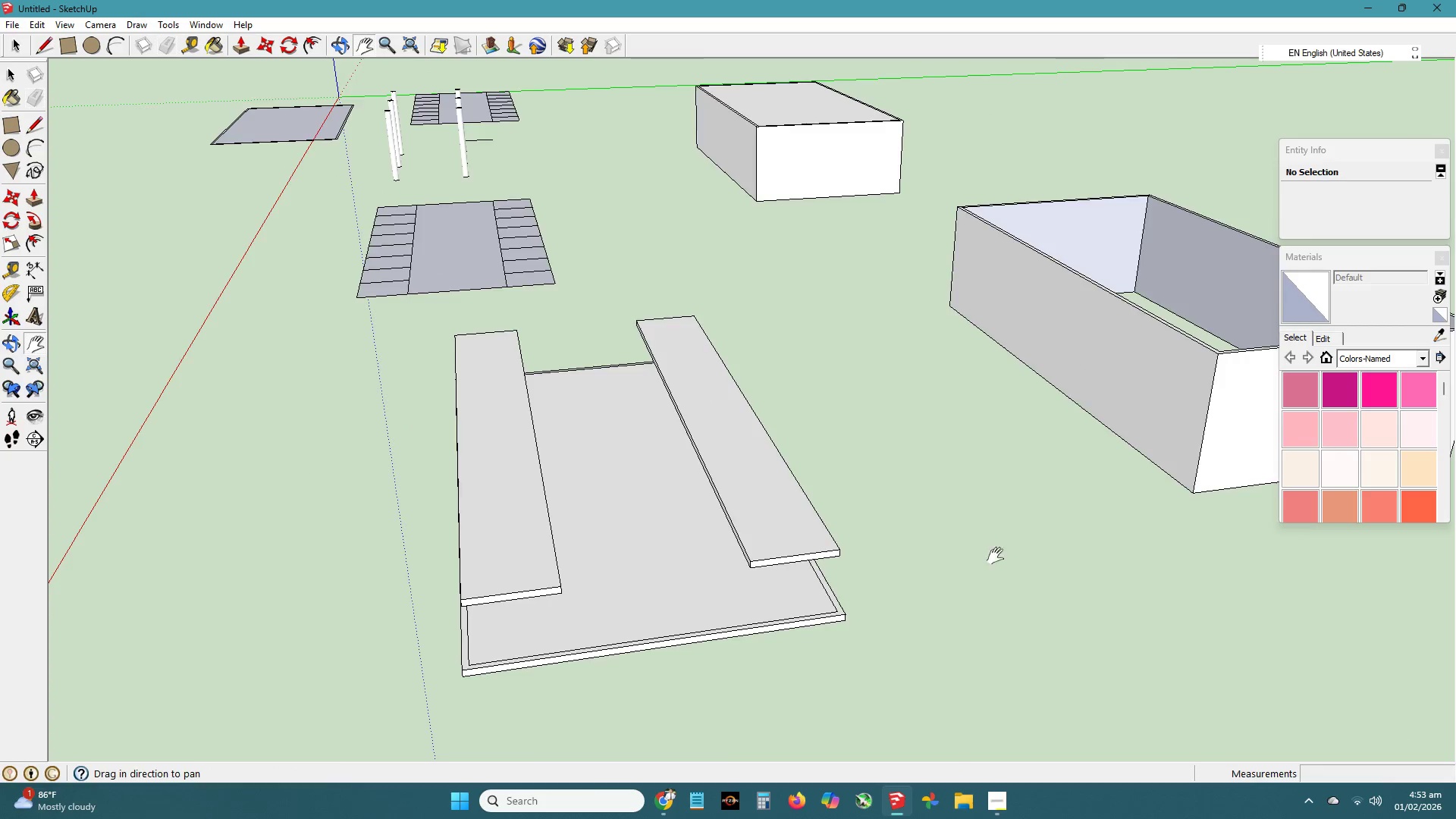 
key(Space)
 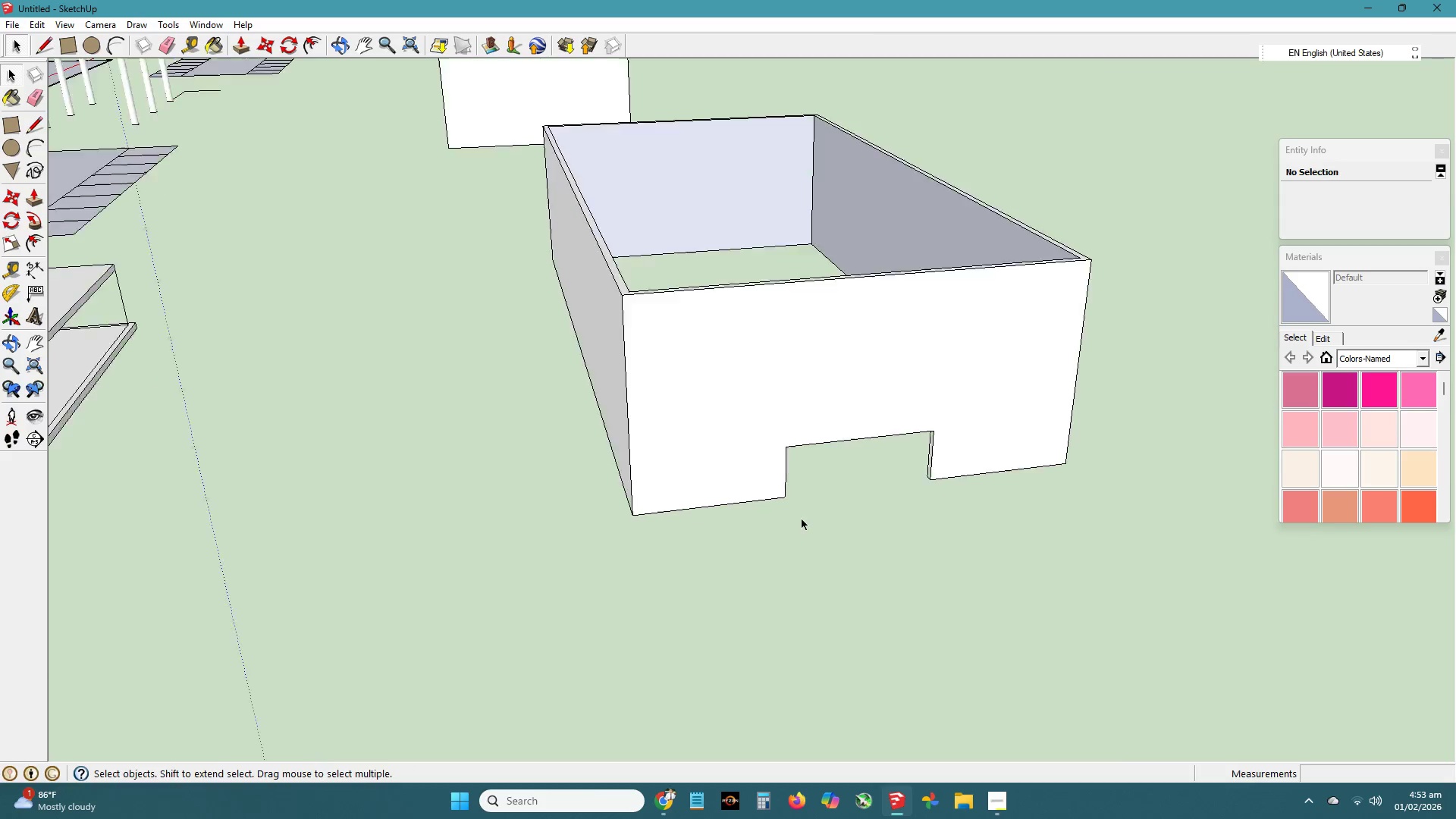 
scroll: coordinate [802, 519], scroll_direction: up, amount: 4.0
 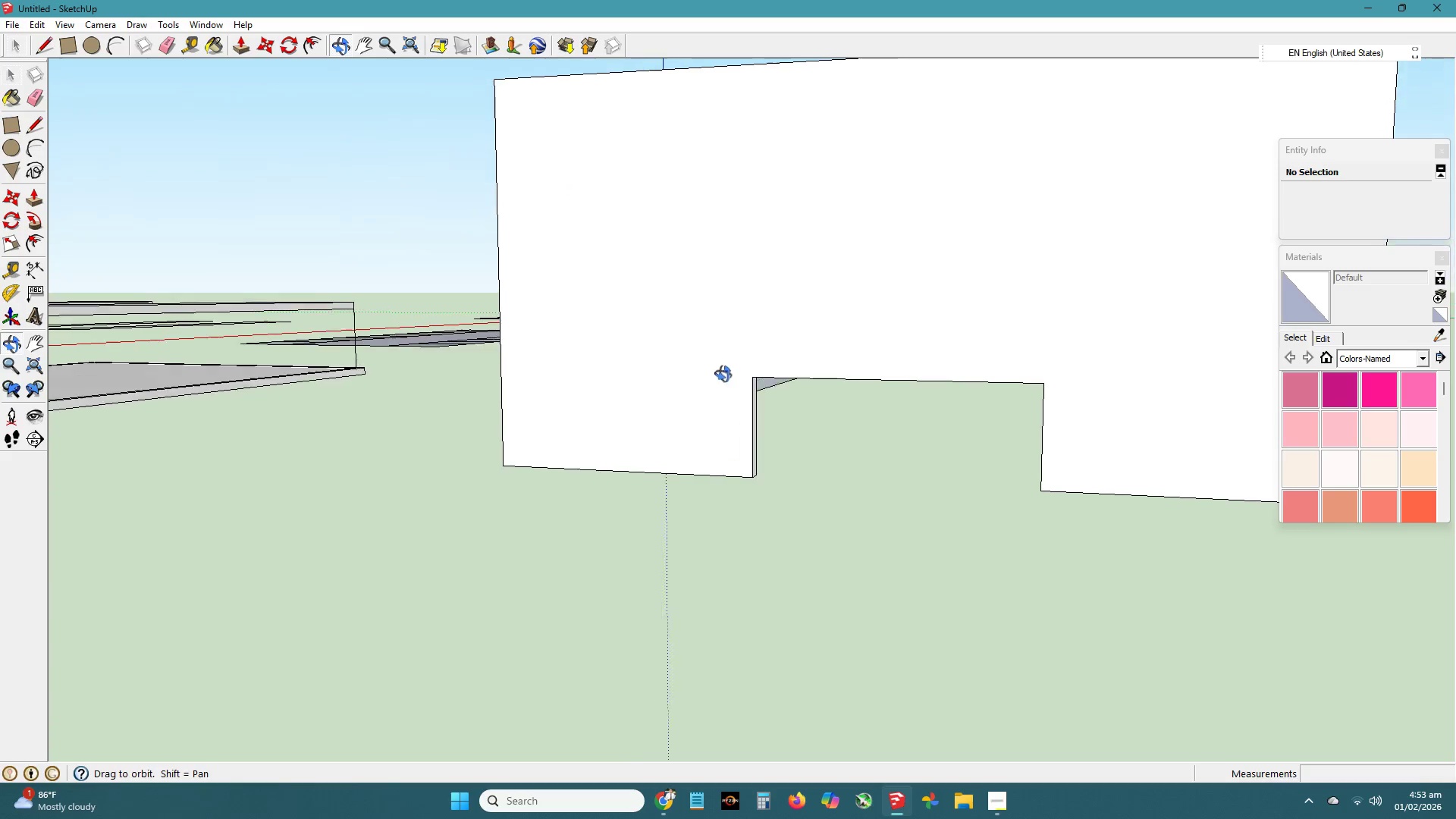 
left_click_drag(start_coordinate=[720, 333], to_coordinate=[839, 416])
 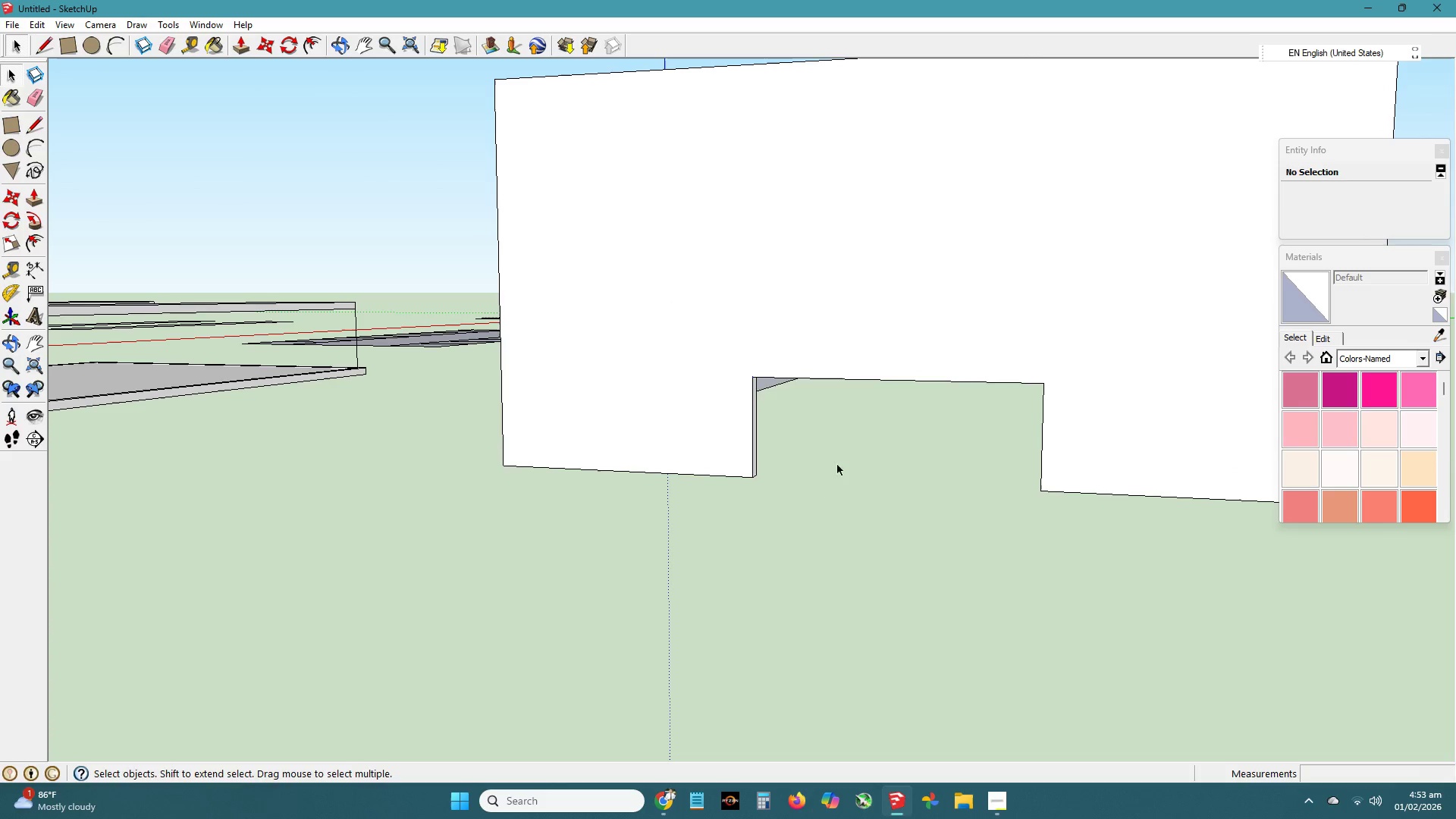 
left_click([844, 483])
 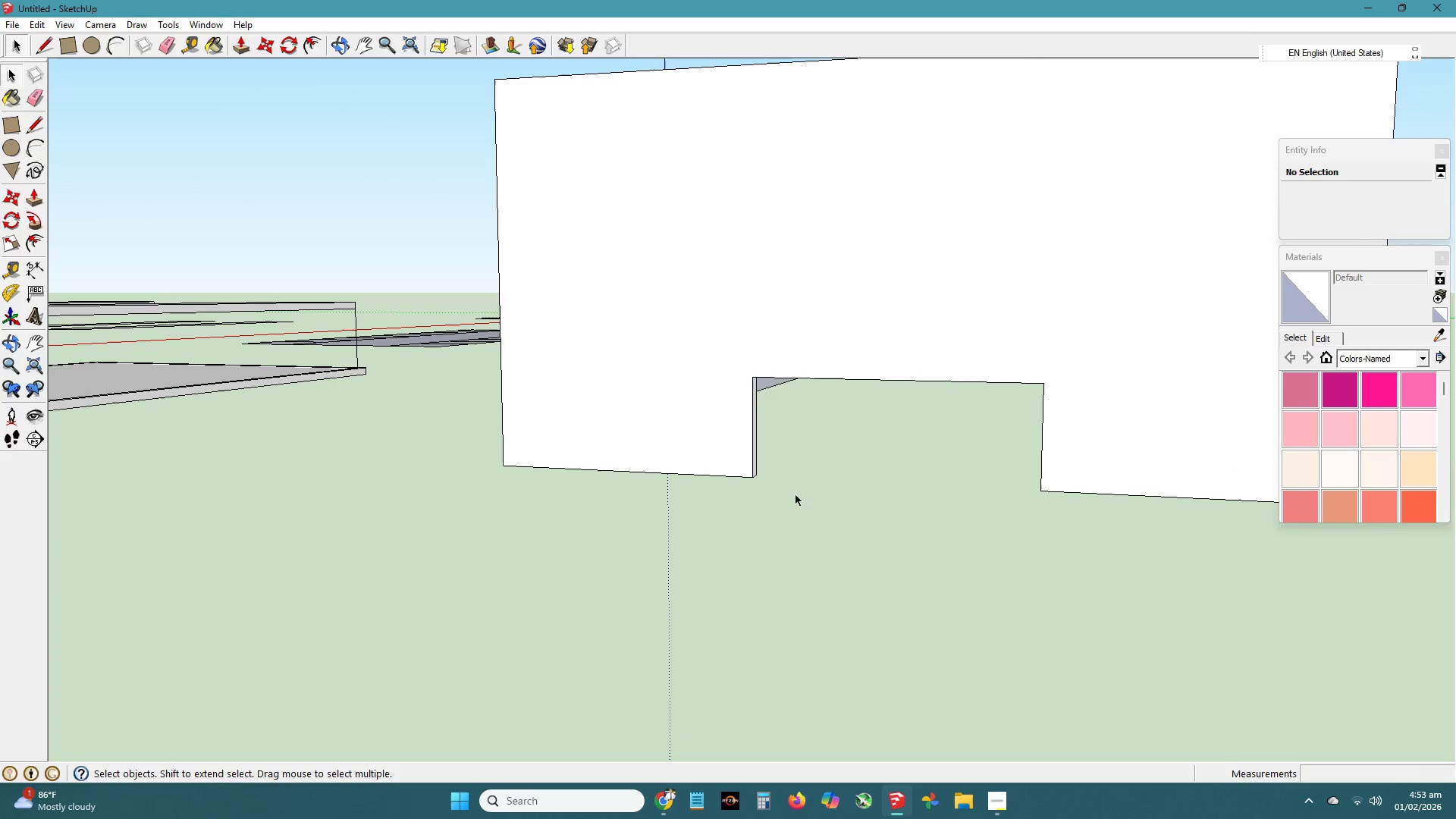 
key(L)
 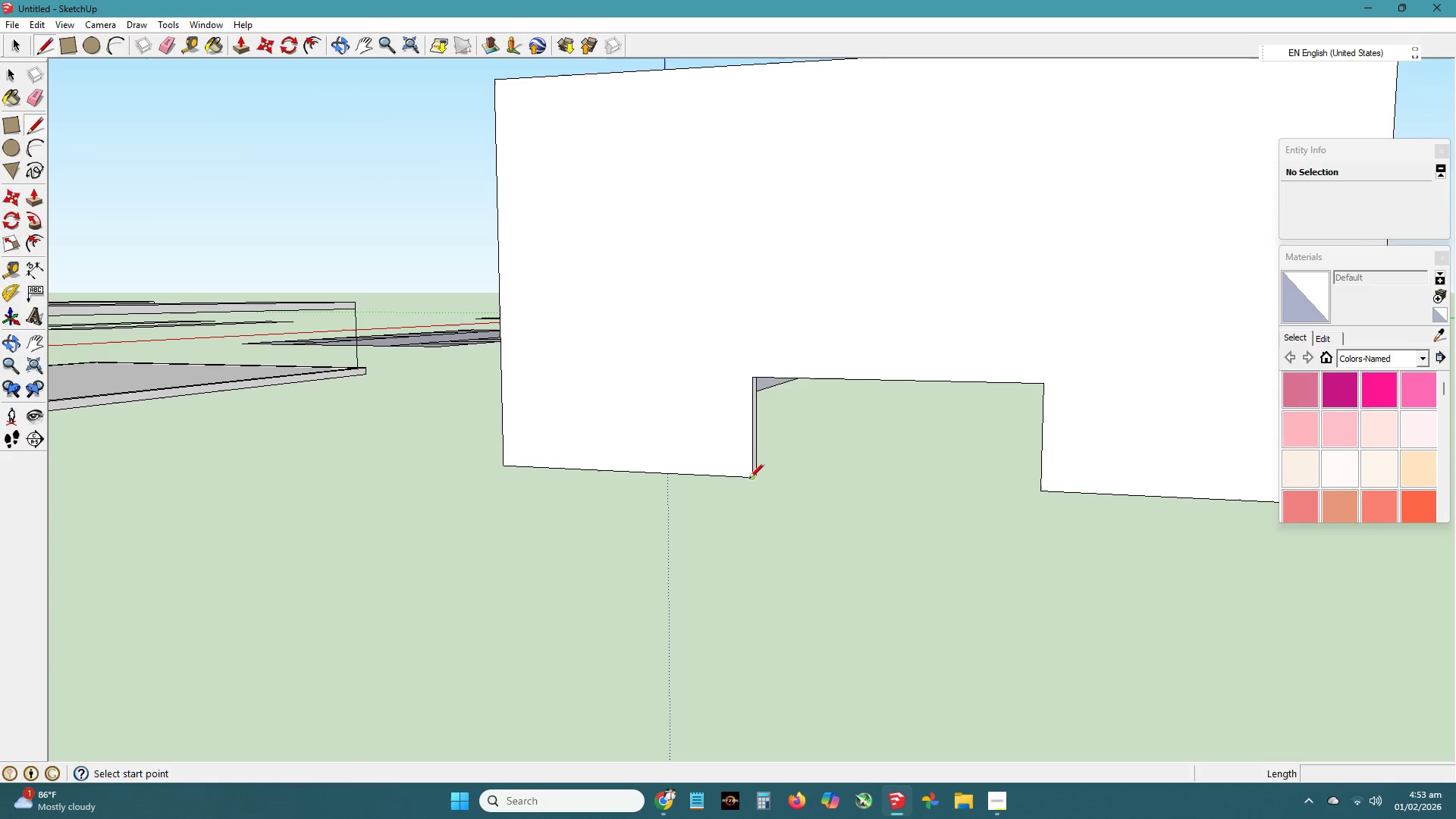 
left_click([749, 479])
 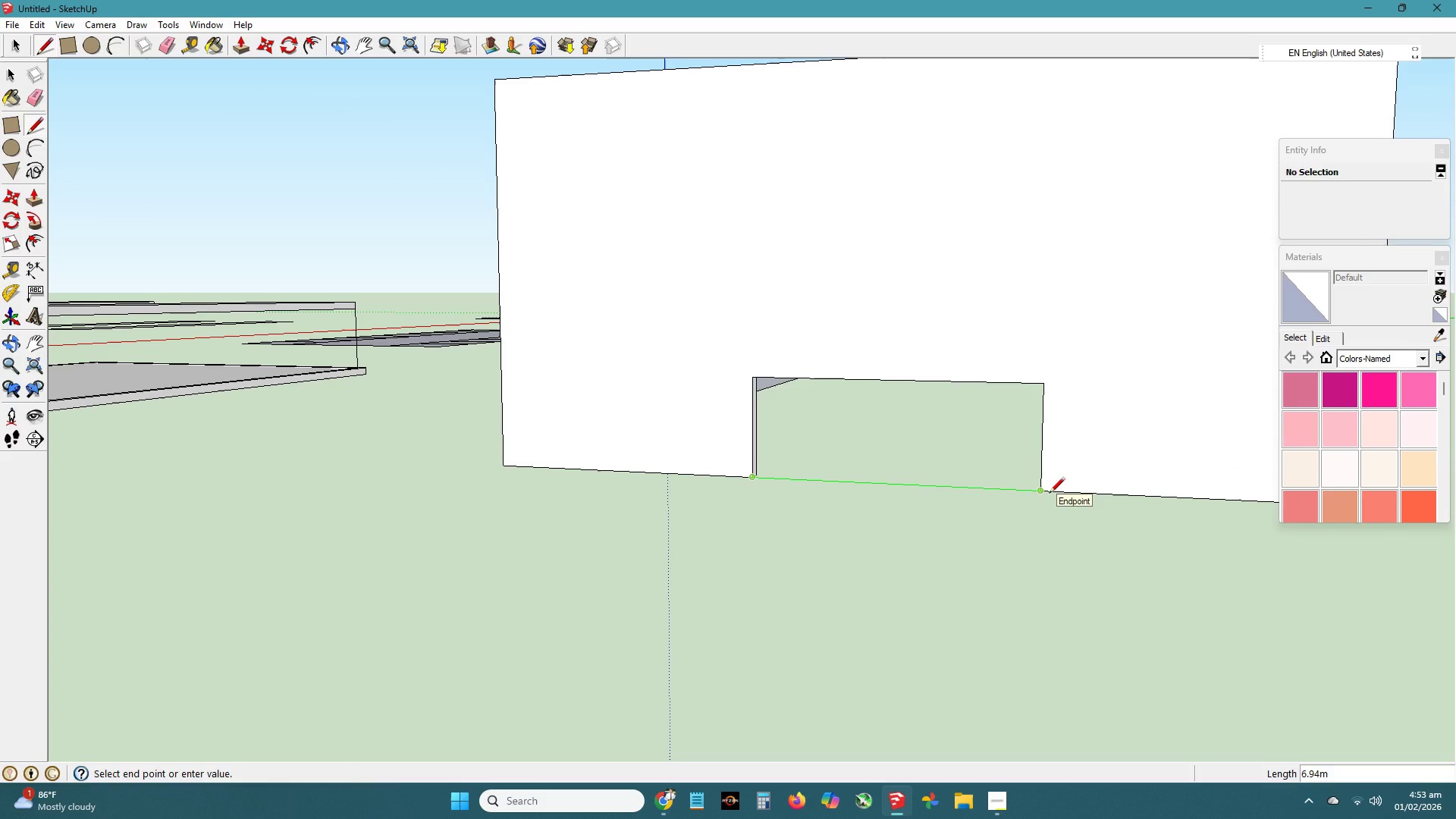 
left_click([1050, 494])
 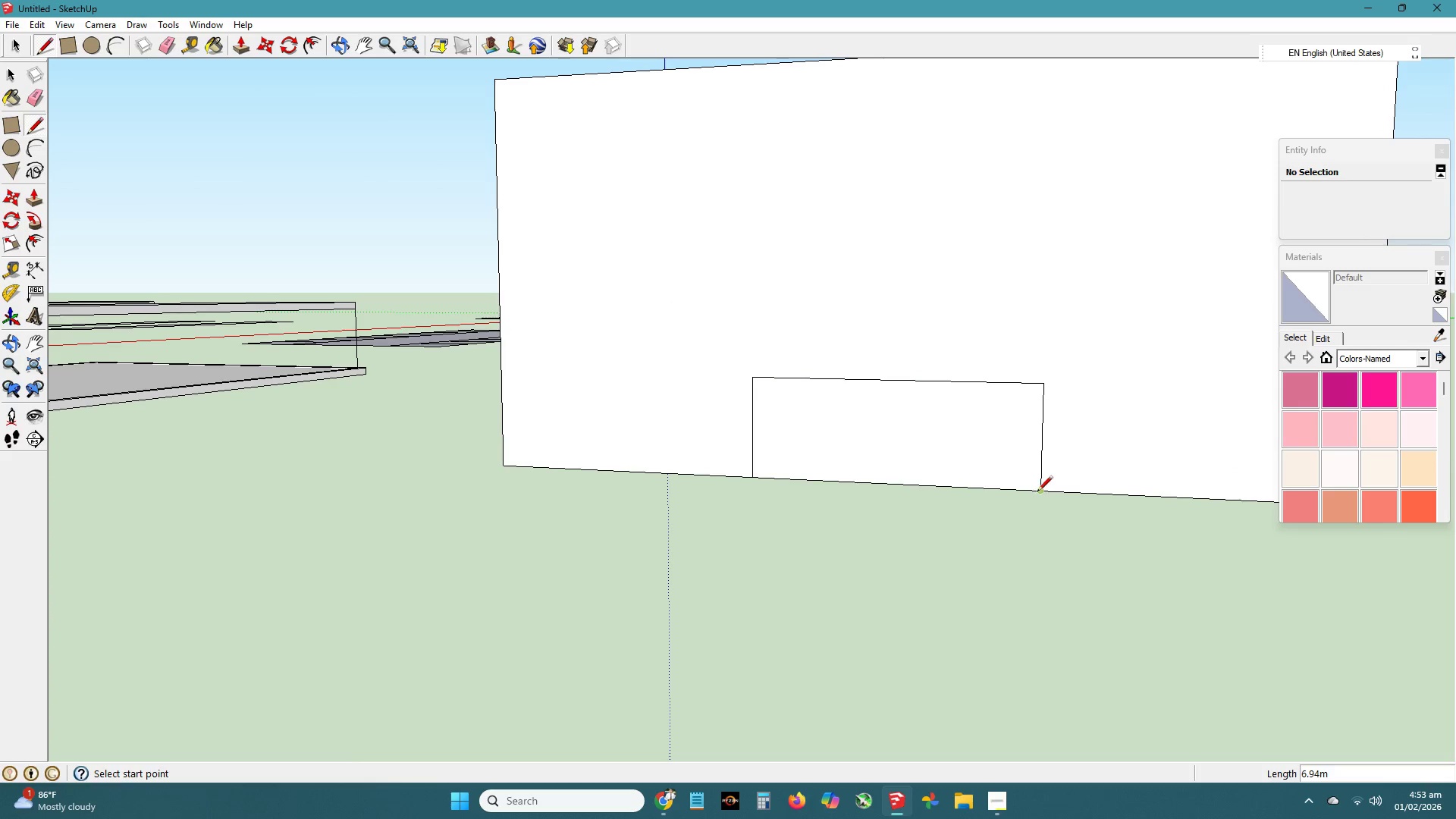 
key(Space)
 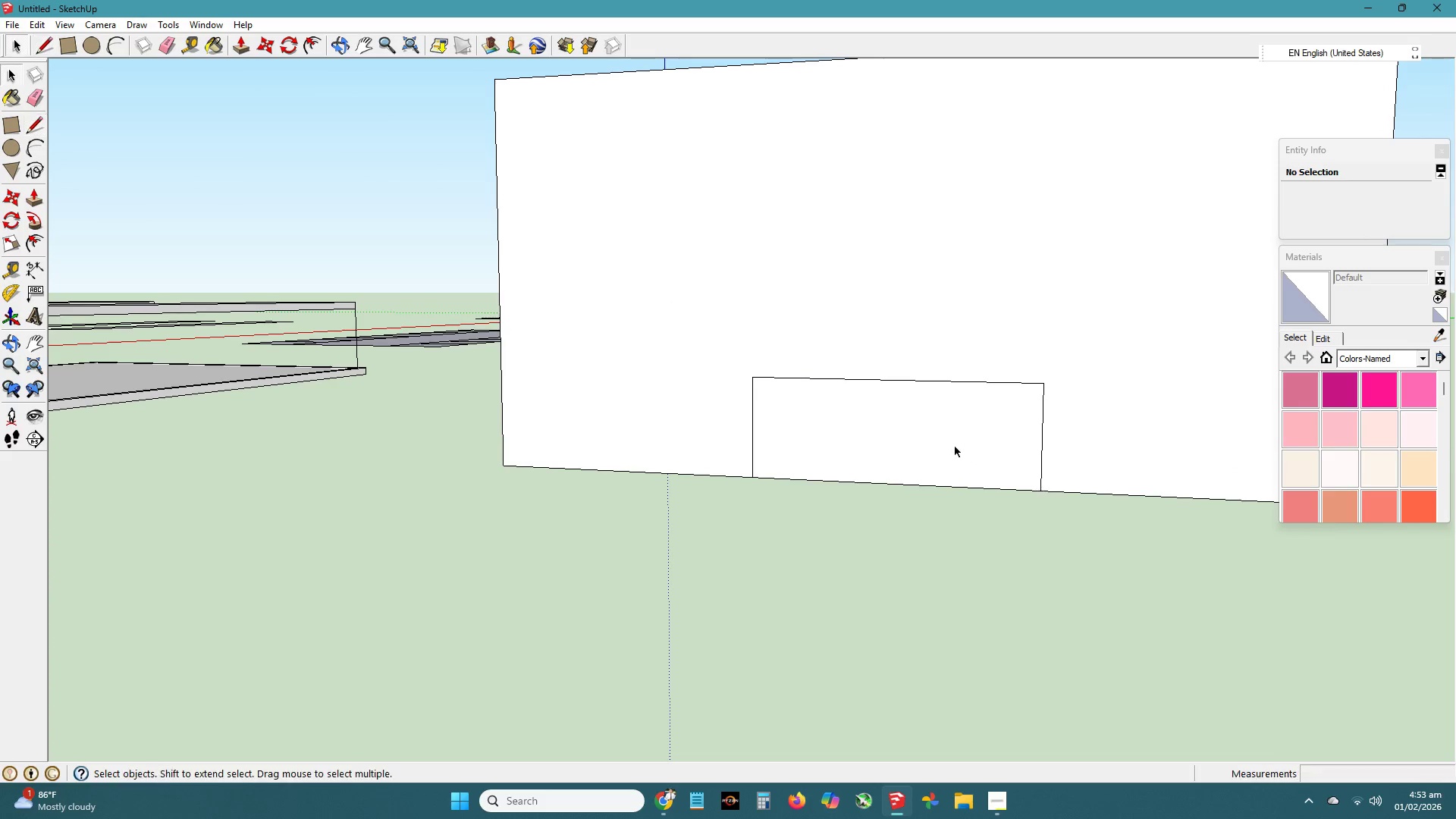 
double_click([956, 447])
 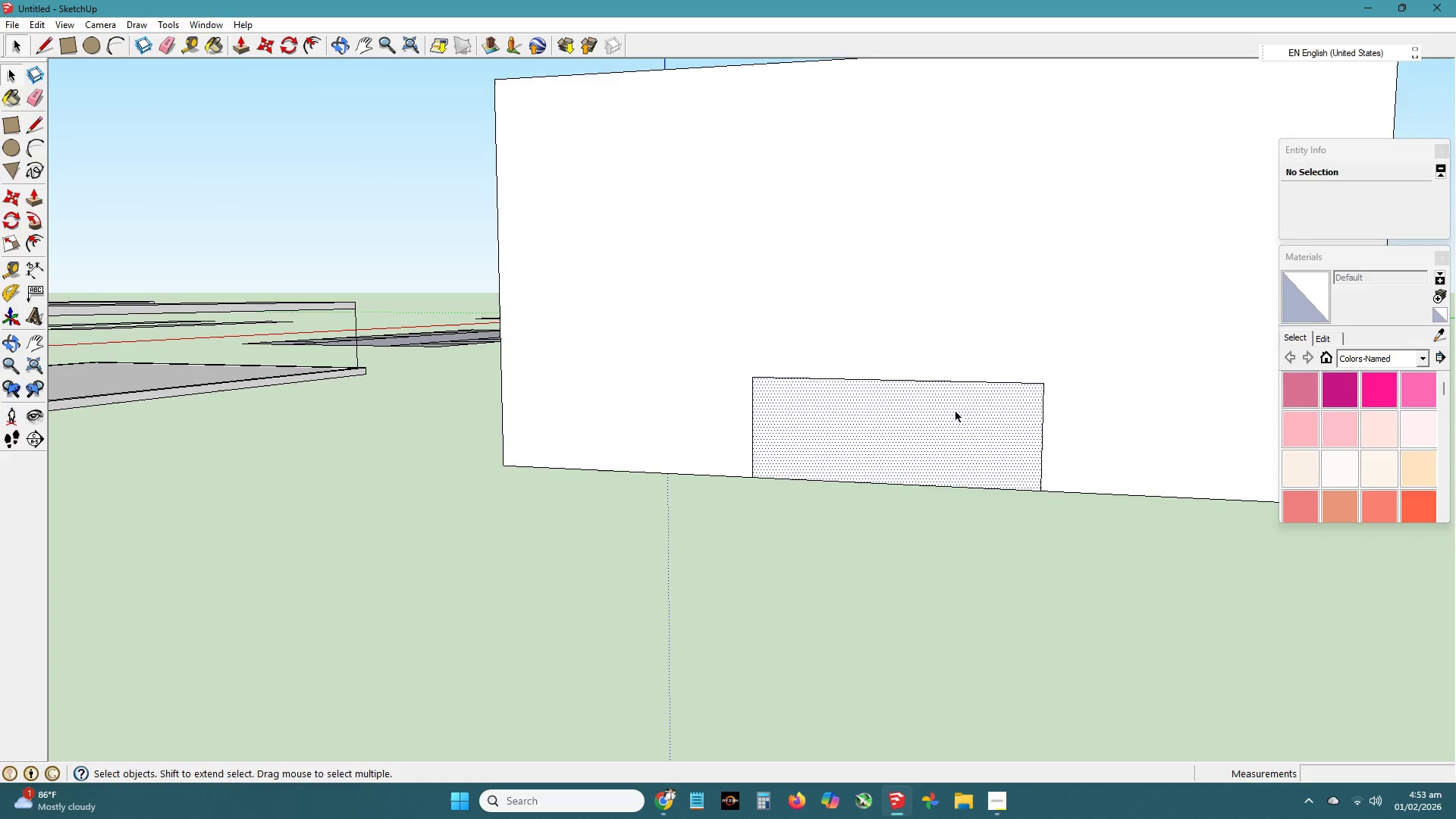 
scroll: coordinate [962, 431], scroll_direction: down, amount: 6.0
 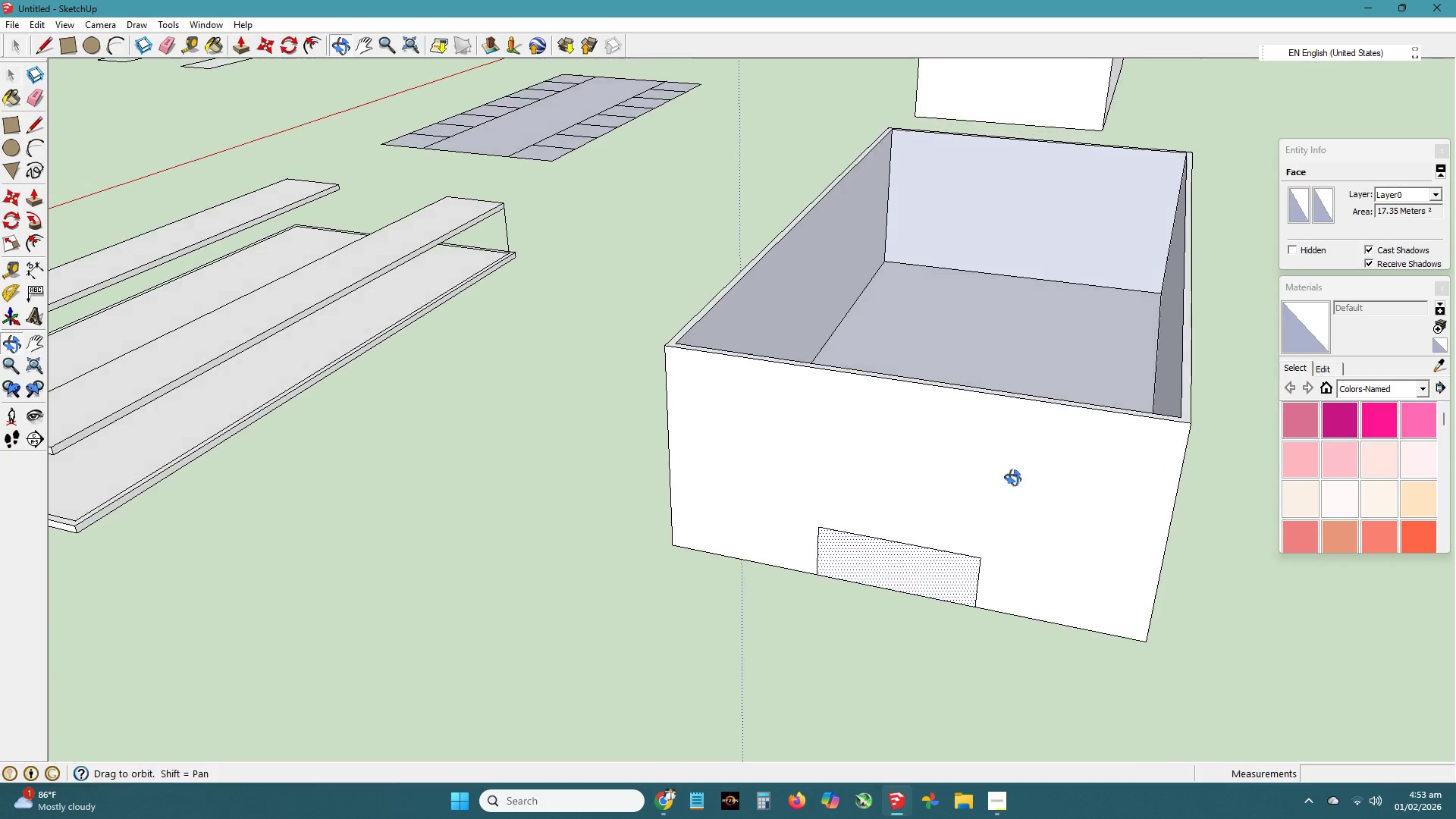 
key(Control+C)
 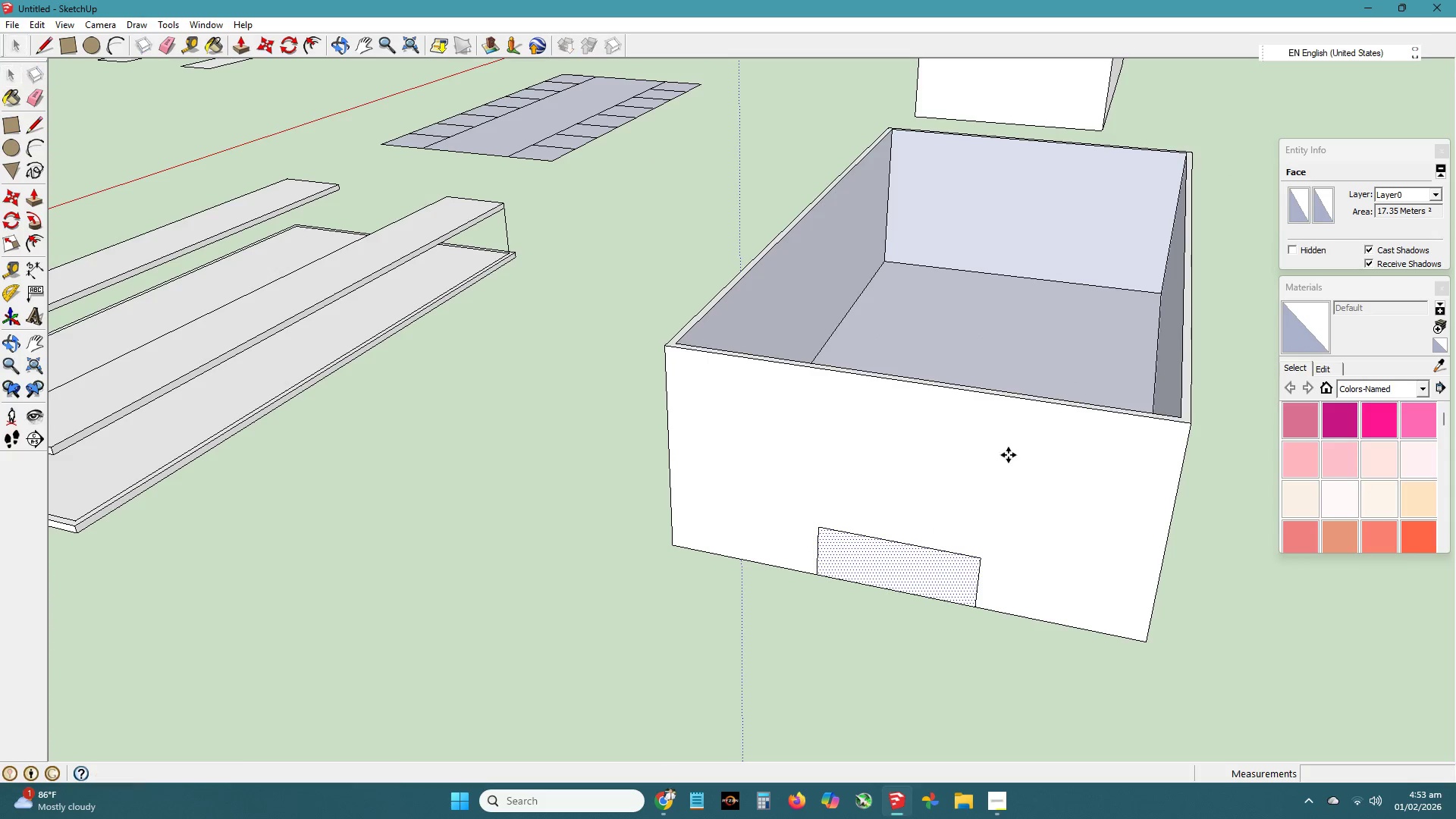 
key(Control+V)
 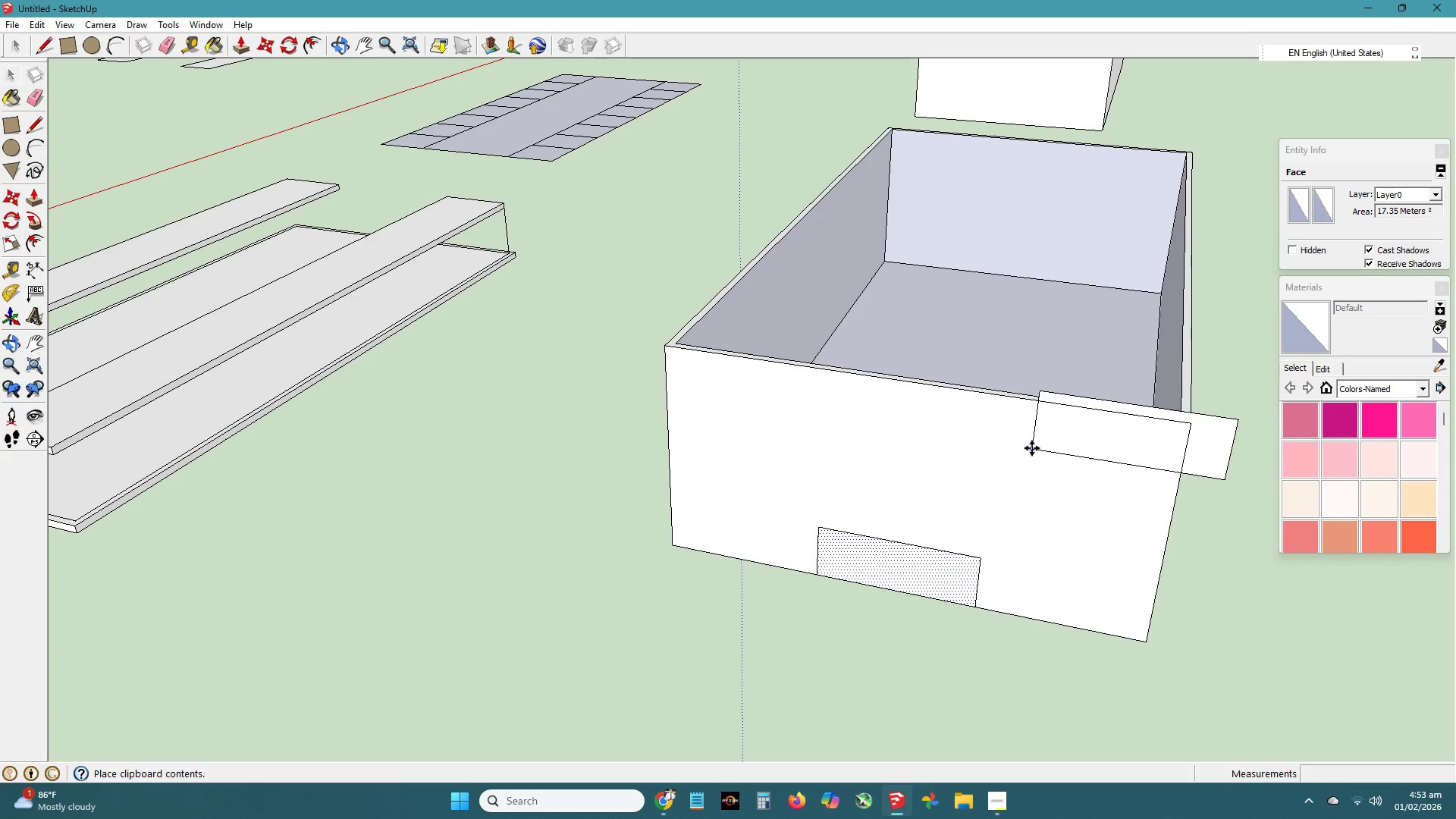 
key(H)
 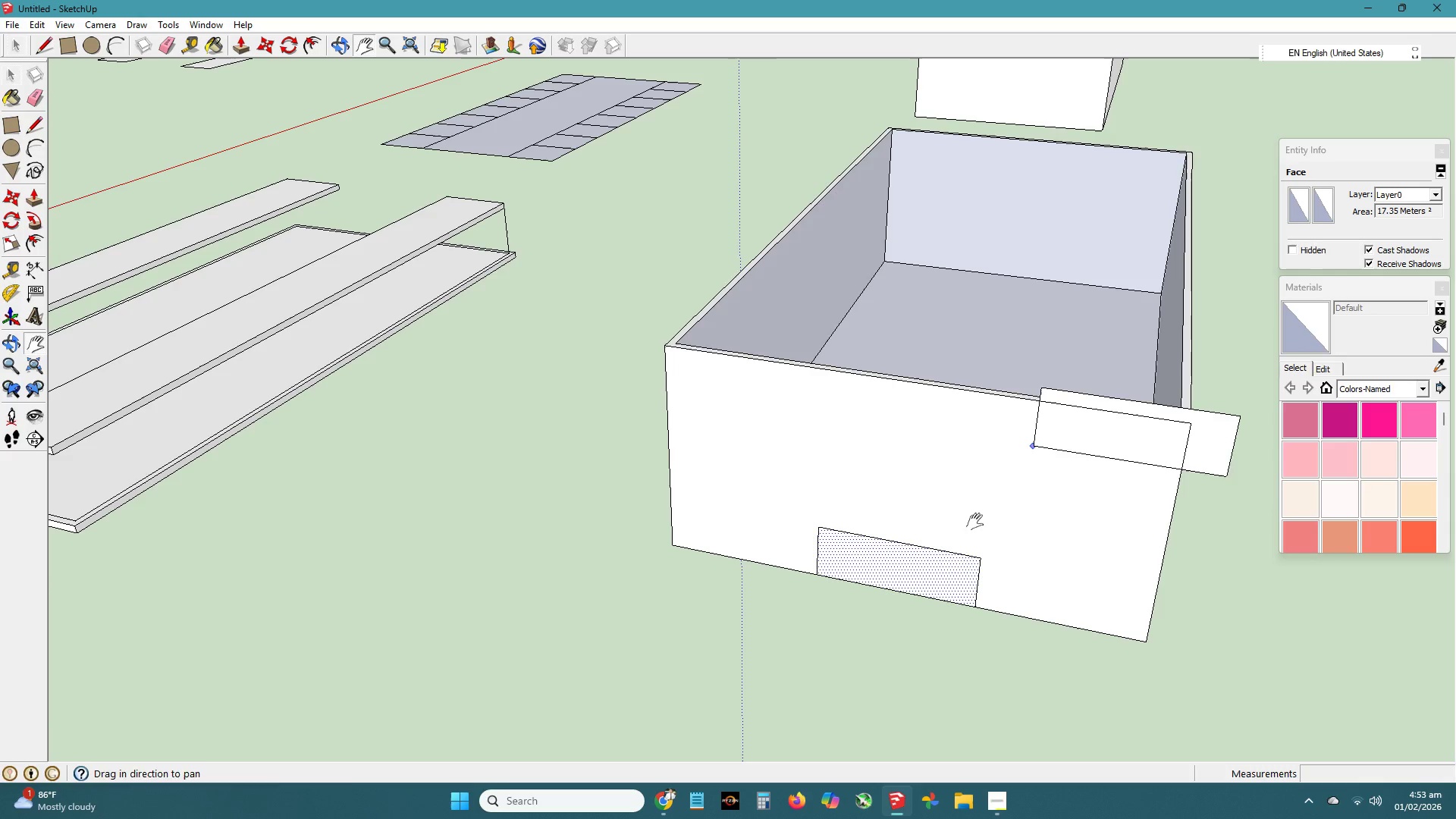 
key(Space)
 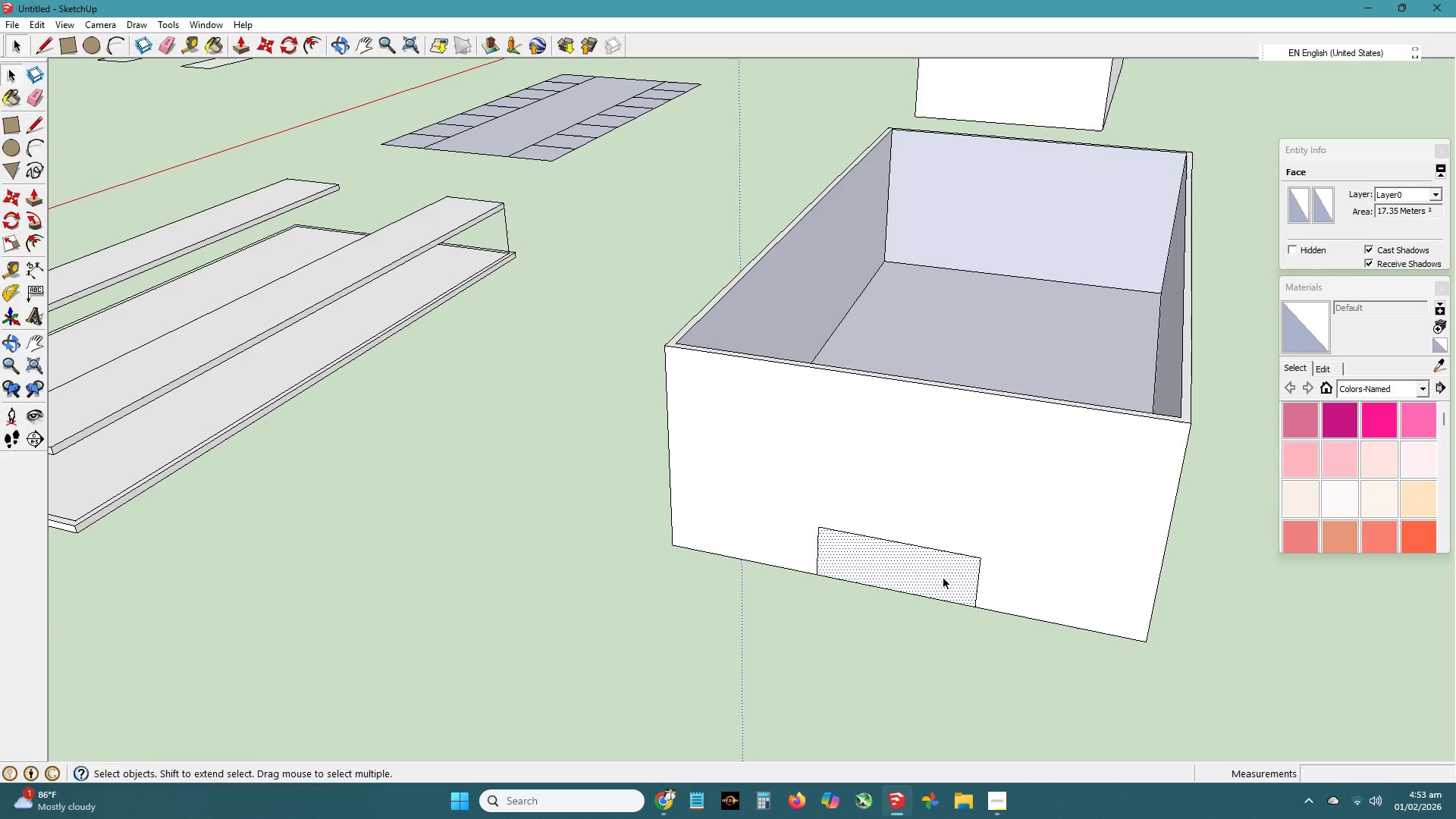 
key(E)
 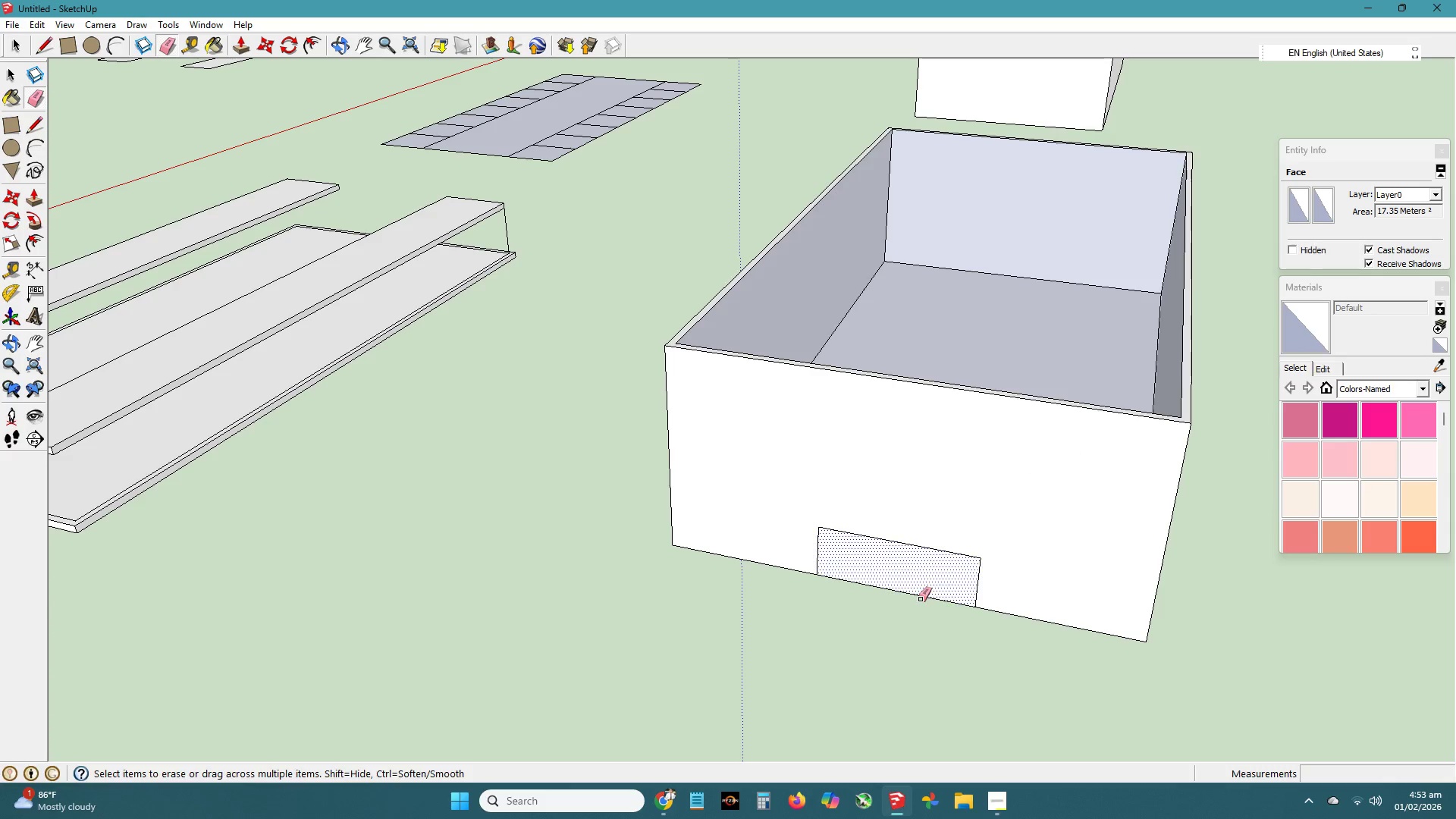 
left_click_drag(start_coordinate=[920, 599], to_coordinate=[922, 577])
 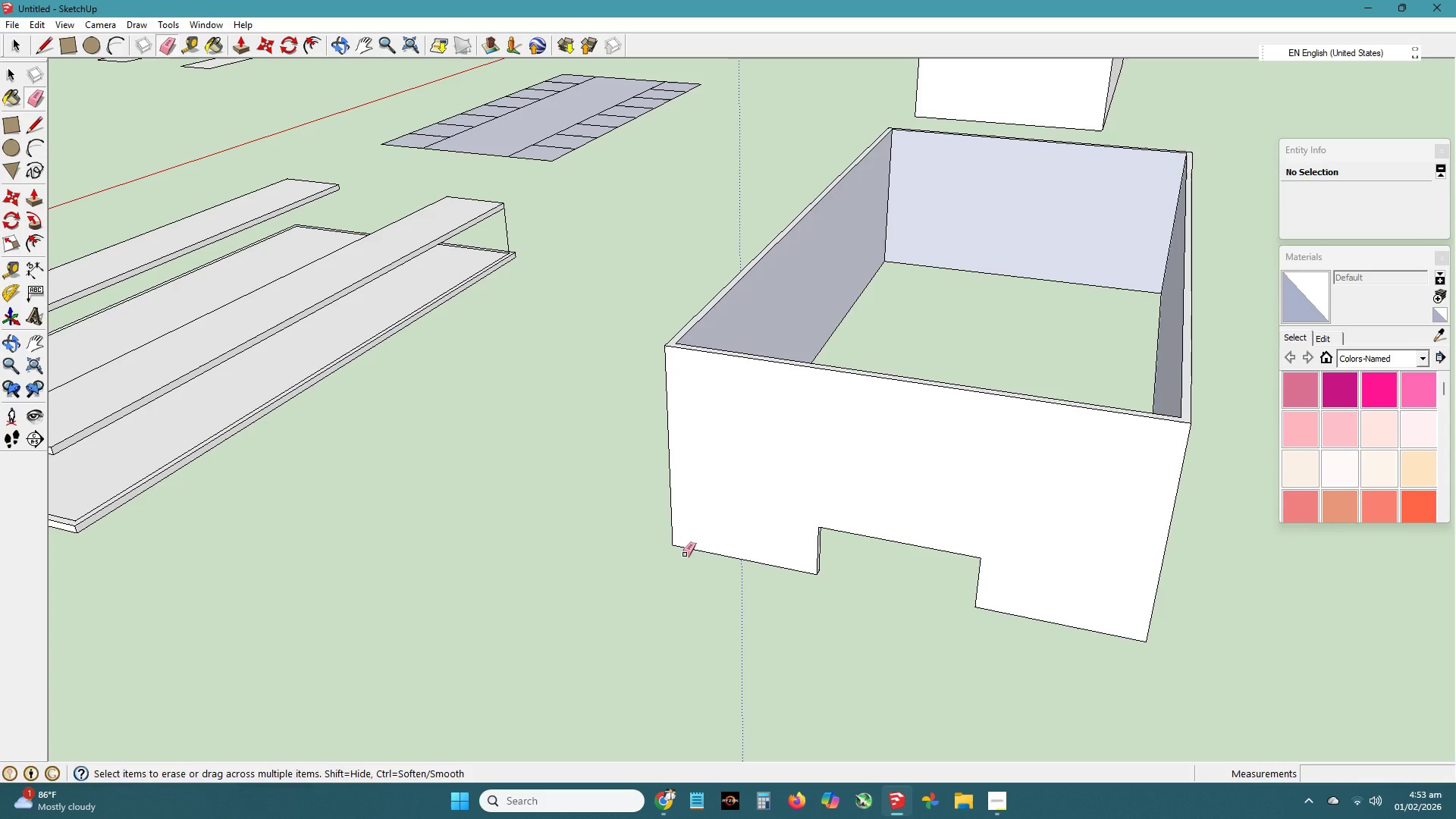 
key(H)
 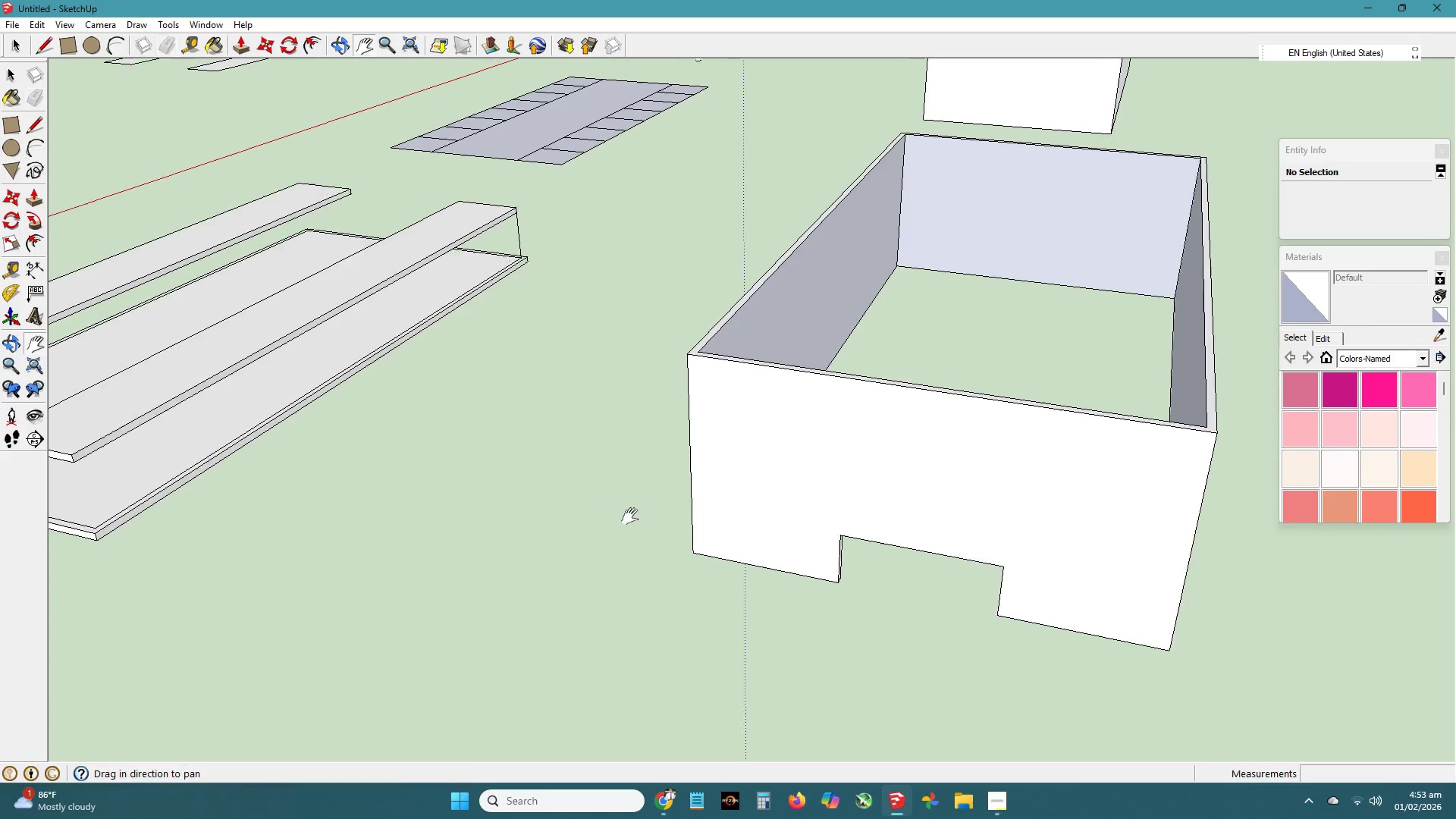 
left_click_drag(start_coordinate=[606, 507], to_coordinate=[739, 551])
 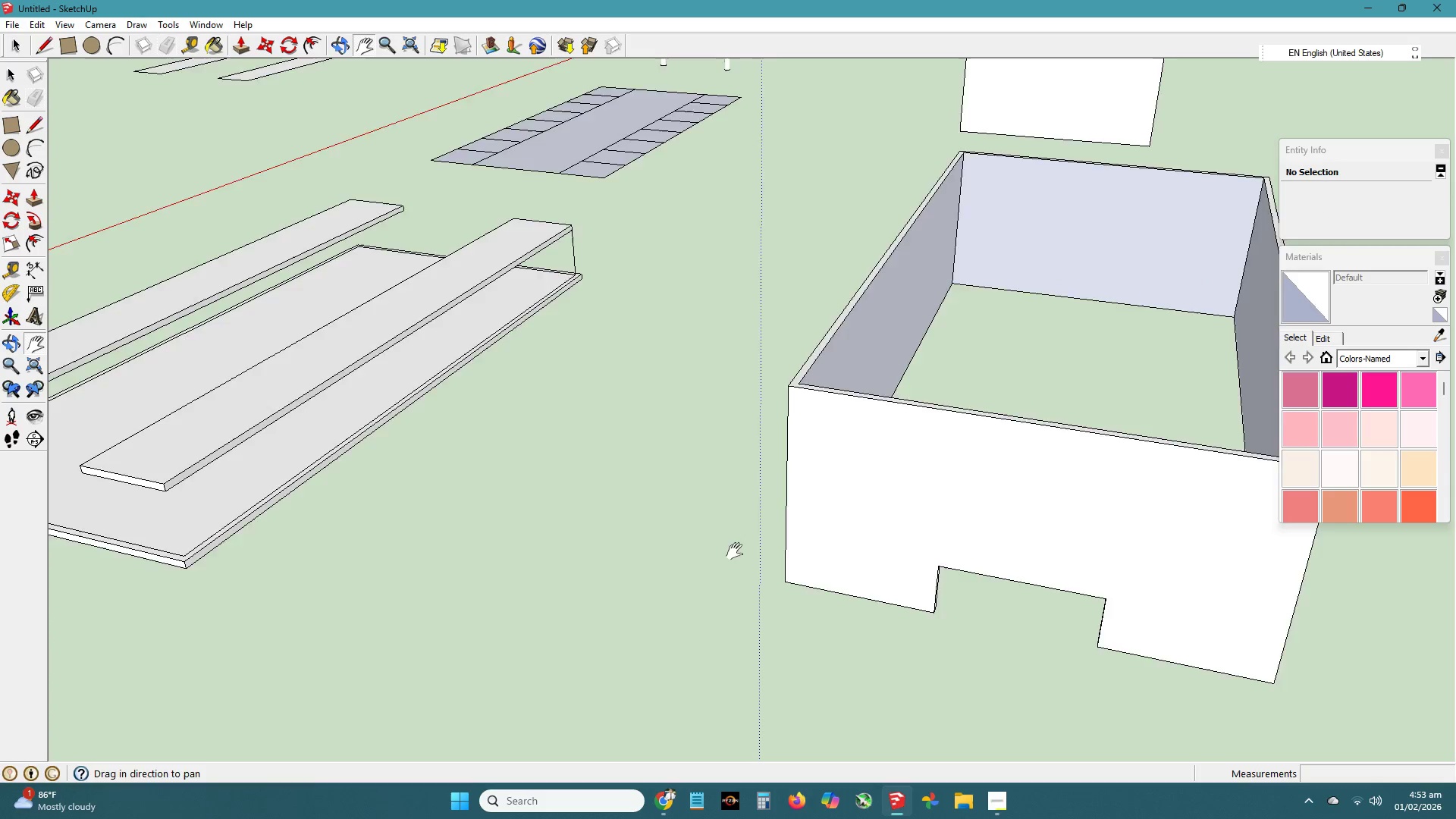 
left_click_drag(start_coordinate=[767, 566], to_coordinate=[801, 576])
 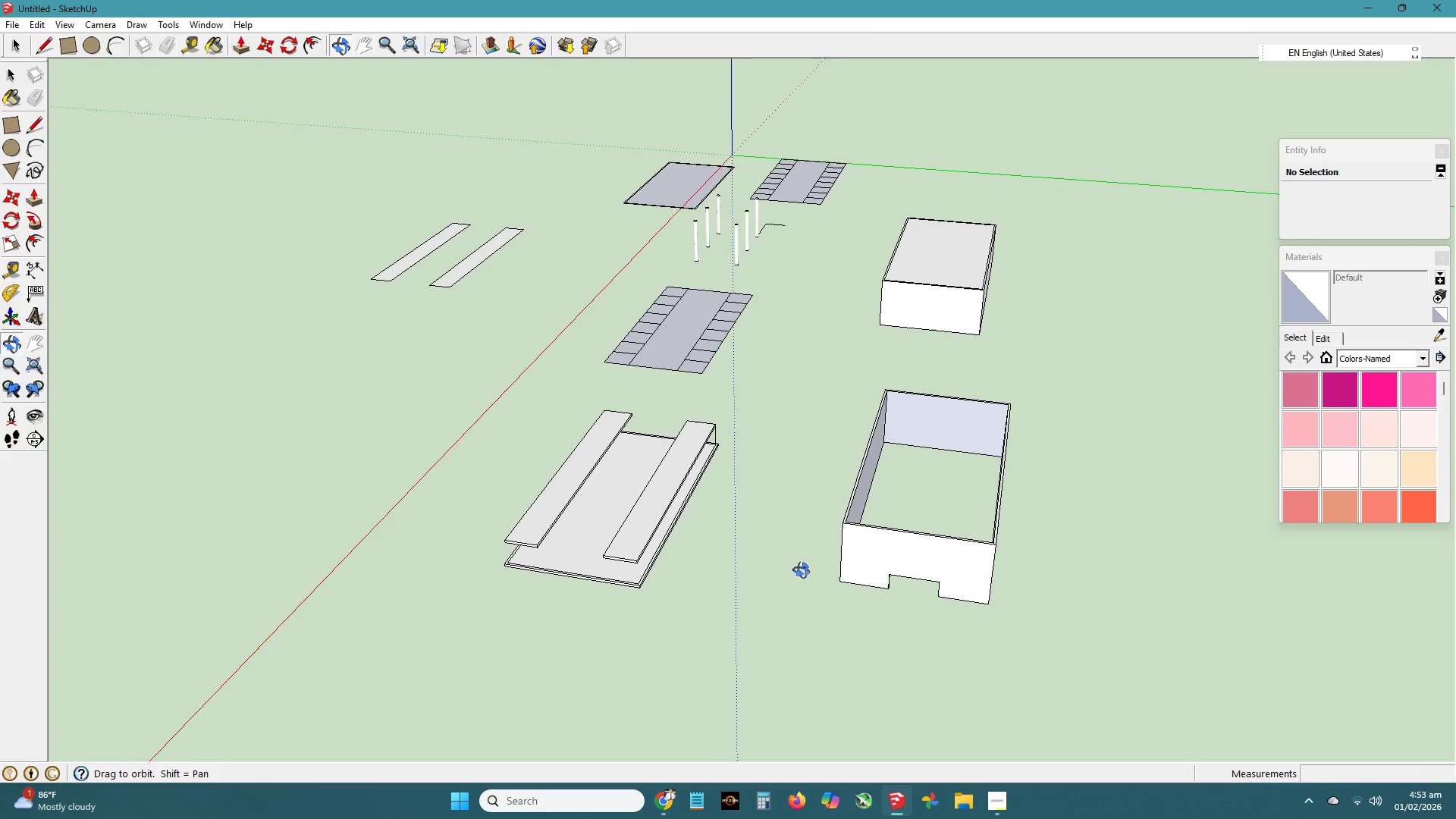 
scroll: coordinate [741, 554], scroll_direction: down, amount: 6.0
 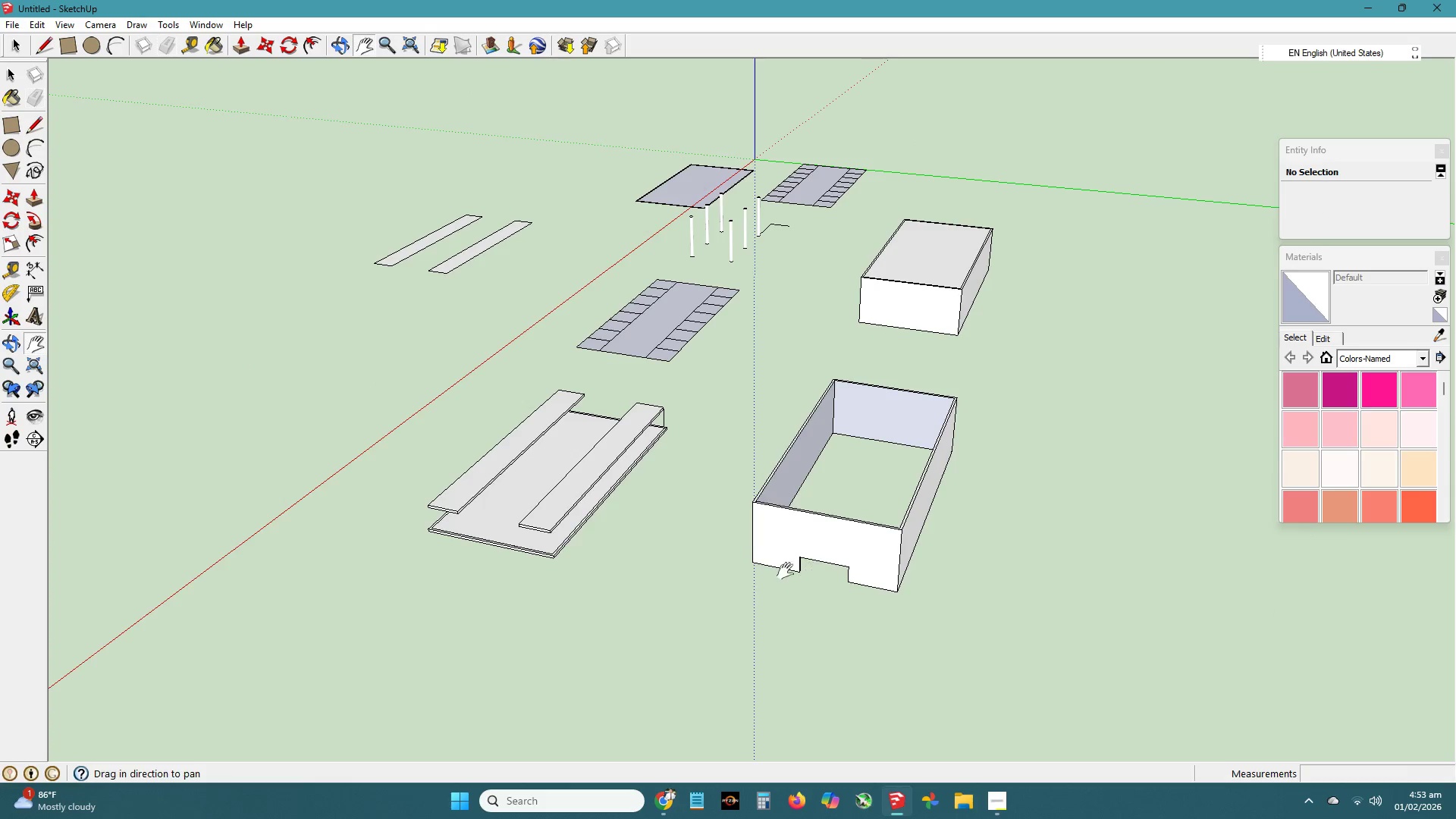 
key(Space)
 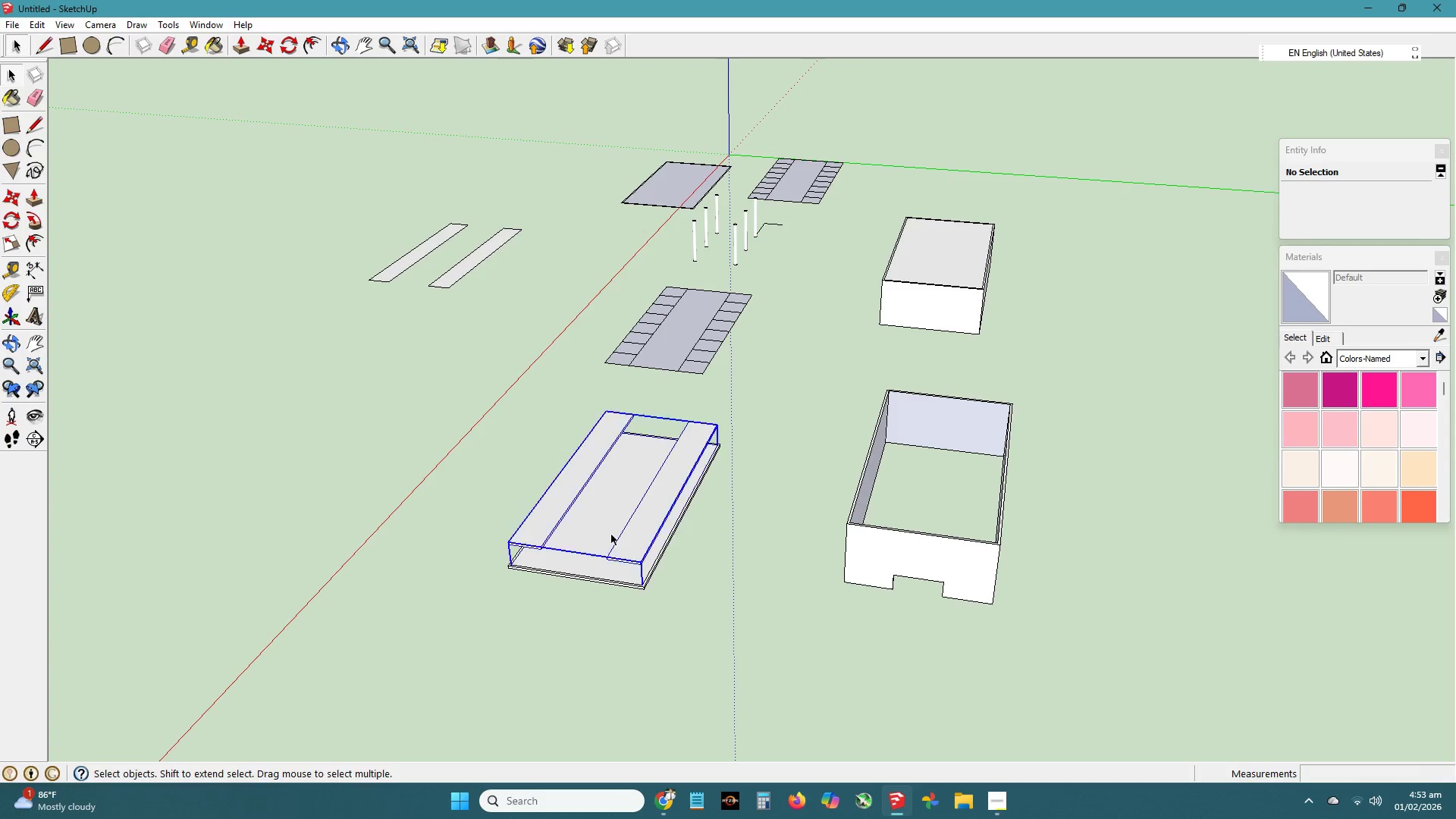 
double_click([612, 535])
 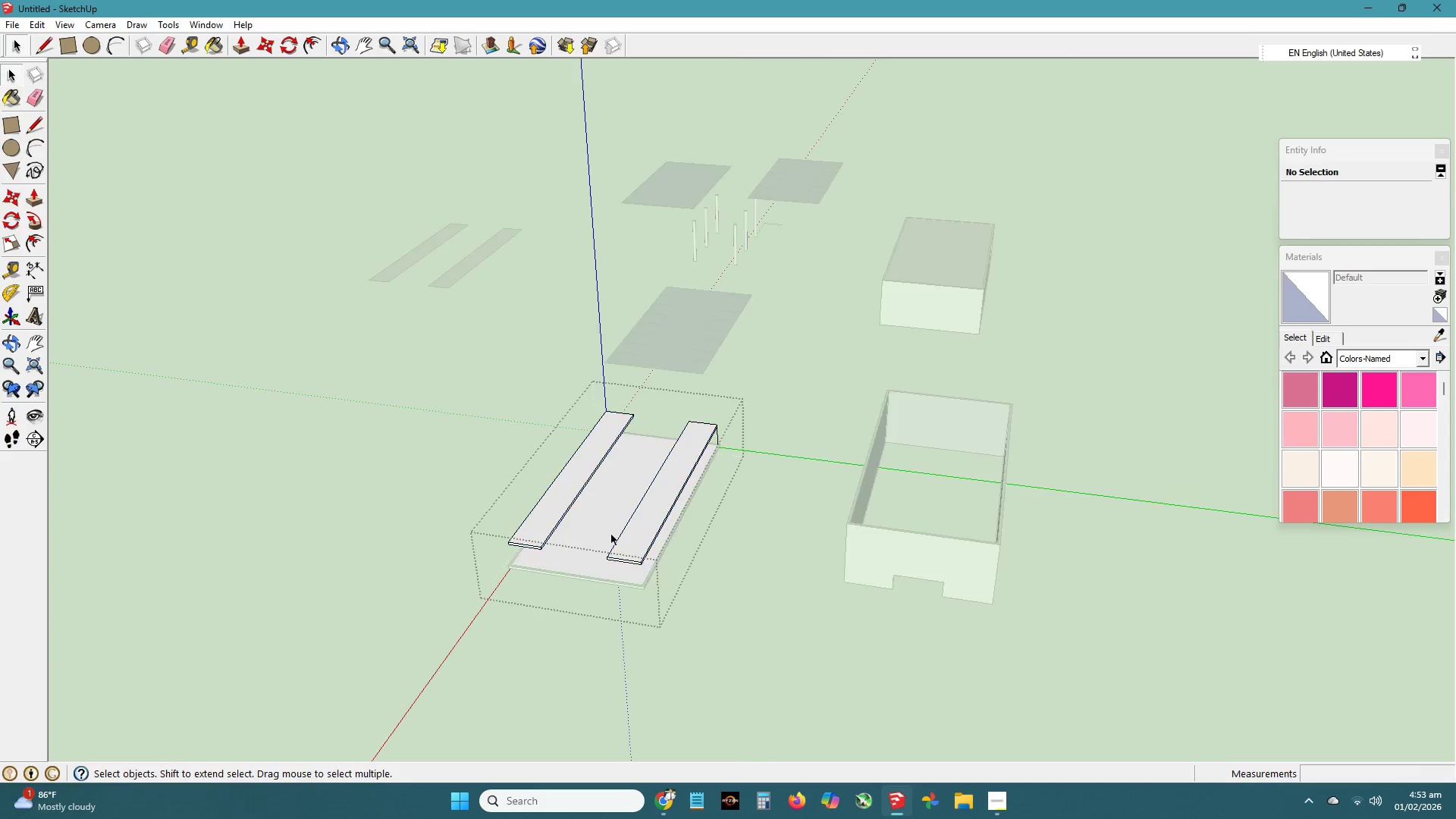 
triple_click([612, 535])
 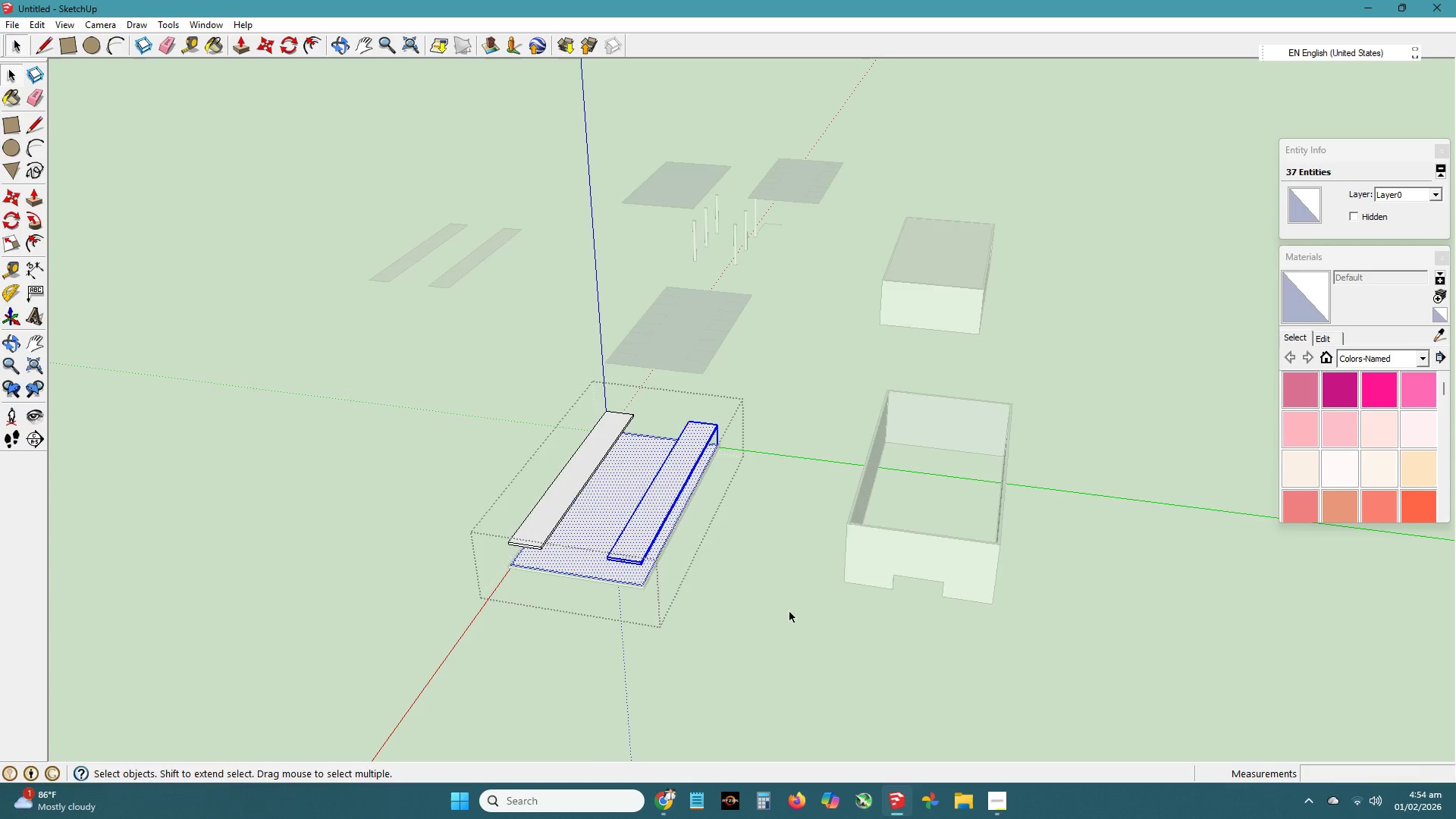 
scroll: coordinate [790, 612], scroll_direction: up, amount: 2.0
 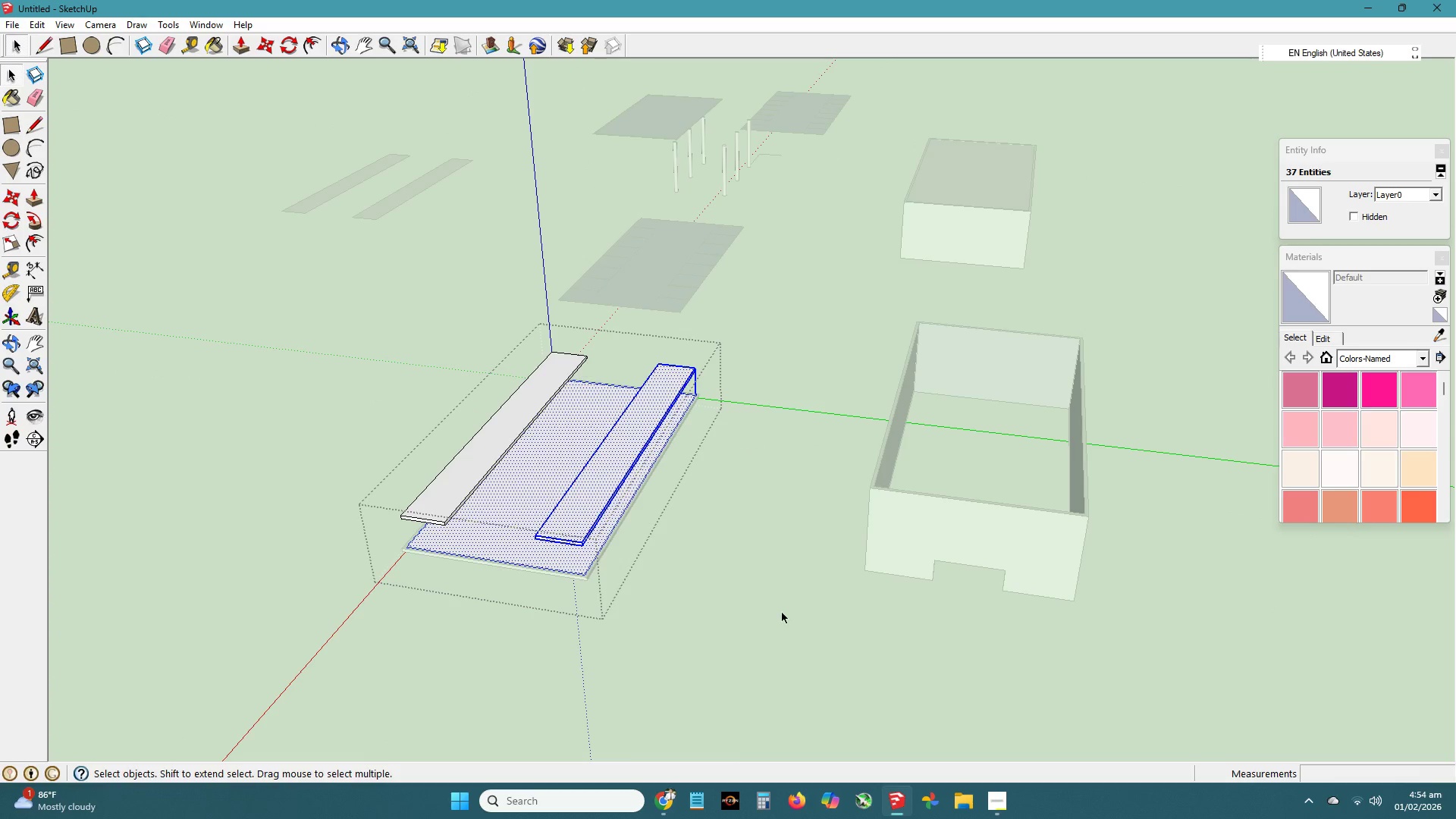 
left_click([780, 619])
 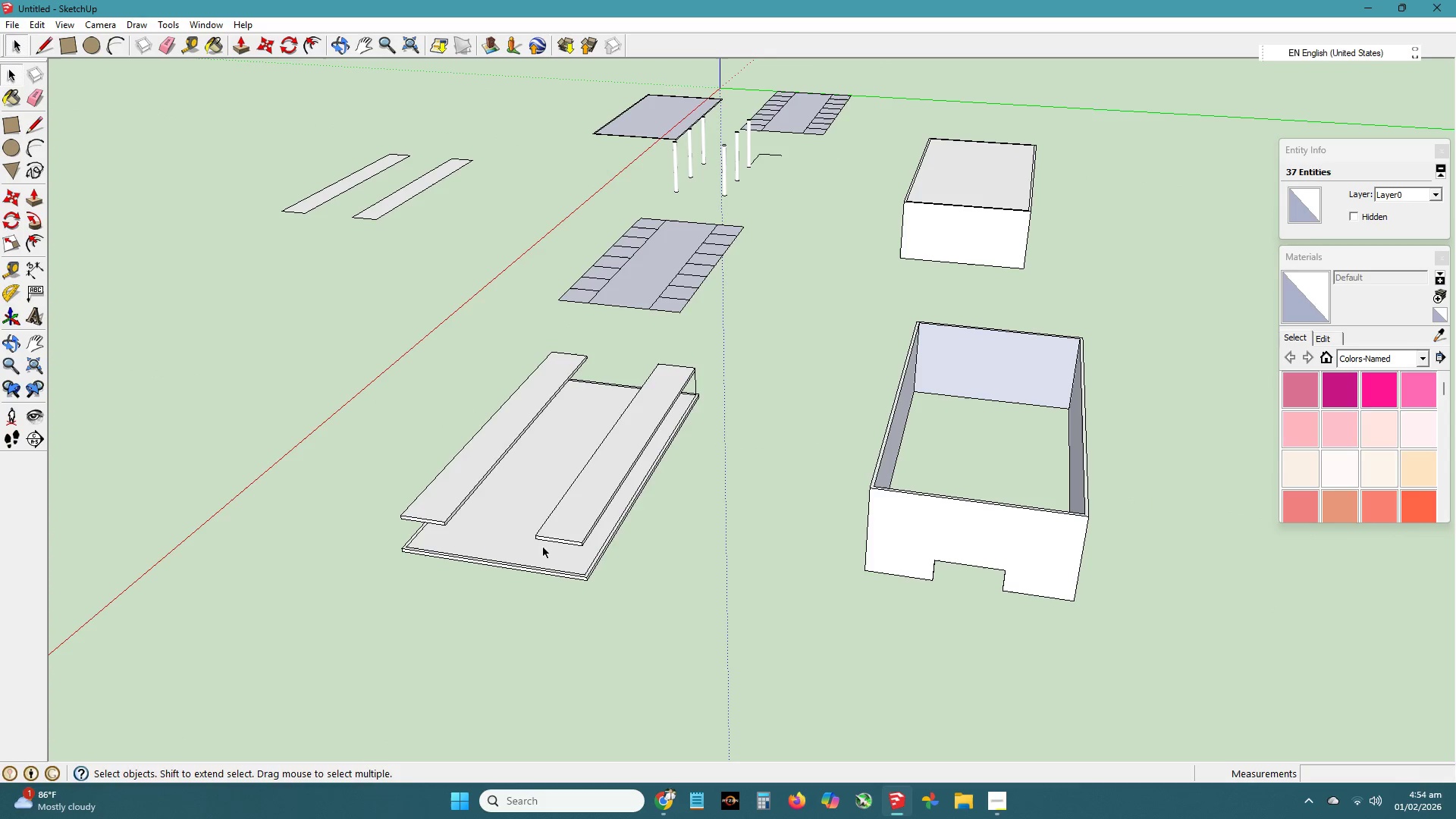 
double_click([542, 544])
 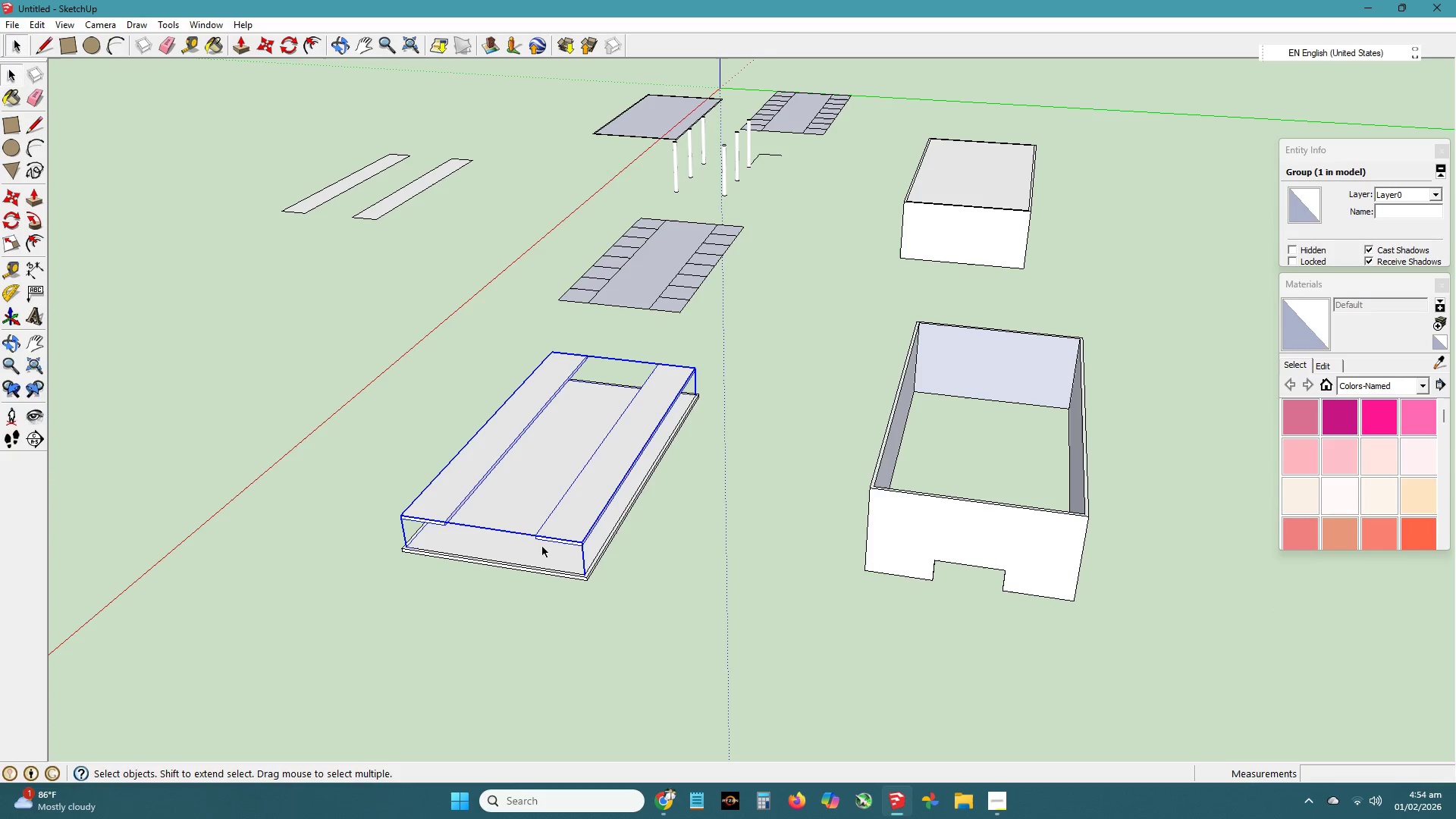 
scroll: coordinate [578, 580], scroll_direction: up, amount: 5.0
 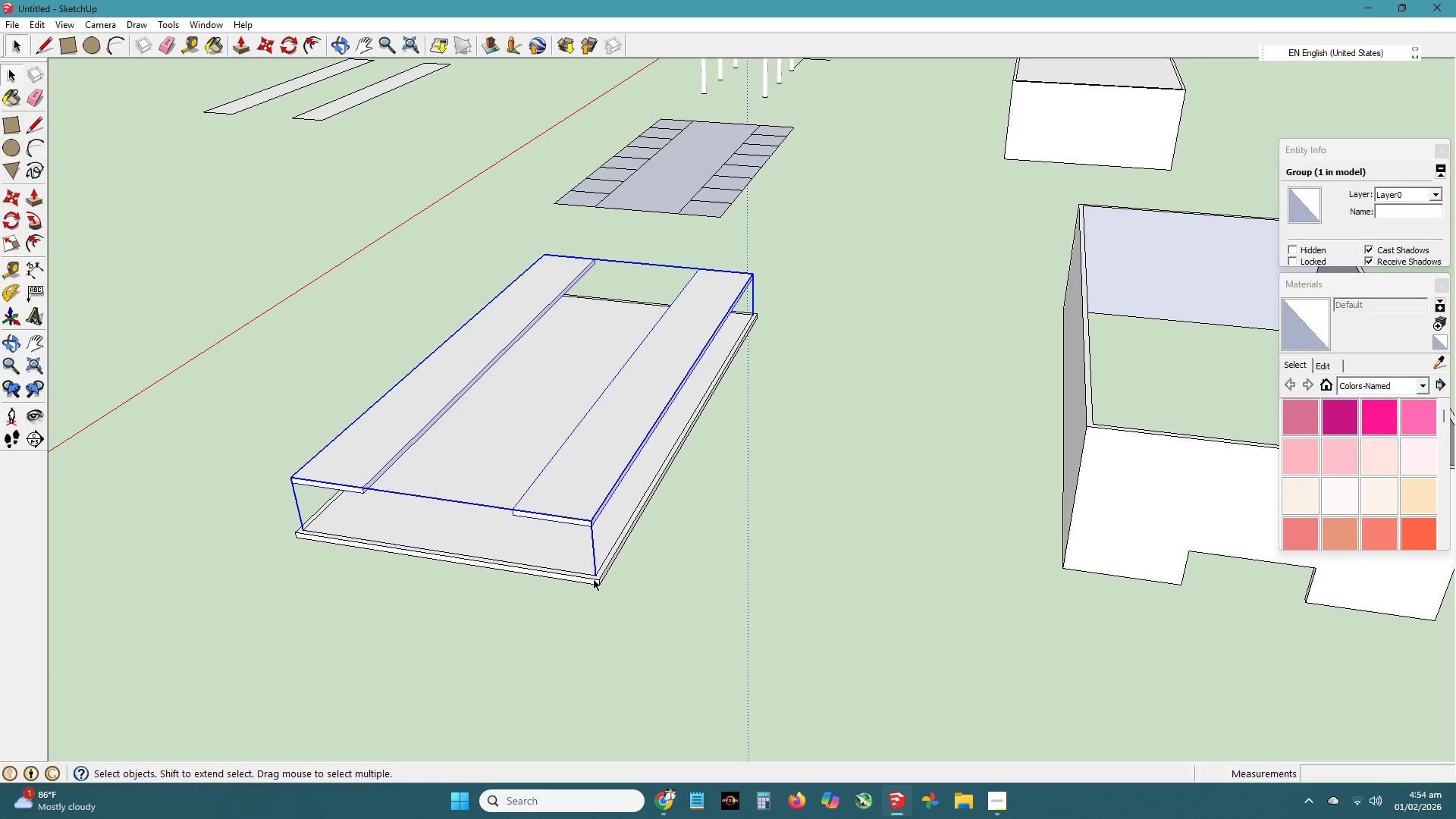 
left_click([595, 580])
 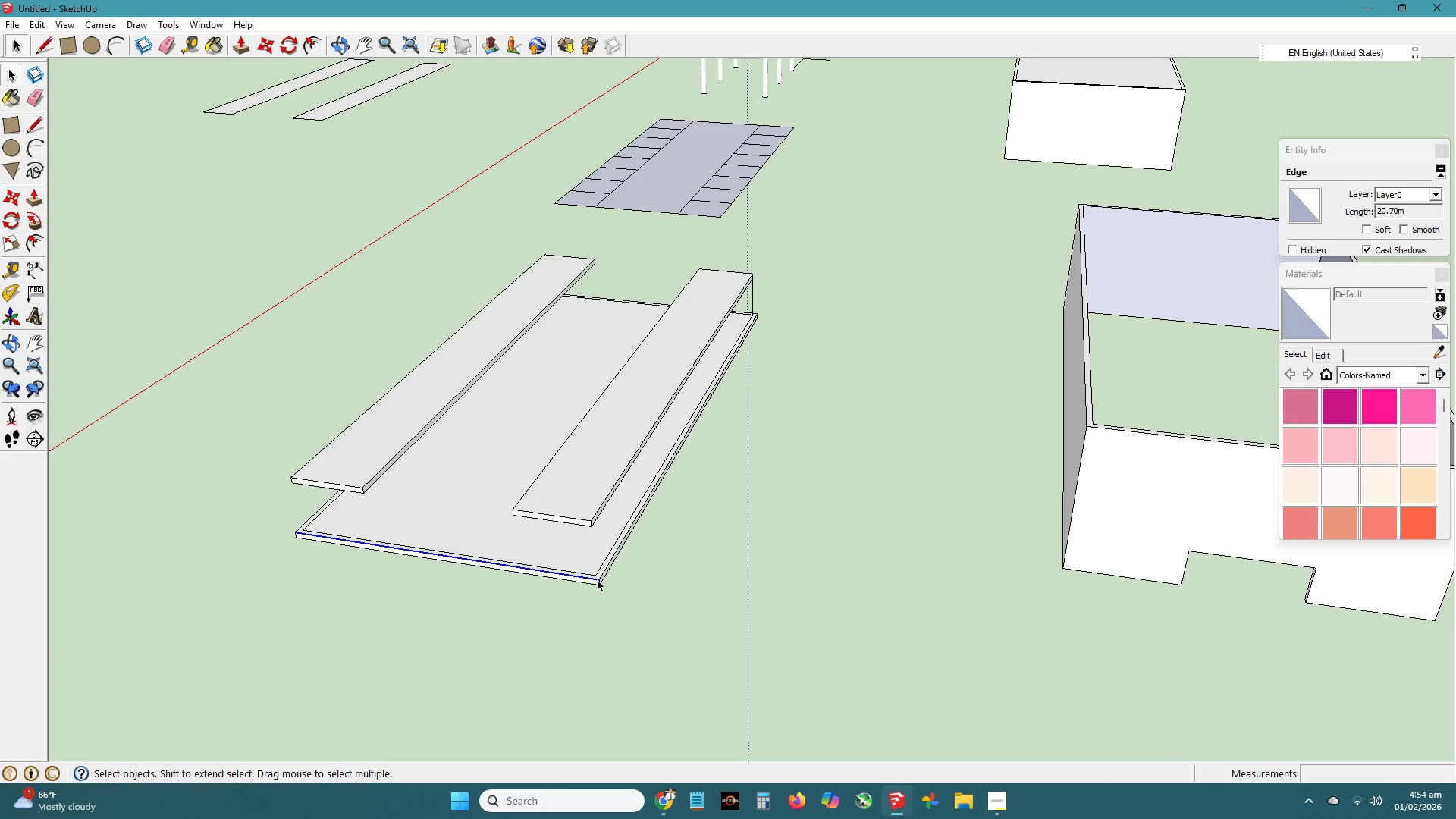 
double_click([598, 581])
 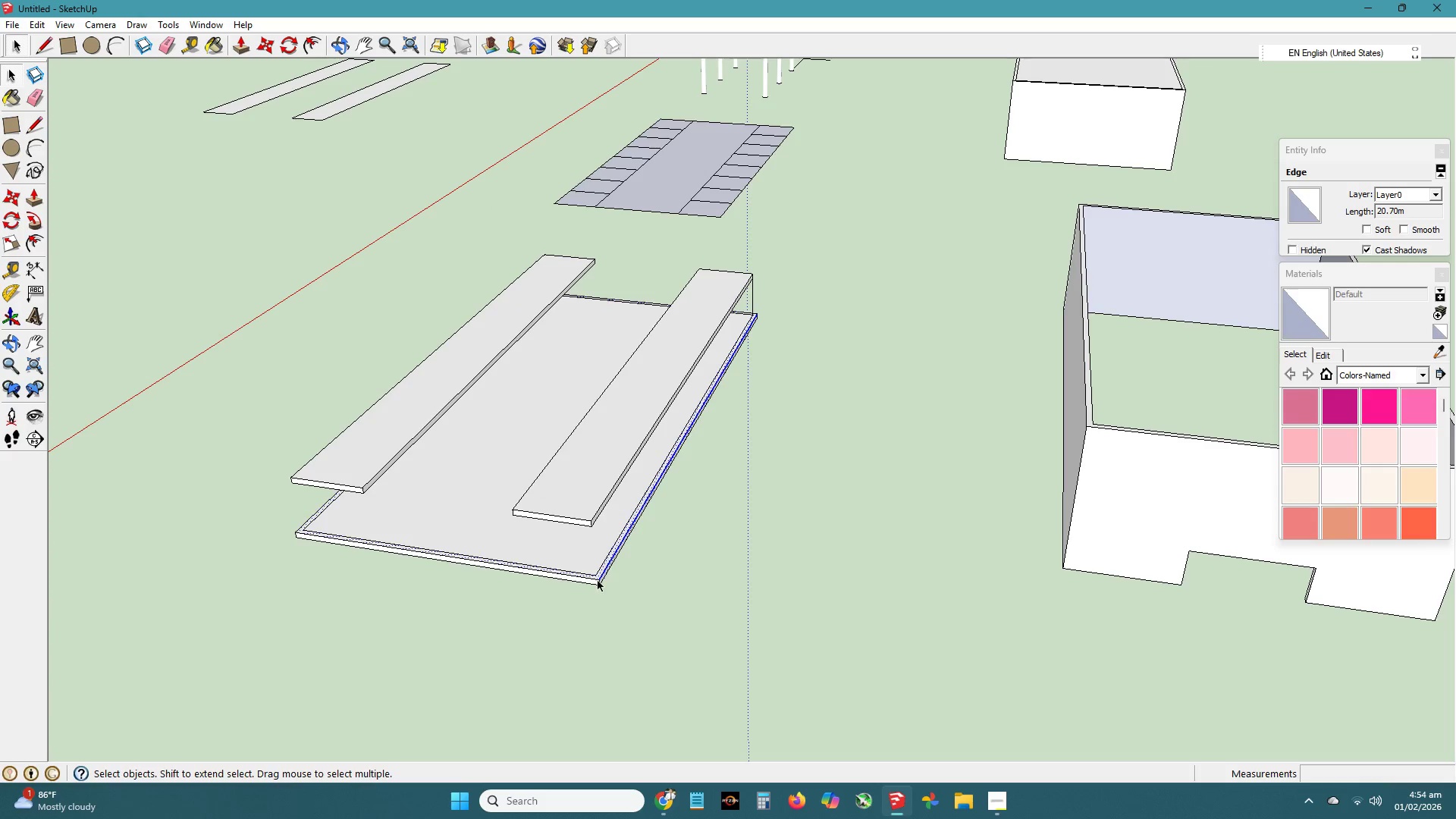 
triple_click([598, 581])
 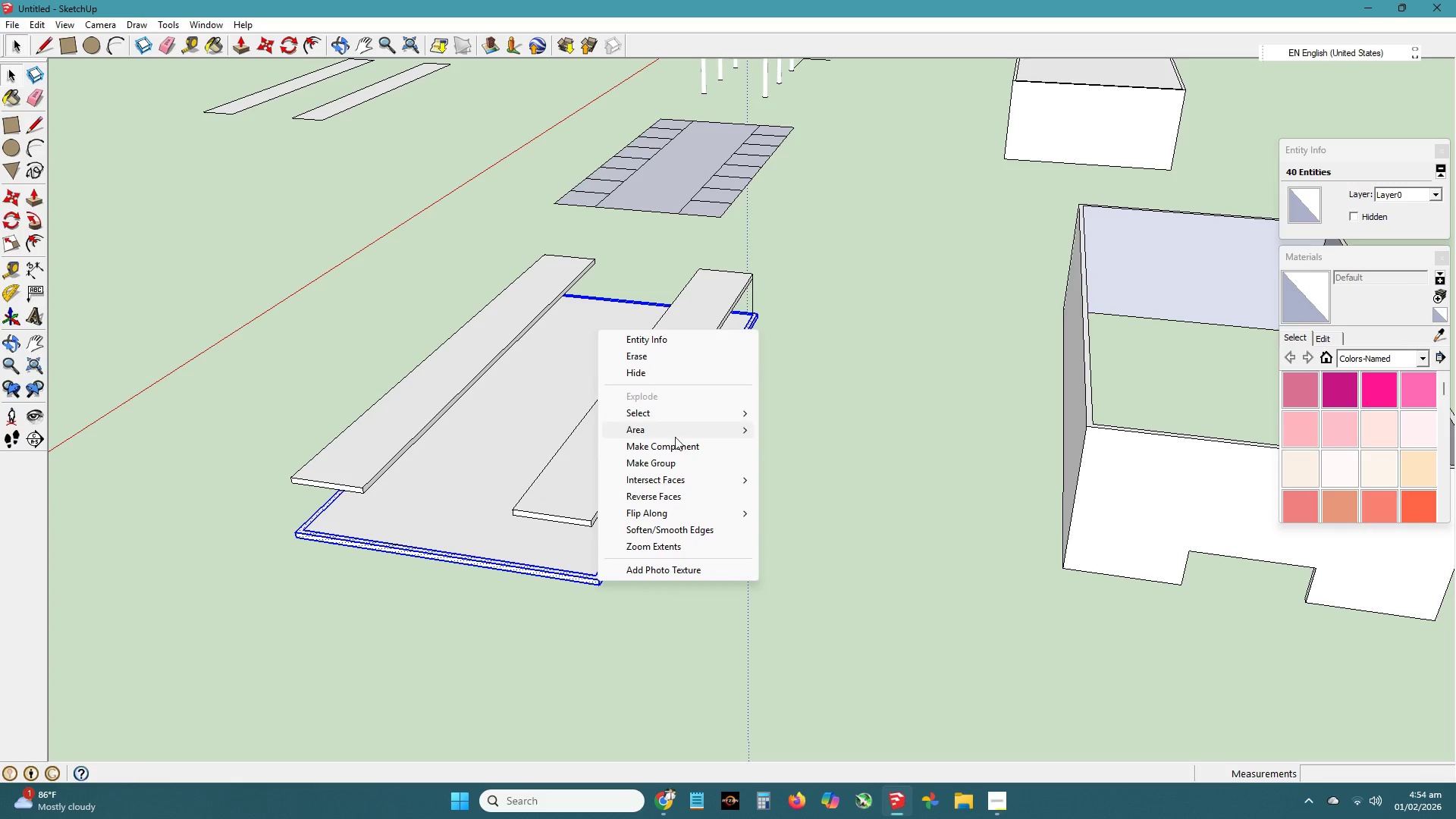 
double_click([745, 407])
 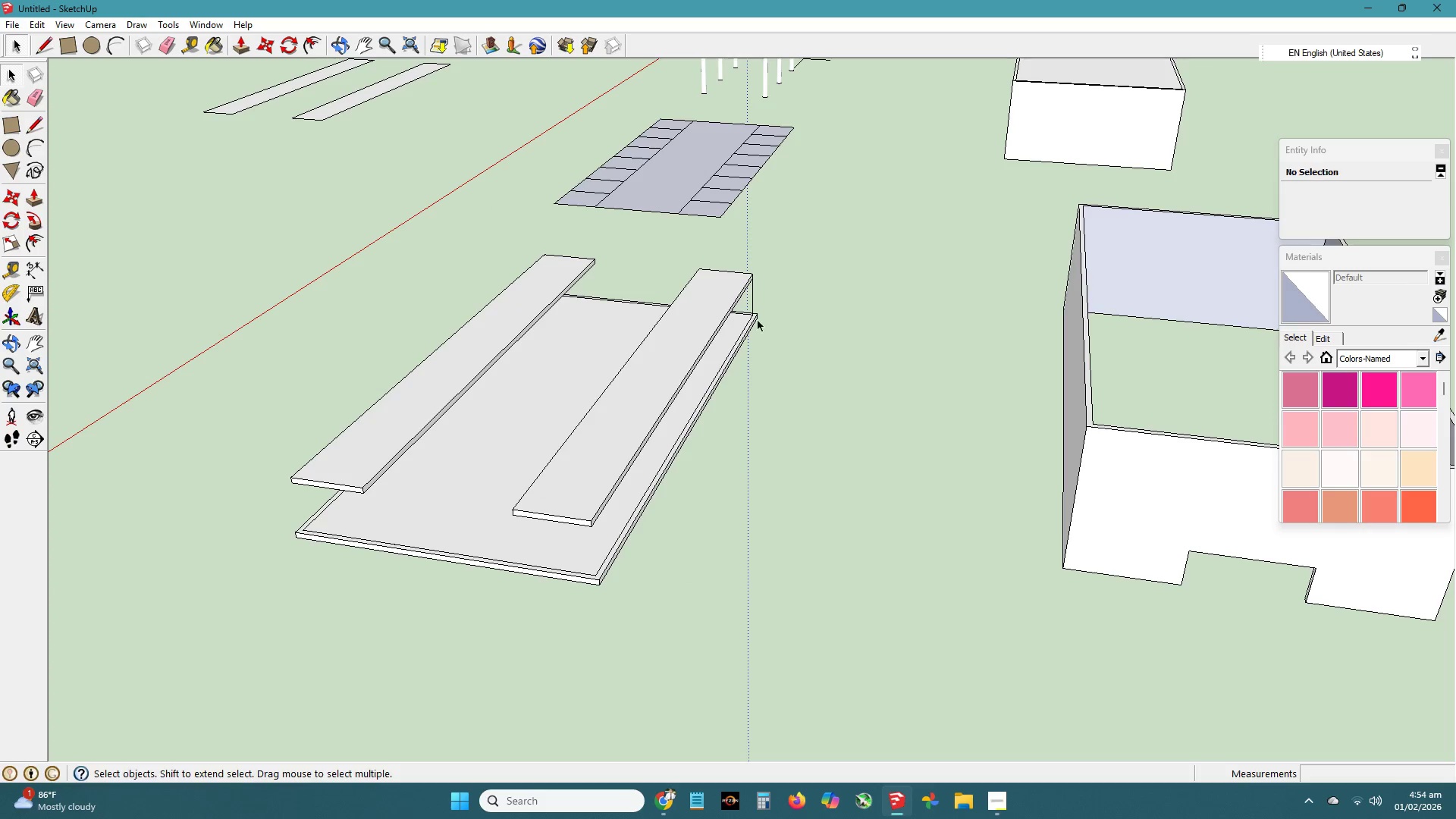 
key(H)
 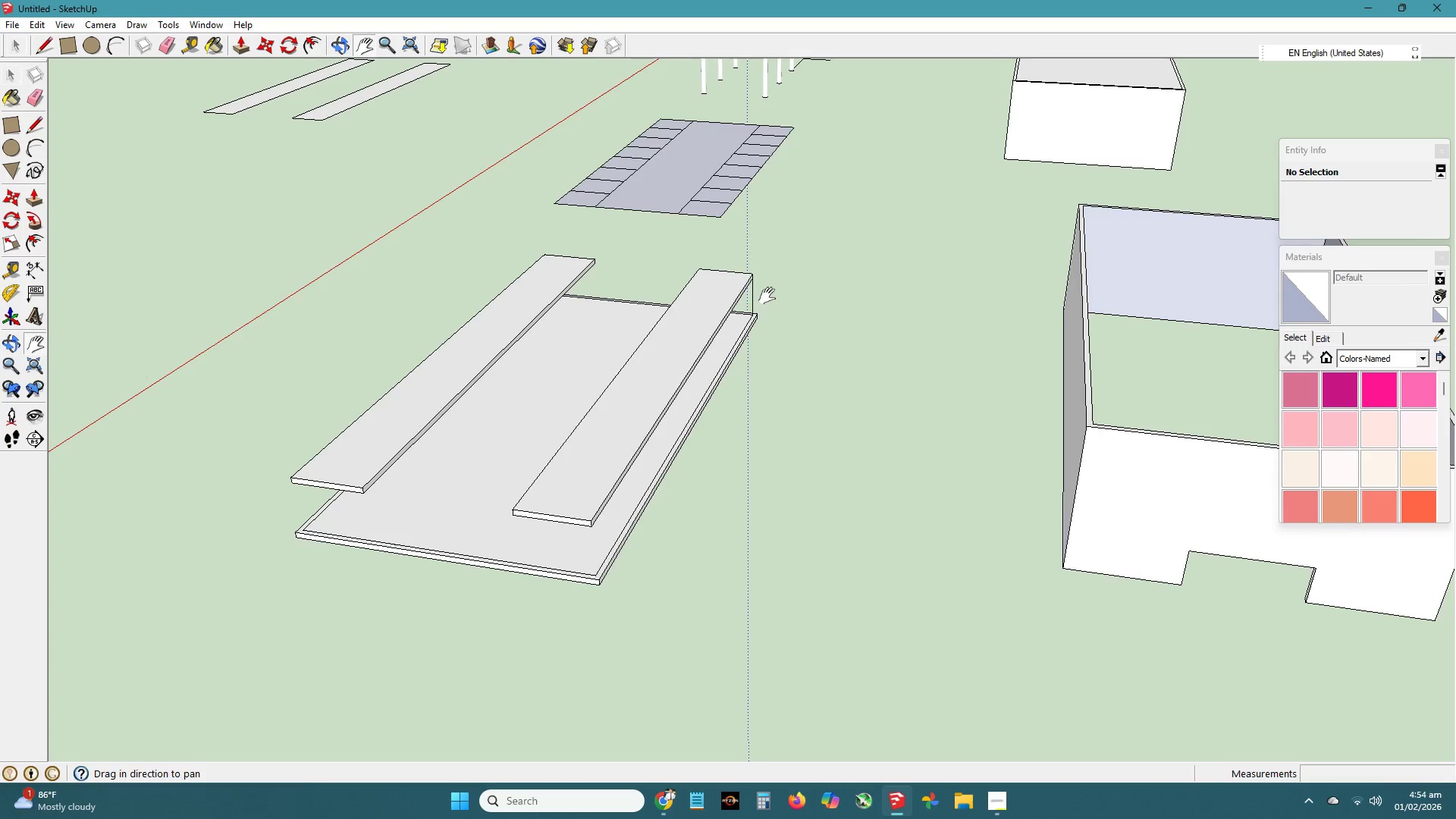 
left_click_drag(start_coordinate=[767, 296], to_coordinate=[728, 391])
 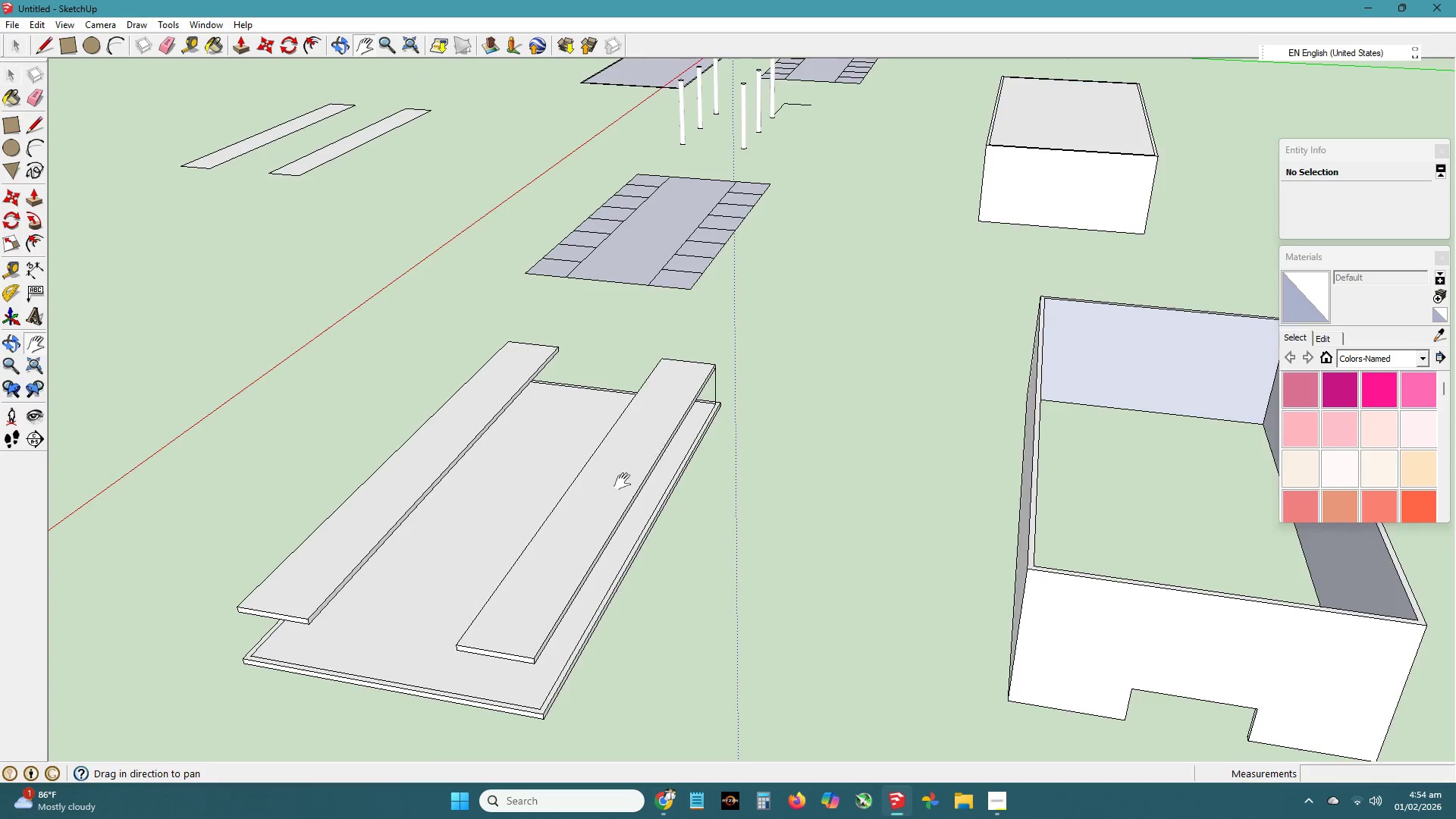 
left_click_drag(start_coordinate=[393, 602], to_coordinate=[471, 490])
 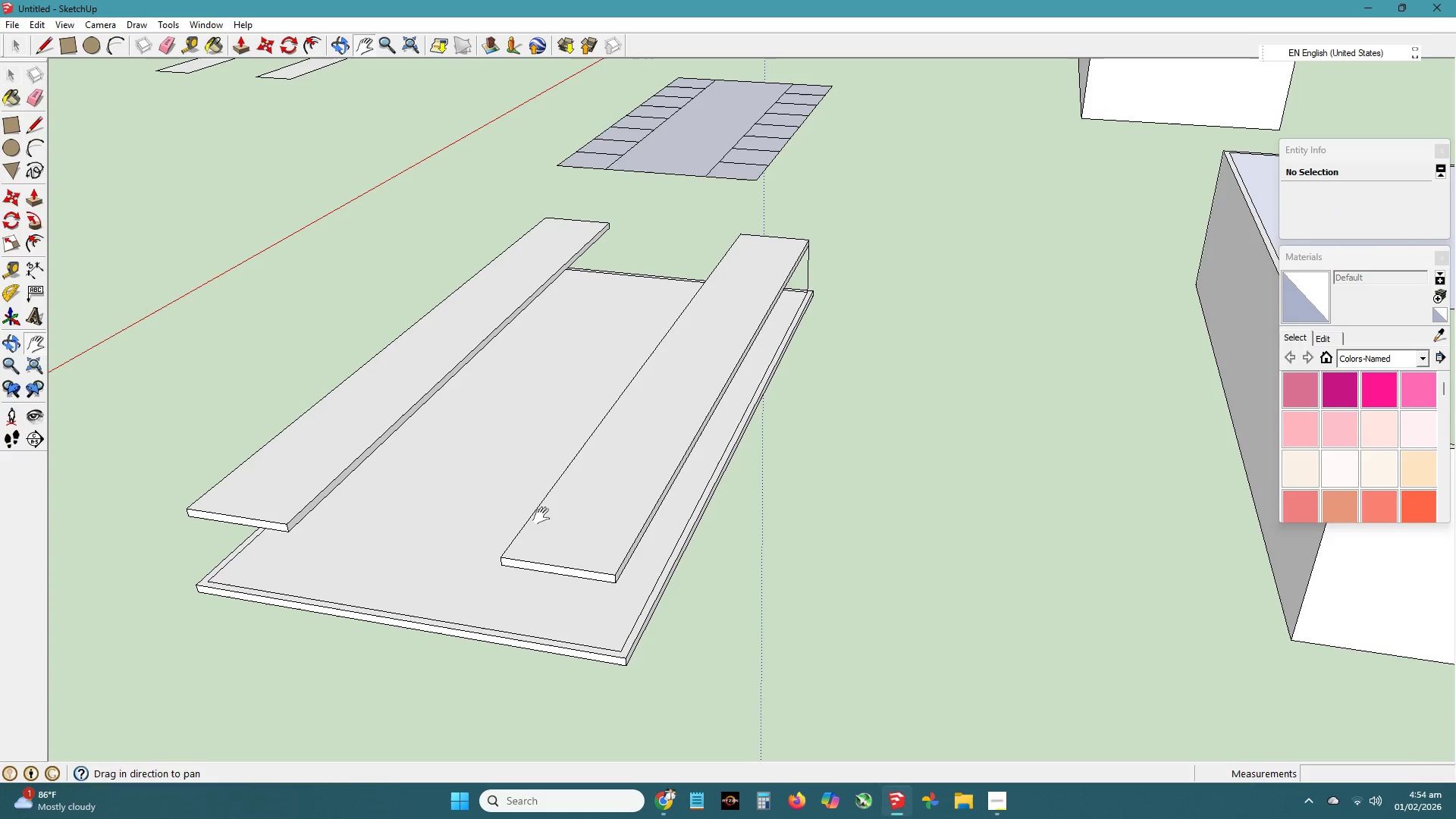 
scroll: coordinate [549, 541], scroll_direction: up, amount: 3.0
 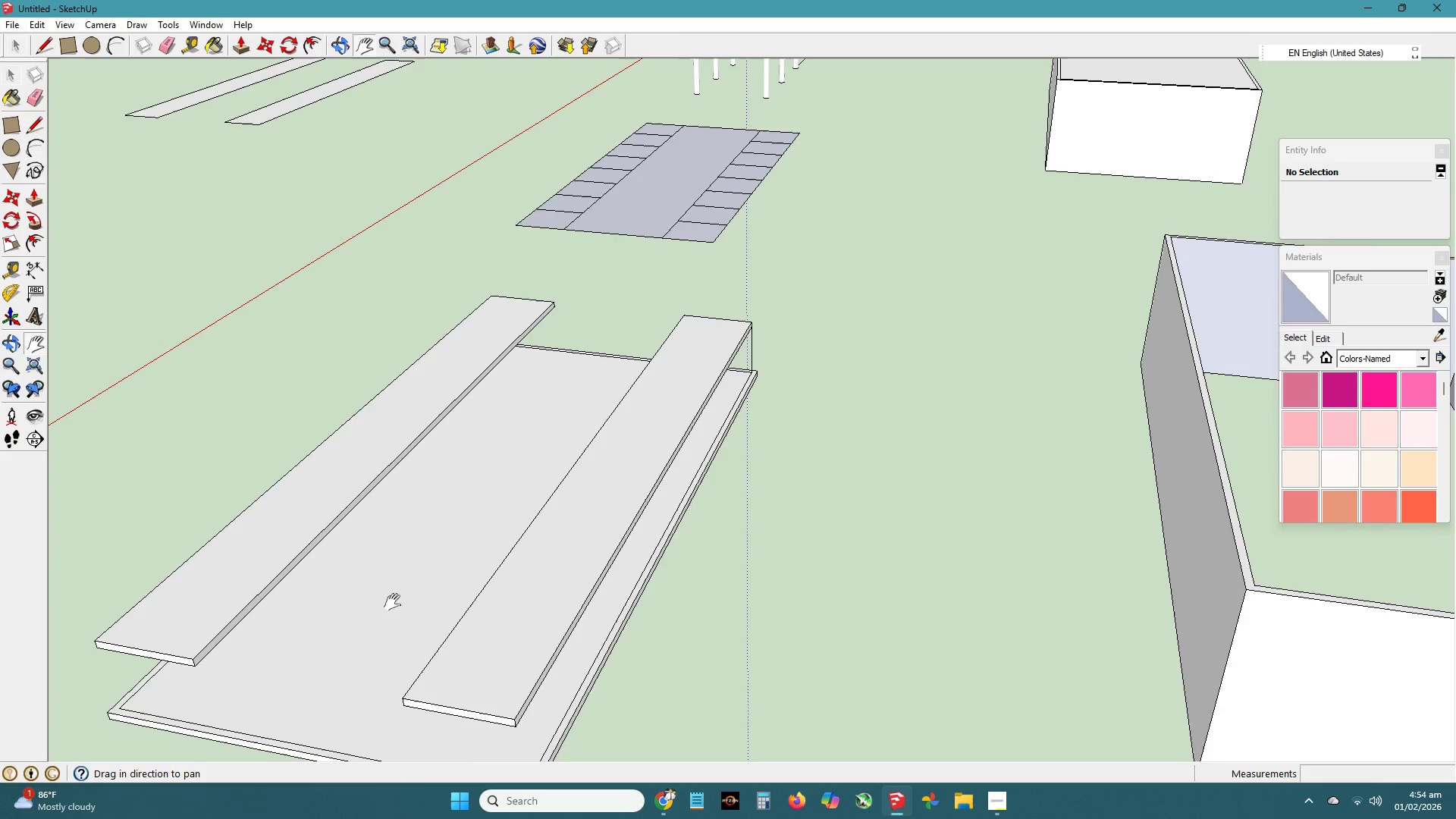 
key(Space)
 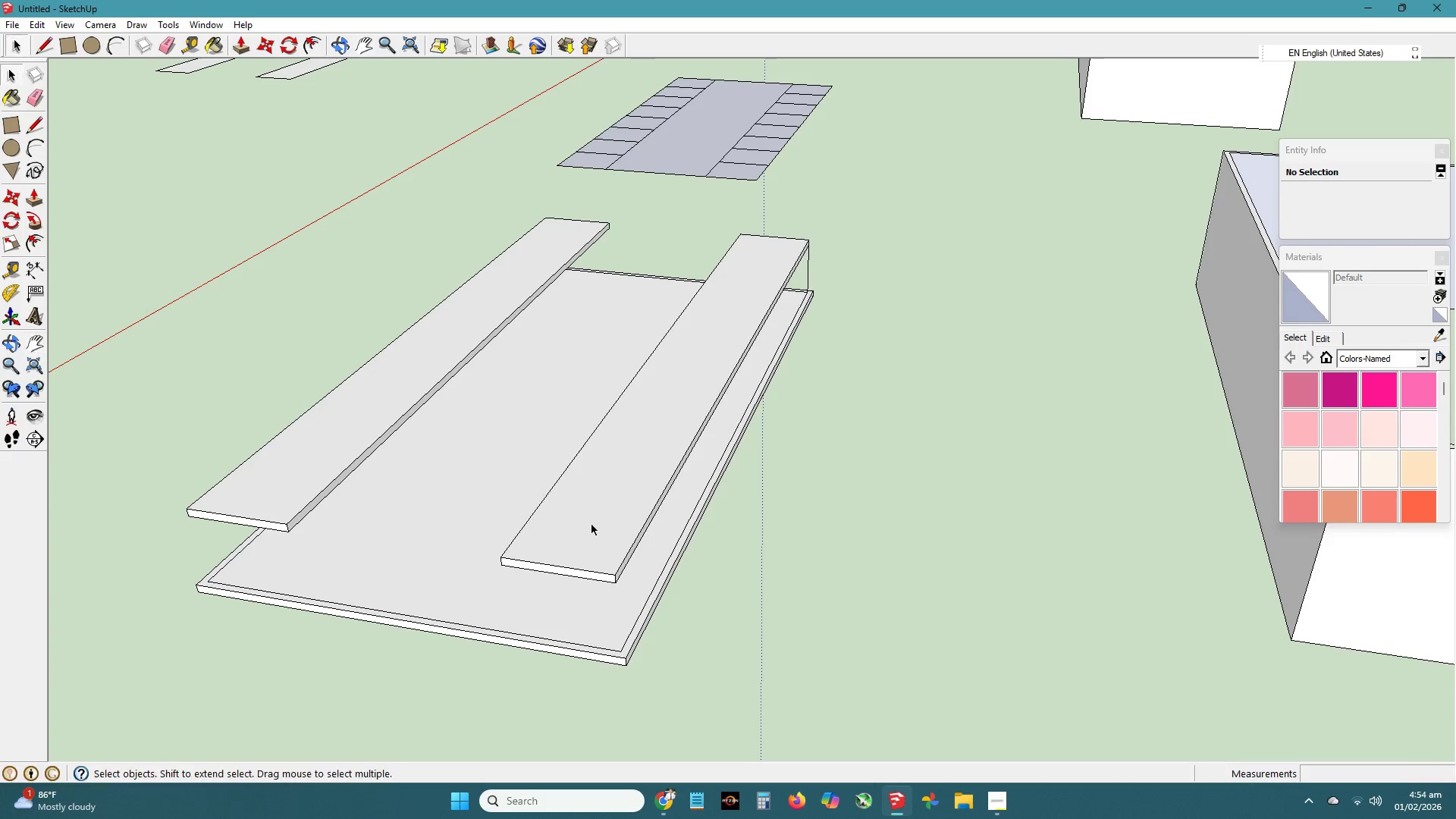 
left_click([592, 525])
 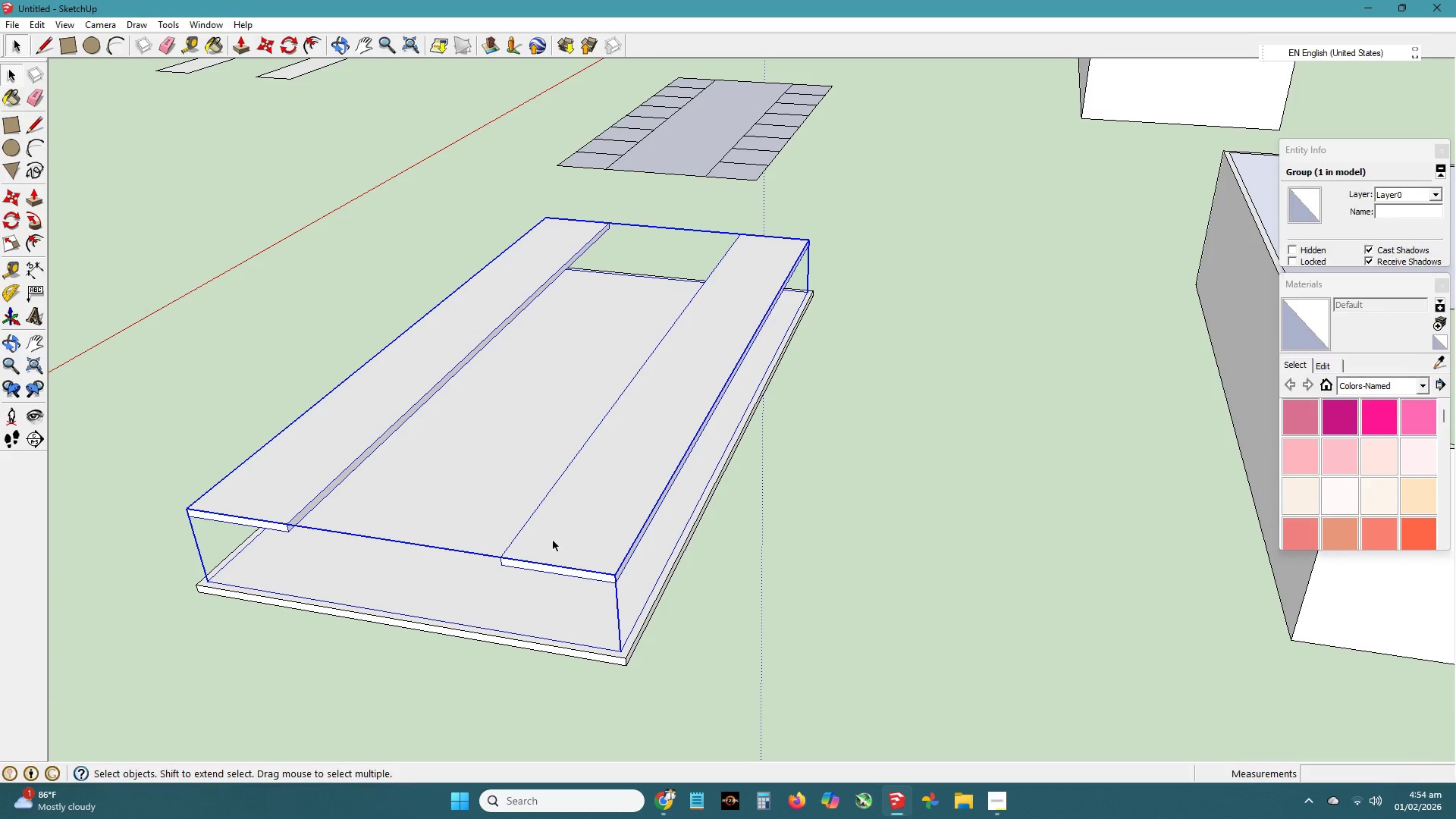 
double_click([554, 541])
 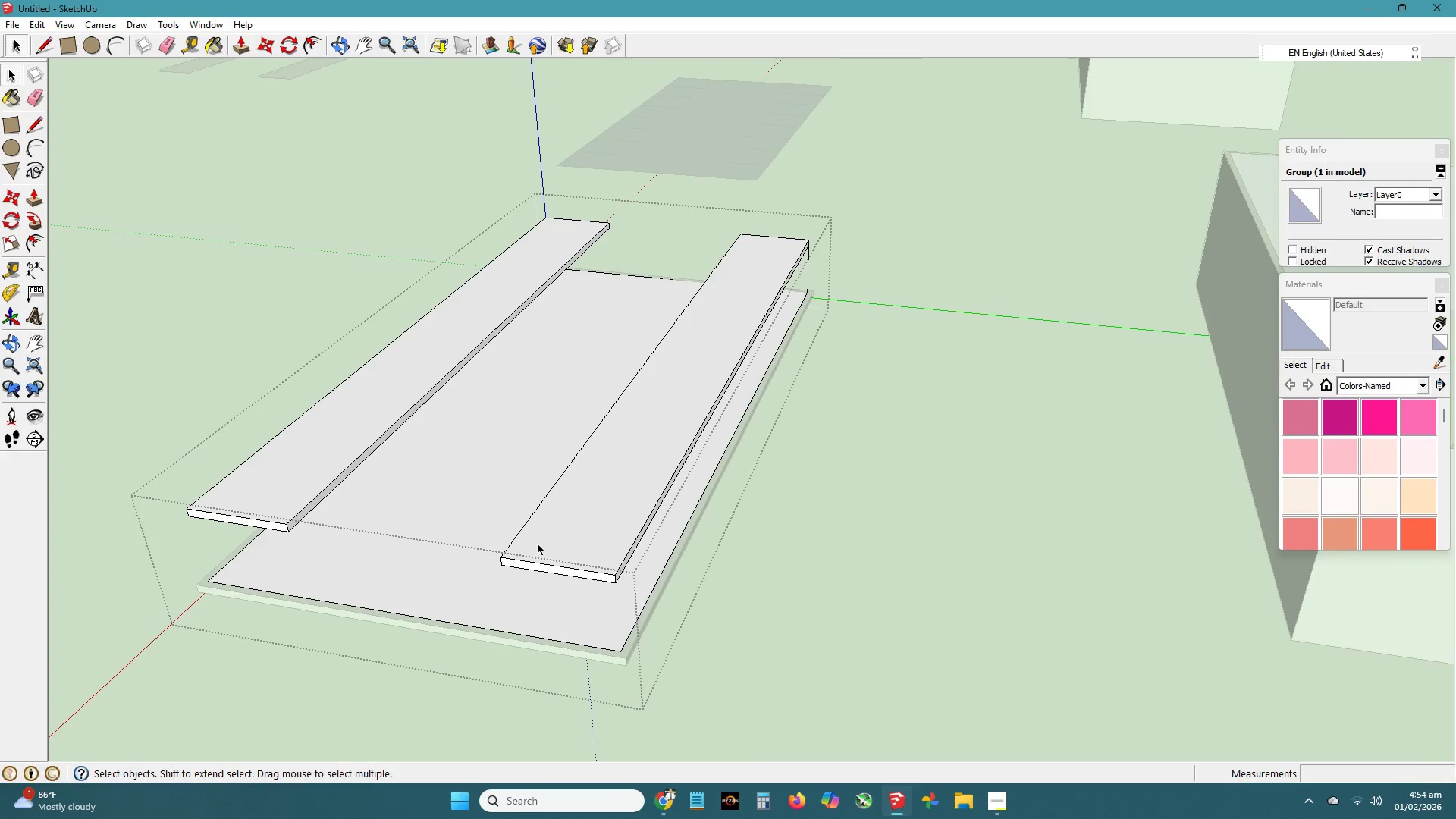 
left_click([513, 525])
 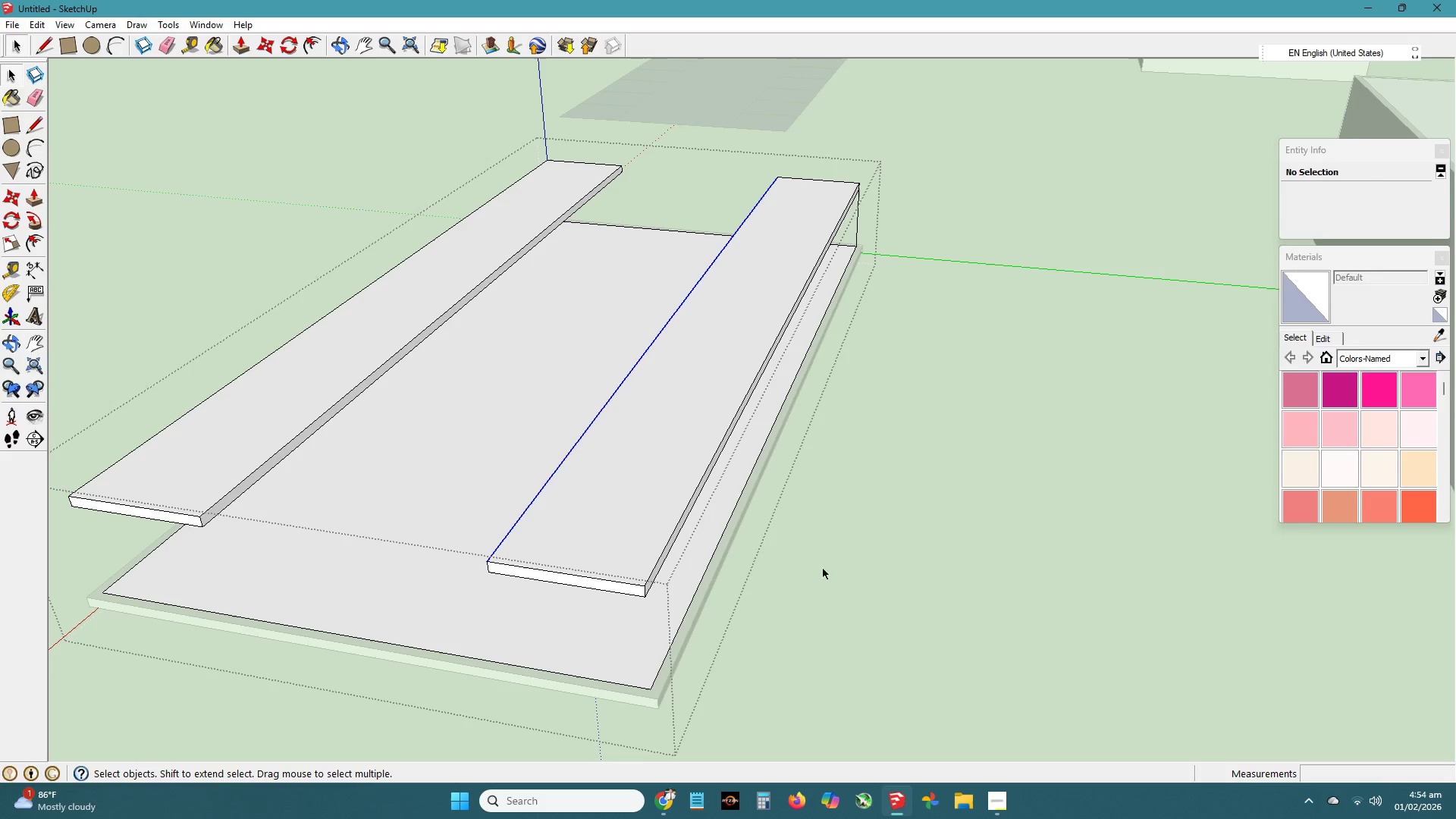 
scroll: coordinate [537, 548], scroll_direction: up, amount: 3.0
 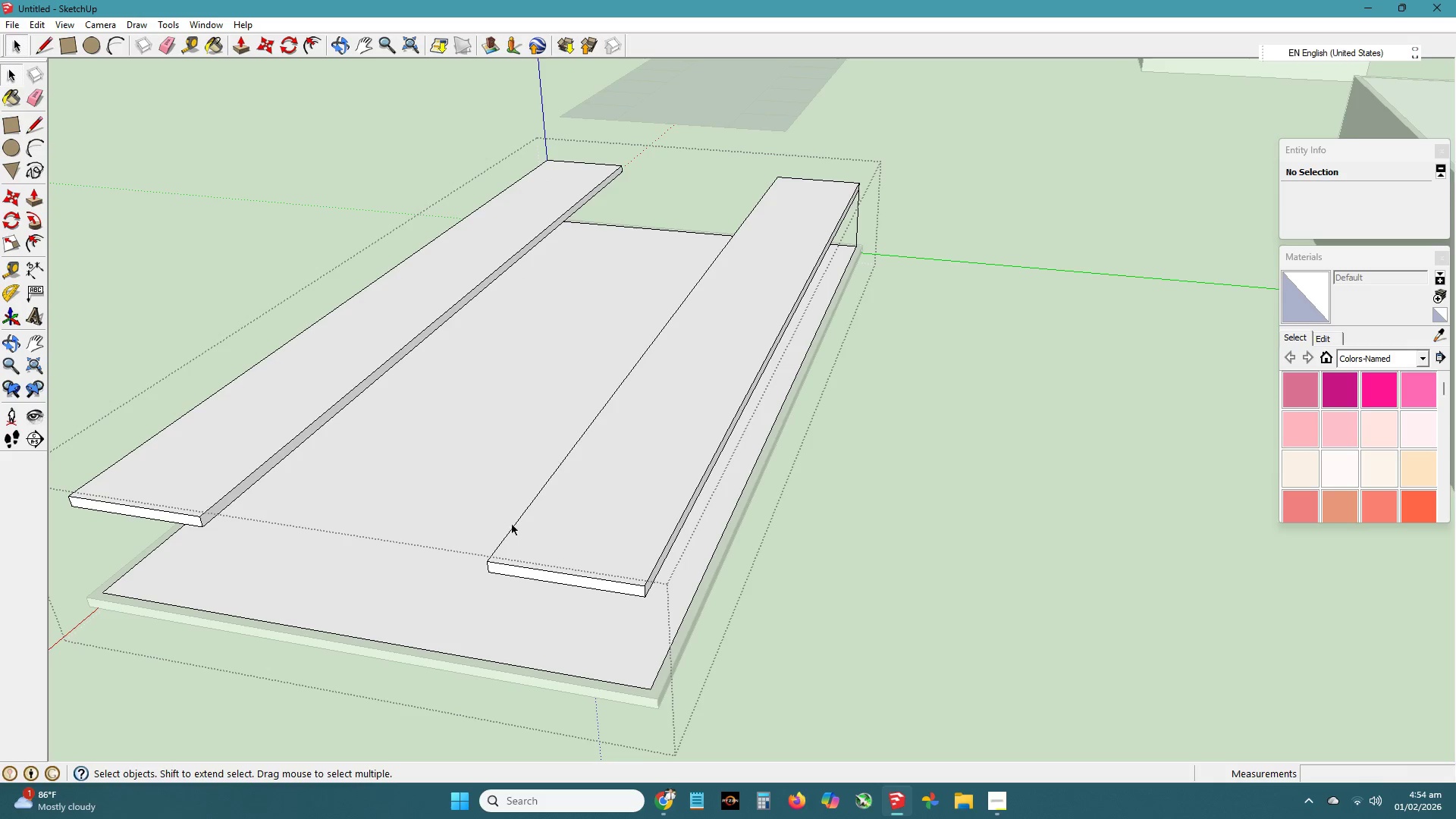 
left_click([857, 570])
 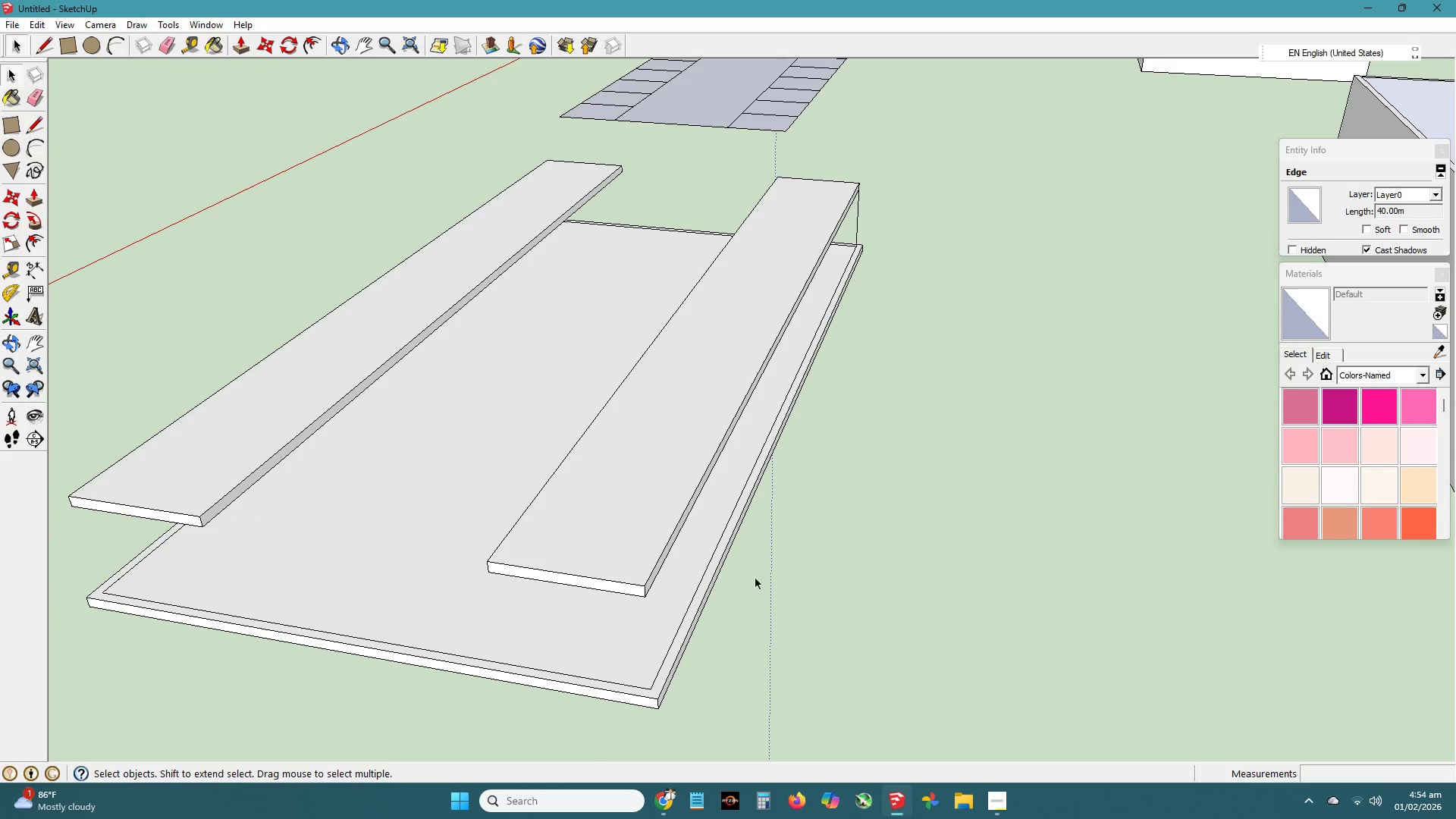 
scroll: coordinate [755, 579], scroll_direction: down, amount: 2.0
 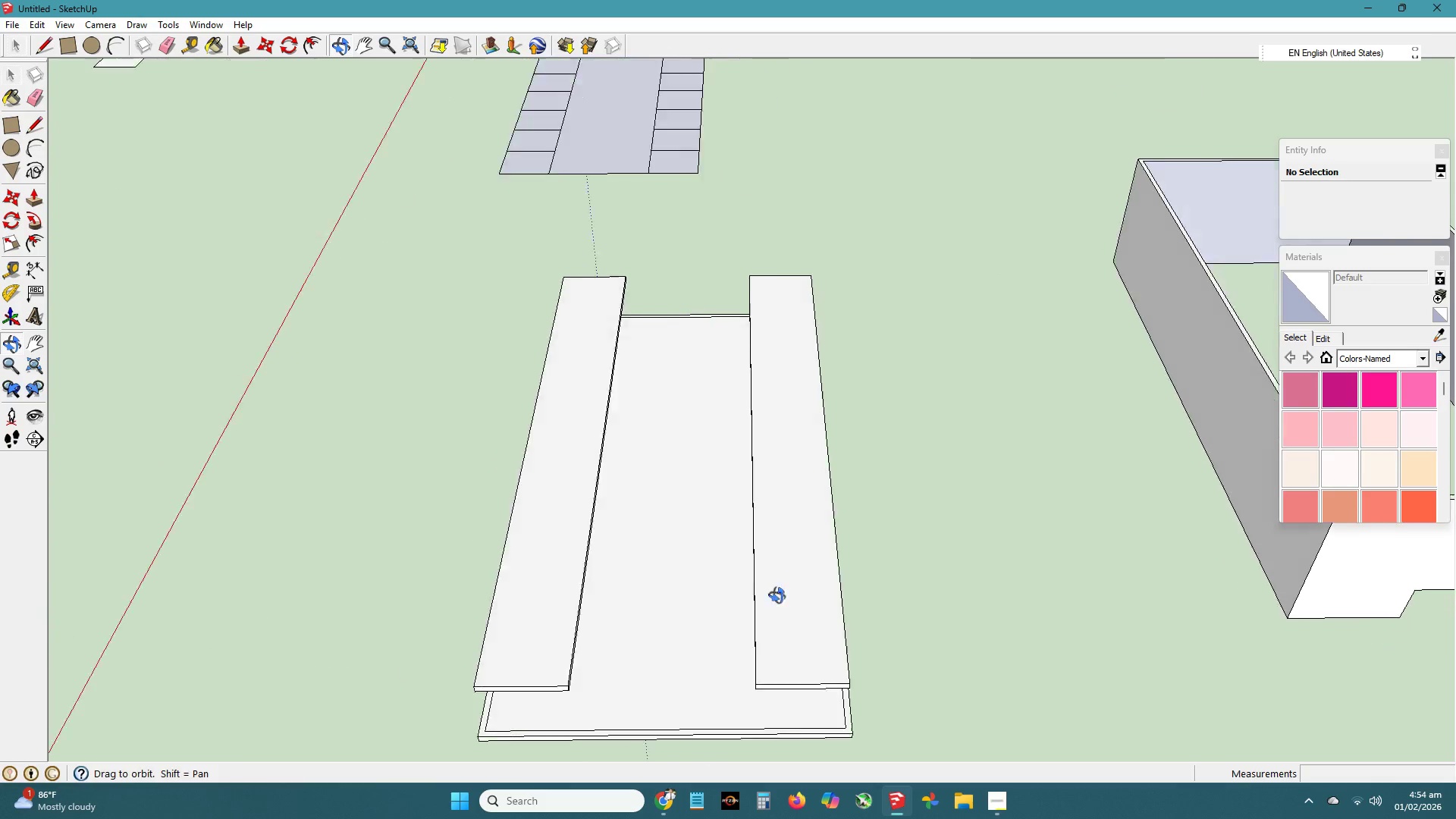 
key(H)
 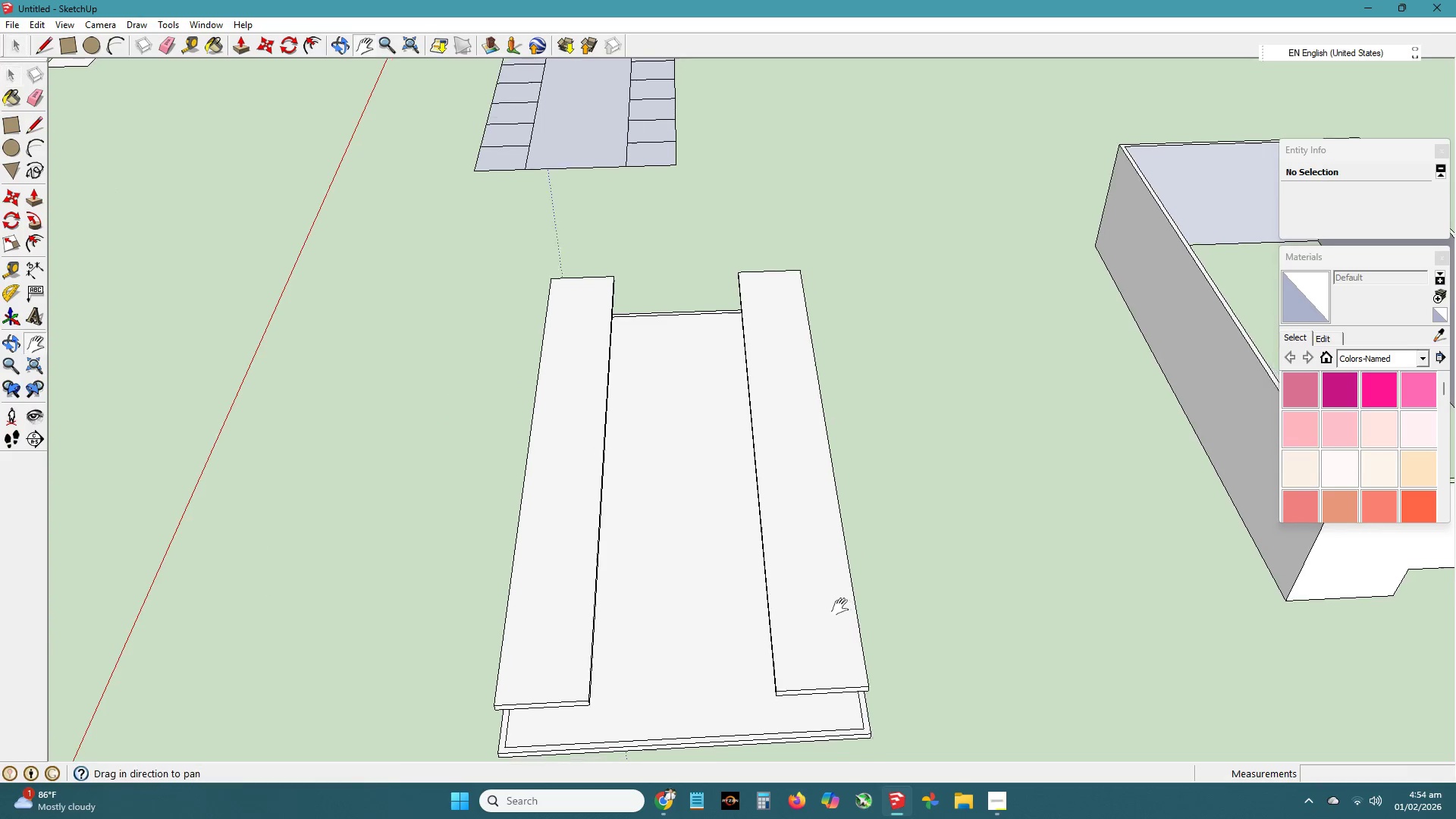 
left_click_drag(start_coordinate=[849, 611], to_coordinate=[792, 551])
 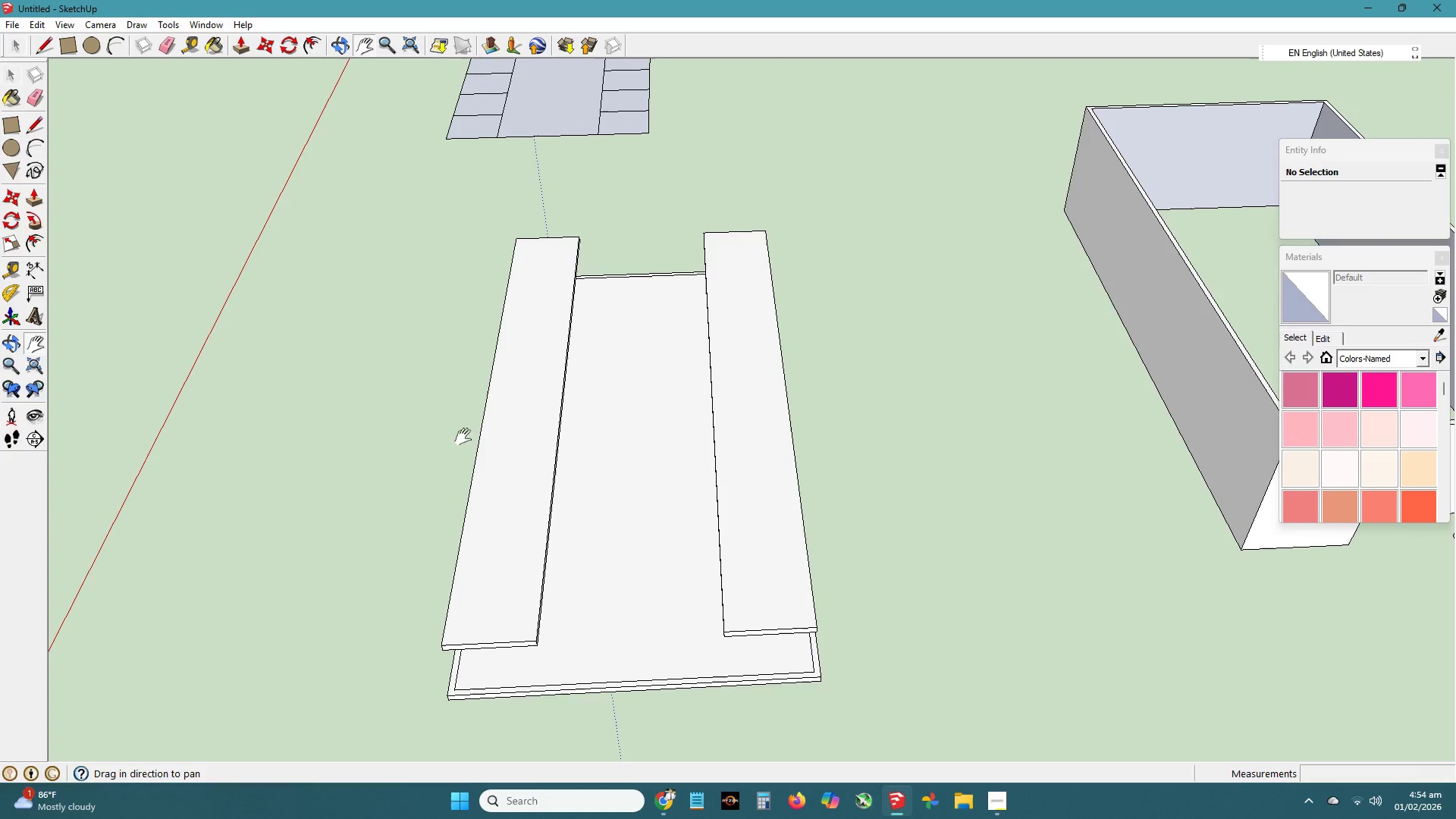 
scroll: coordinate [736, 459], scroll_direction: up, amount: 6.0
 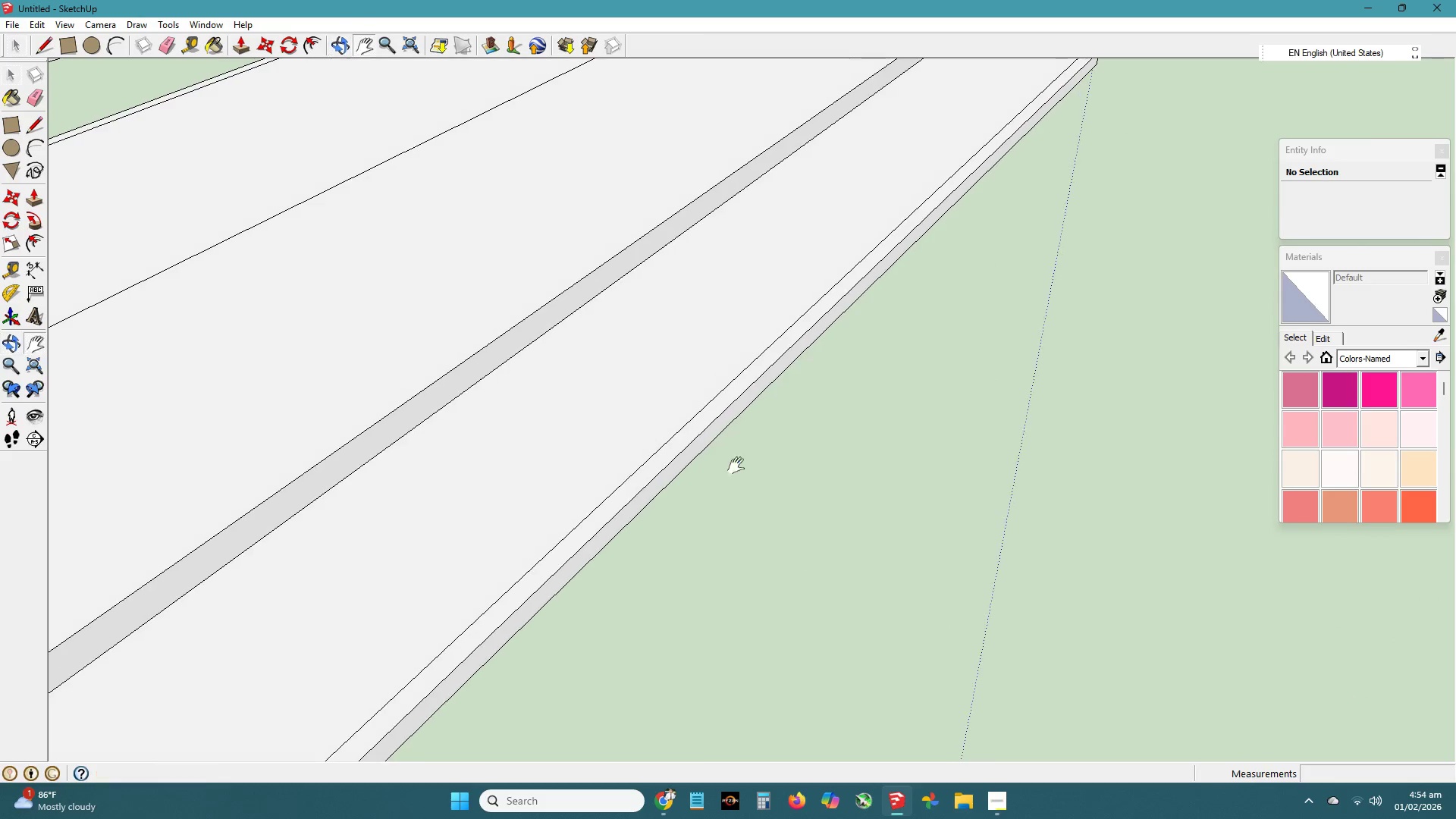 
scroll: coordinate [728, 472], scroll_direction: down, amount: 4.0
 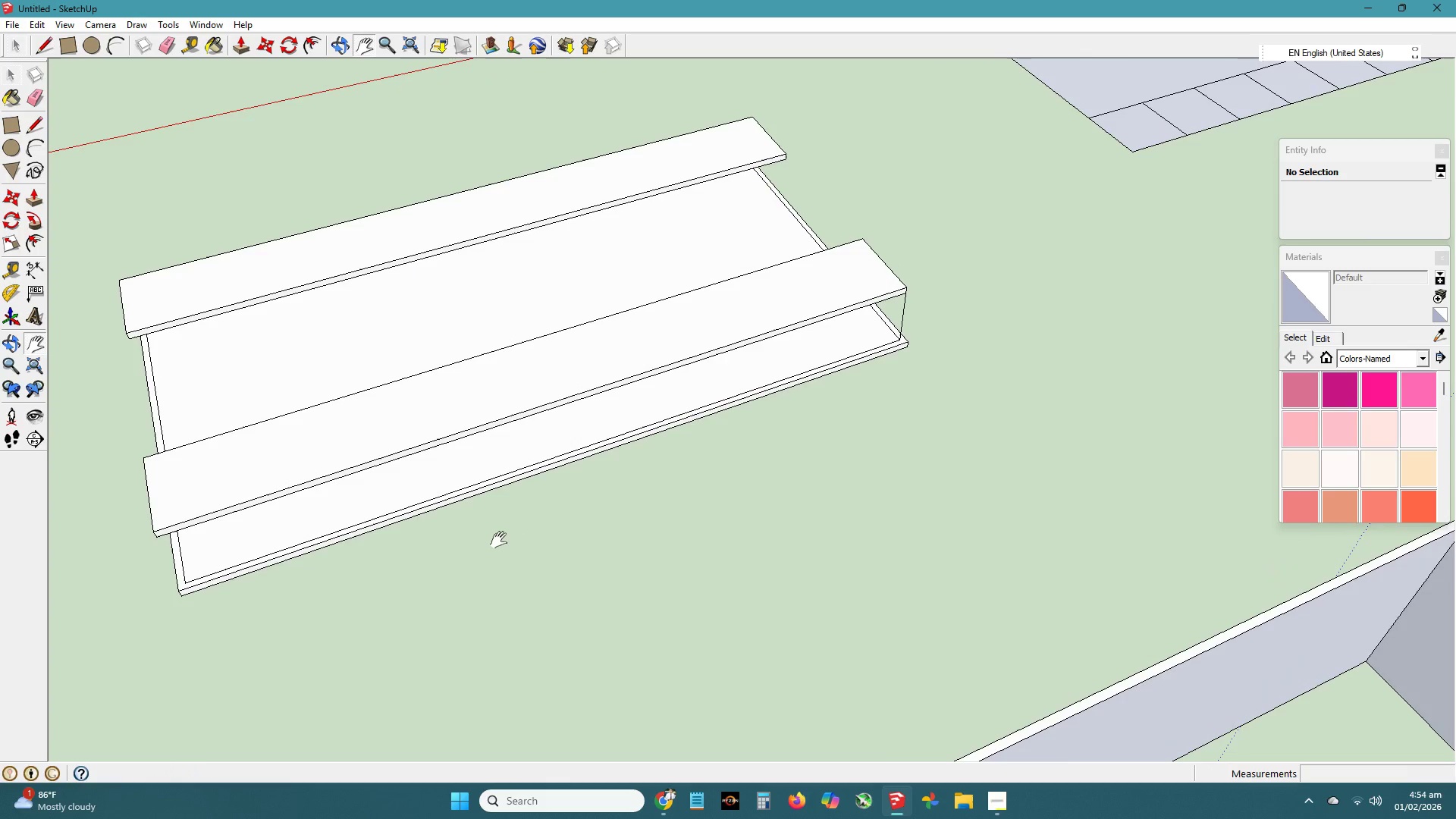 
key(L)
 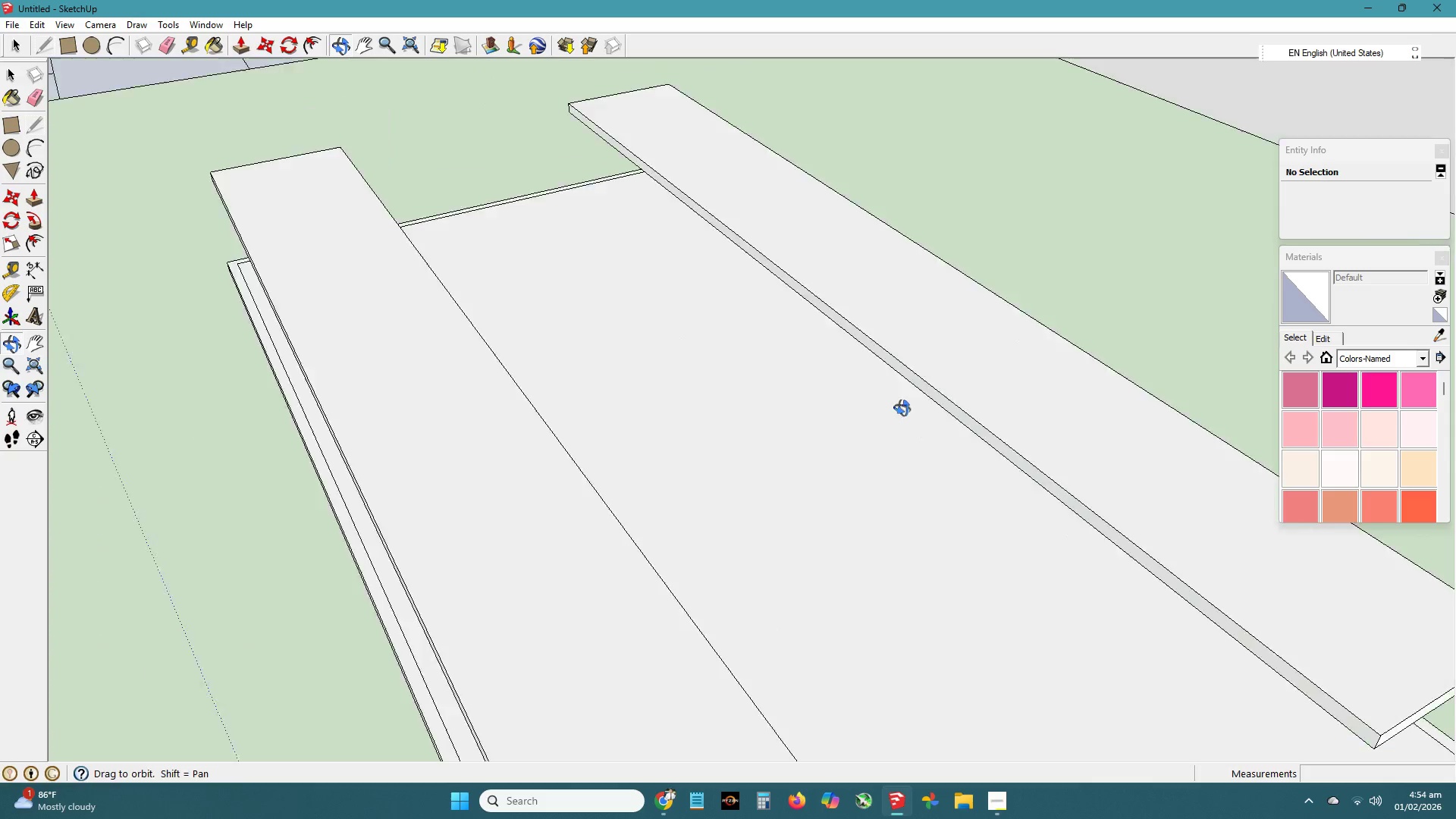 
scroll: coordinate [500, 536], scroll_direction: up, amount: 3.0
 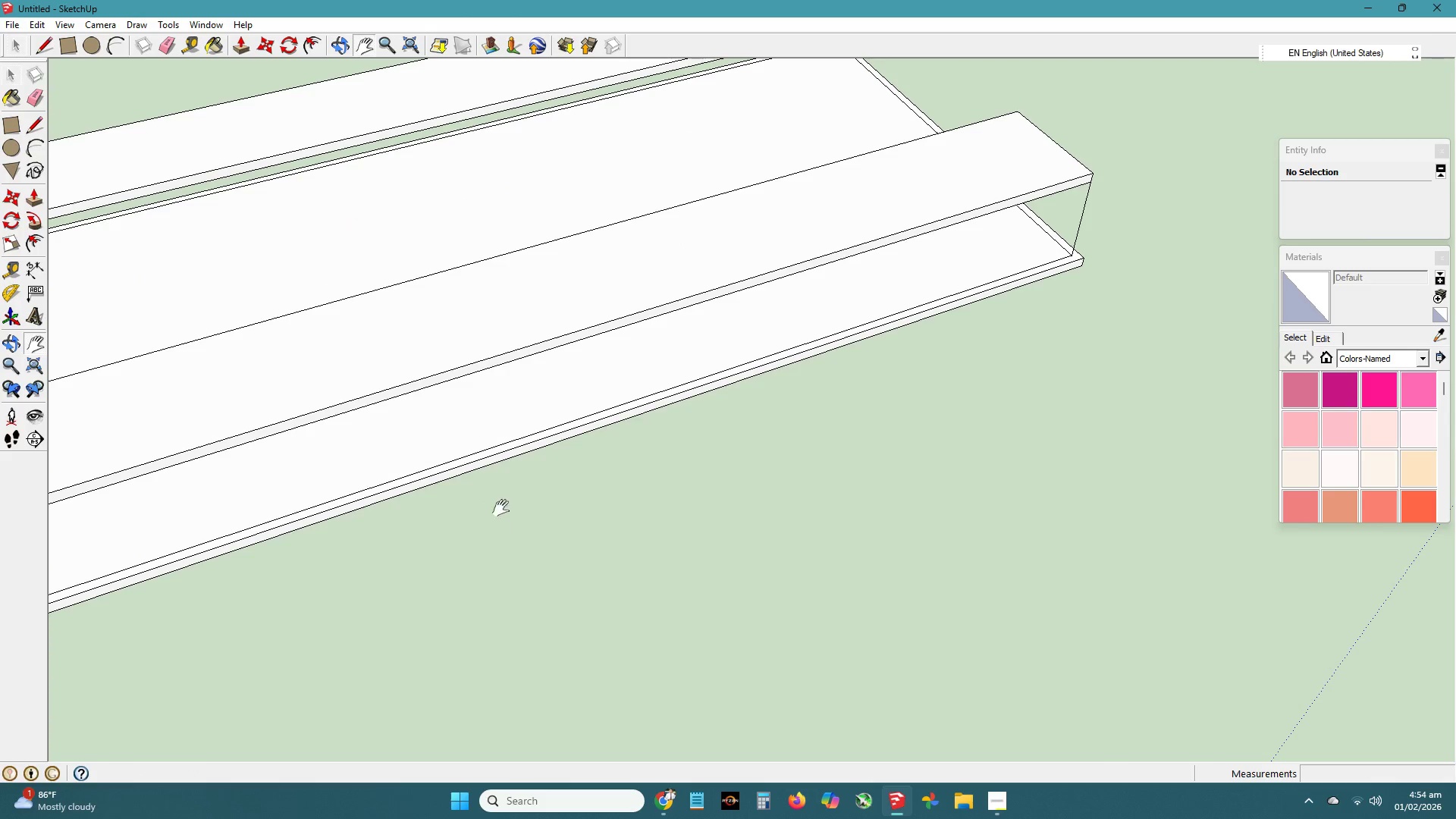 
type(hhl)
 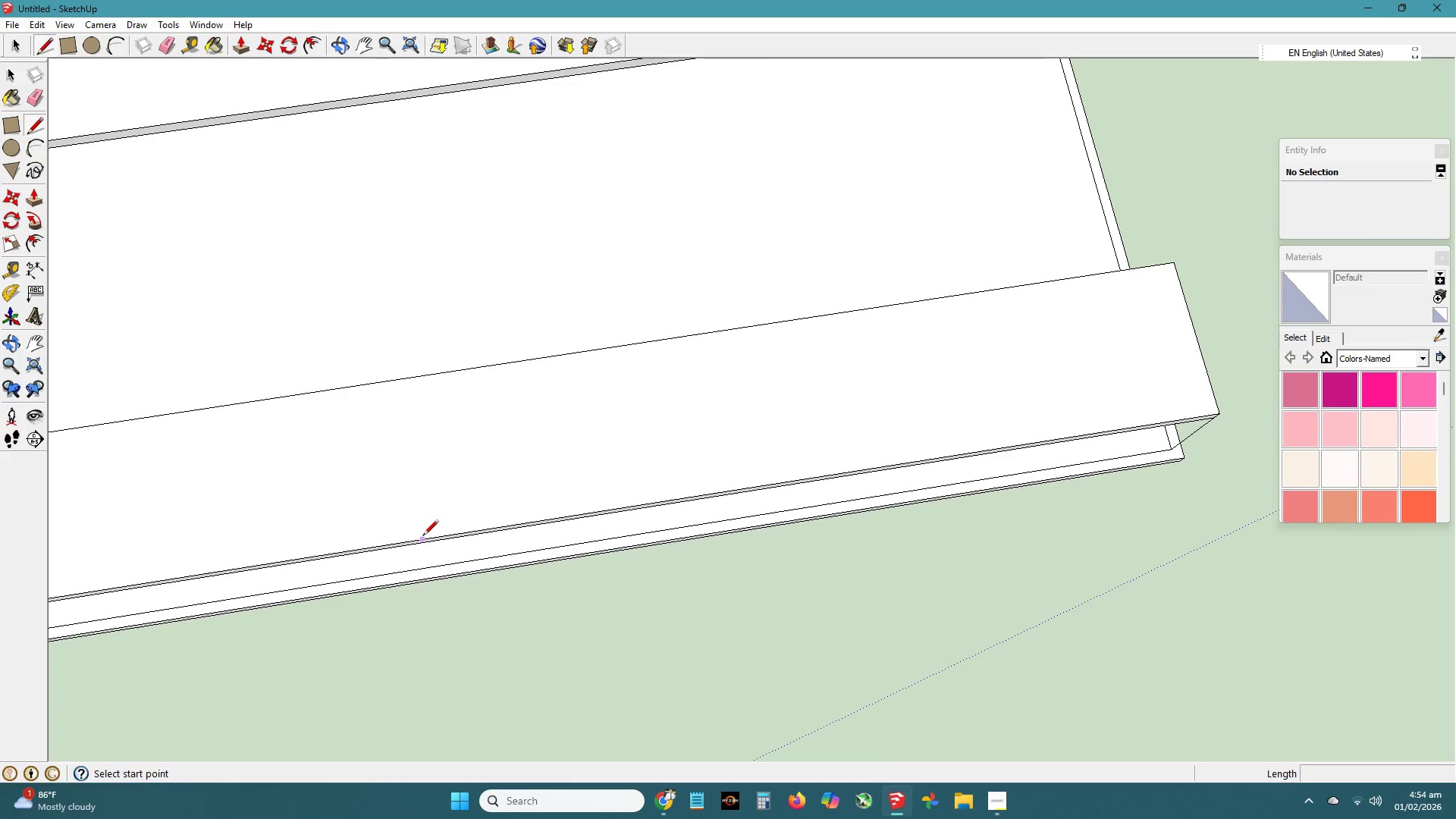 
left_click_drag(start_coordinate=[1046, 447], to_coordinate=[725, 416])
 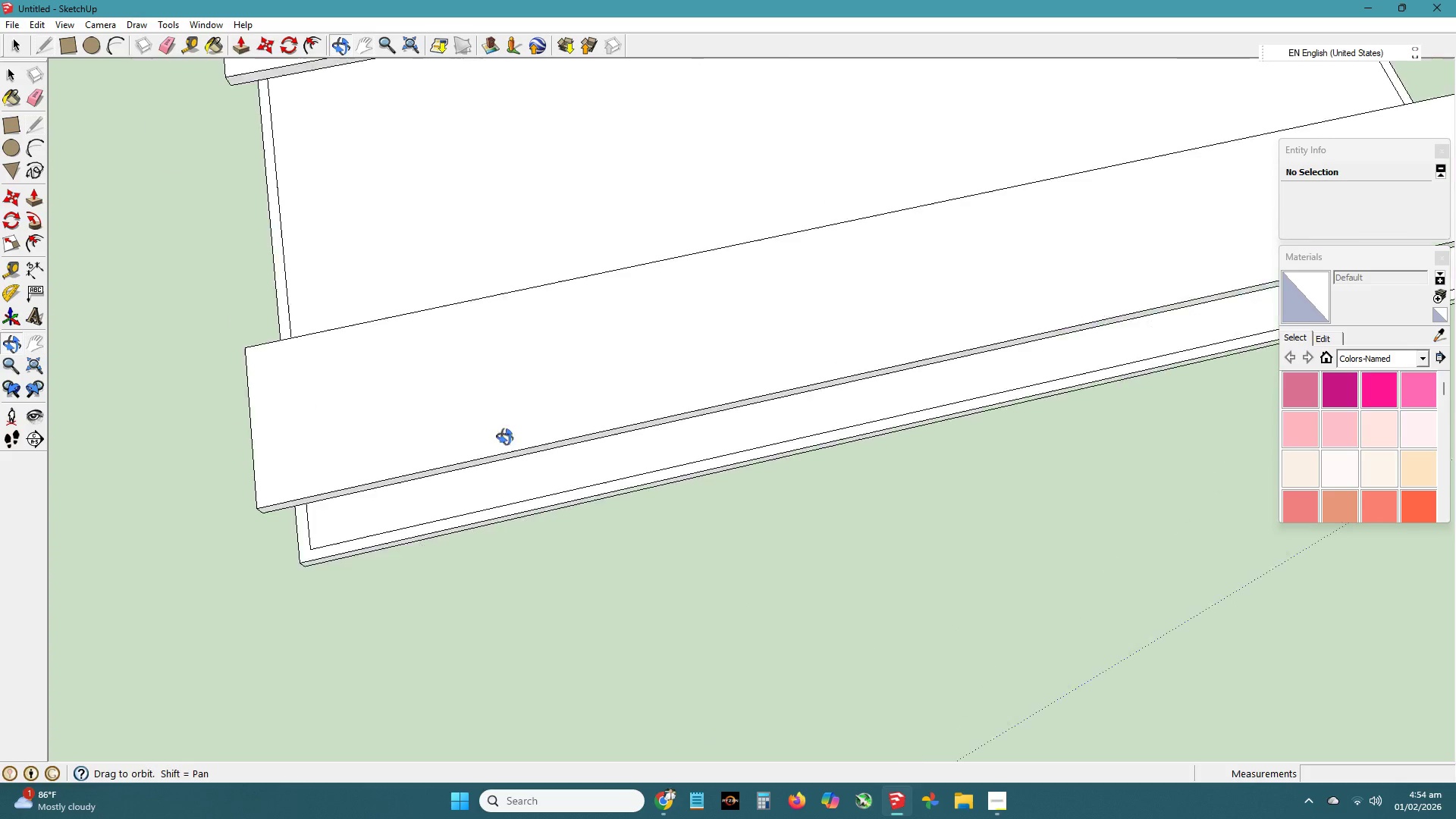 
left_click_drag(start_coordinate=[773, 438], to_coordinate=[406, 575])
 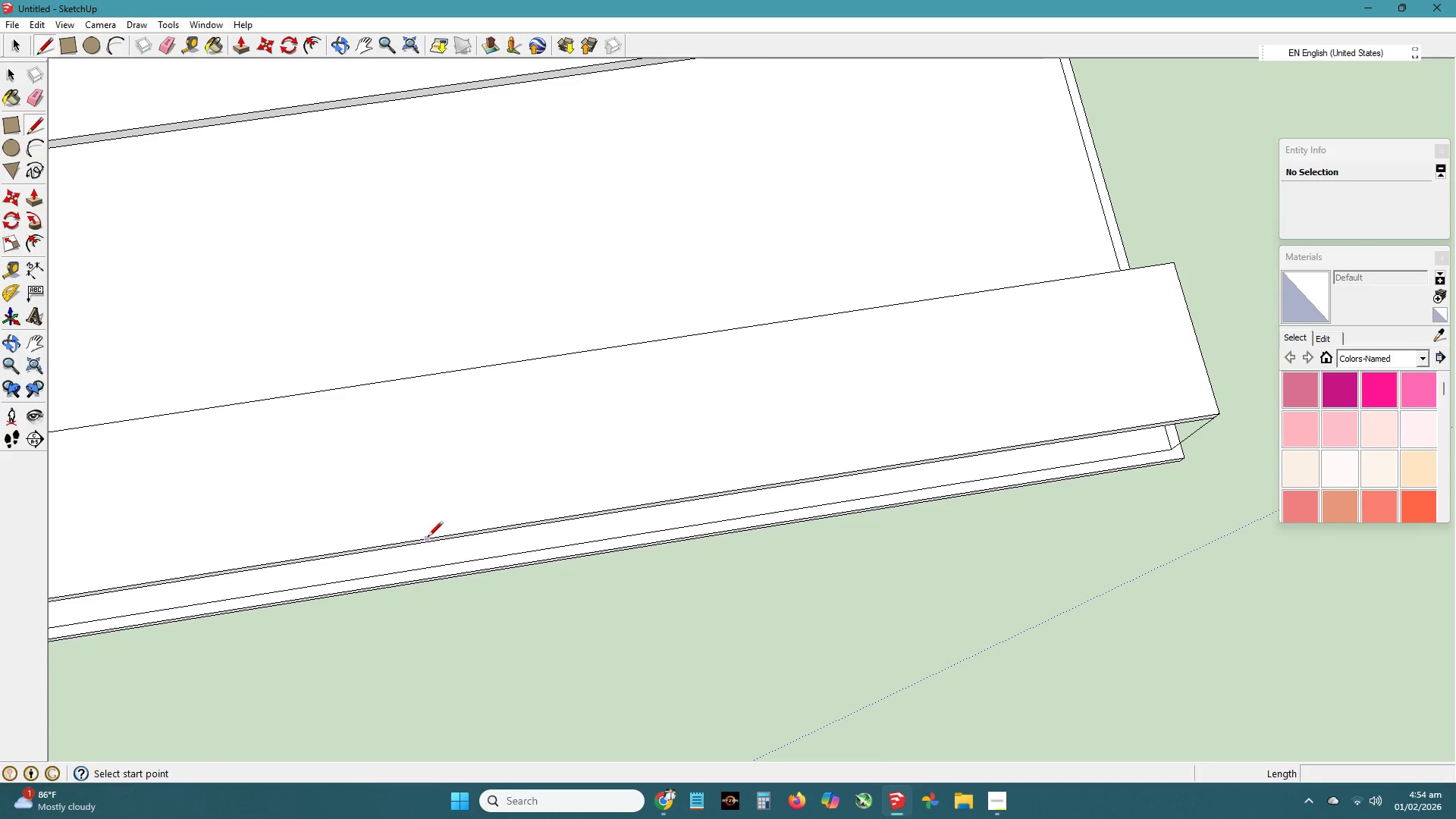 
left_click([427, 536])
 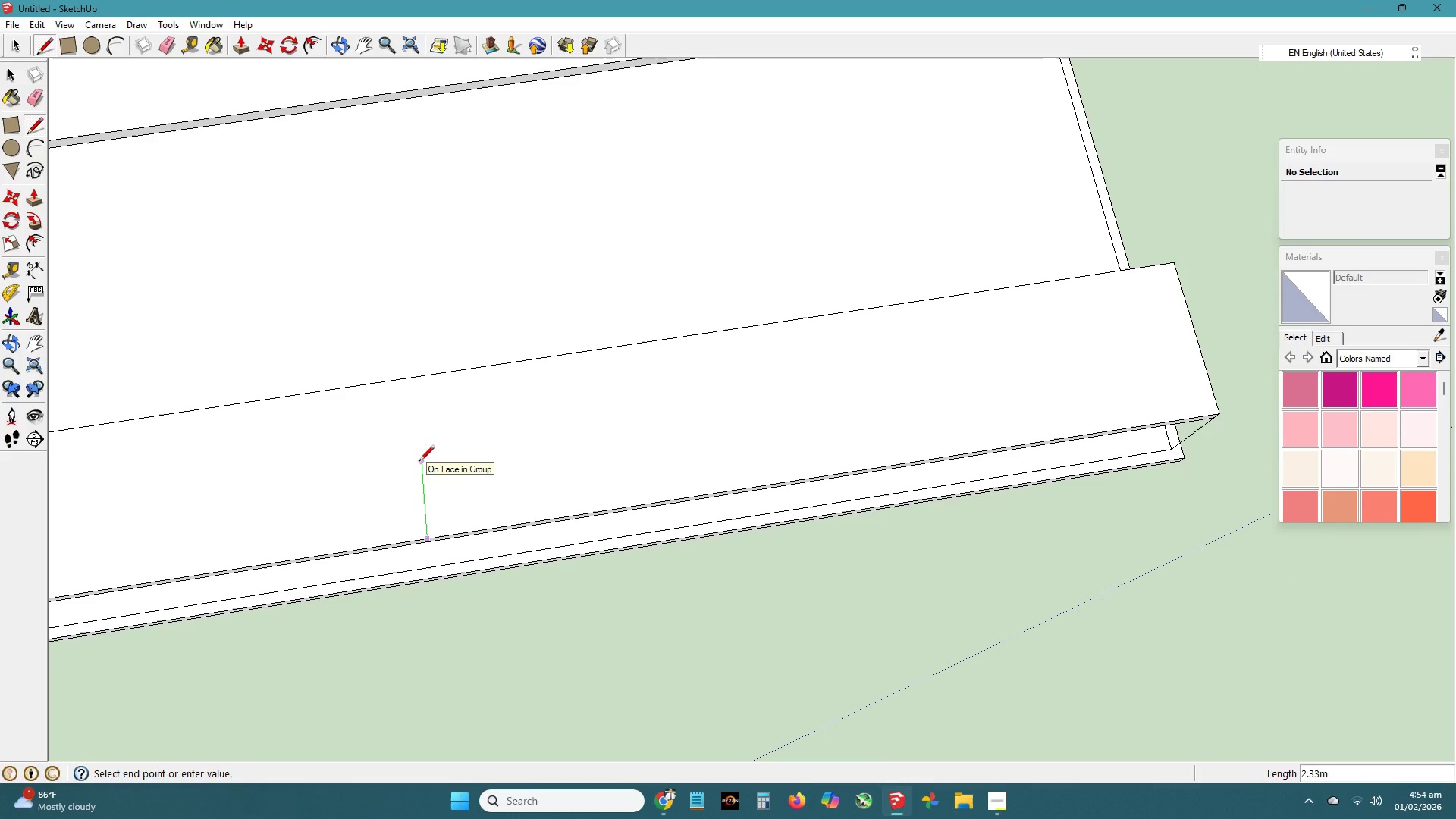 
key(Escape)
 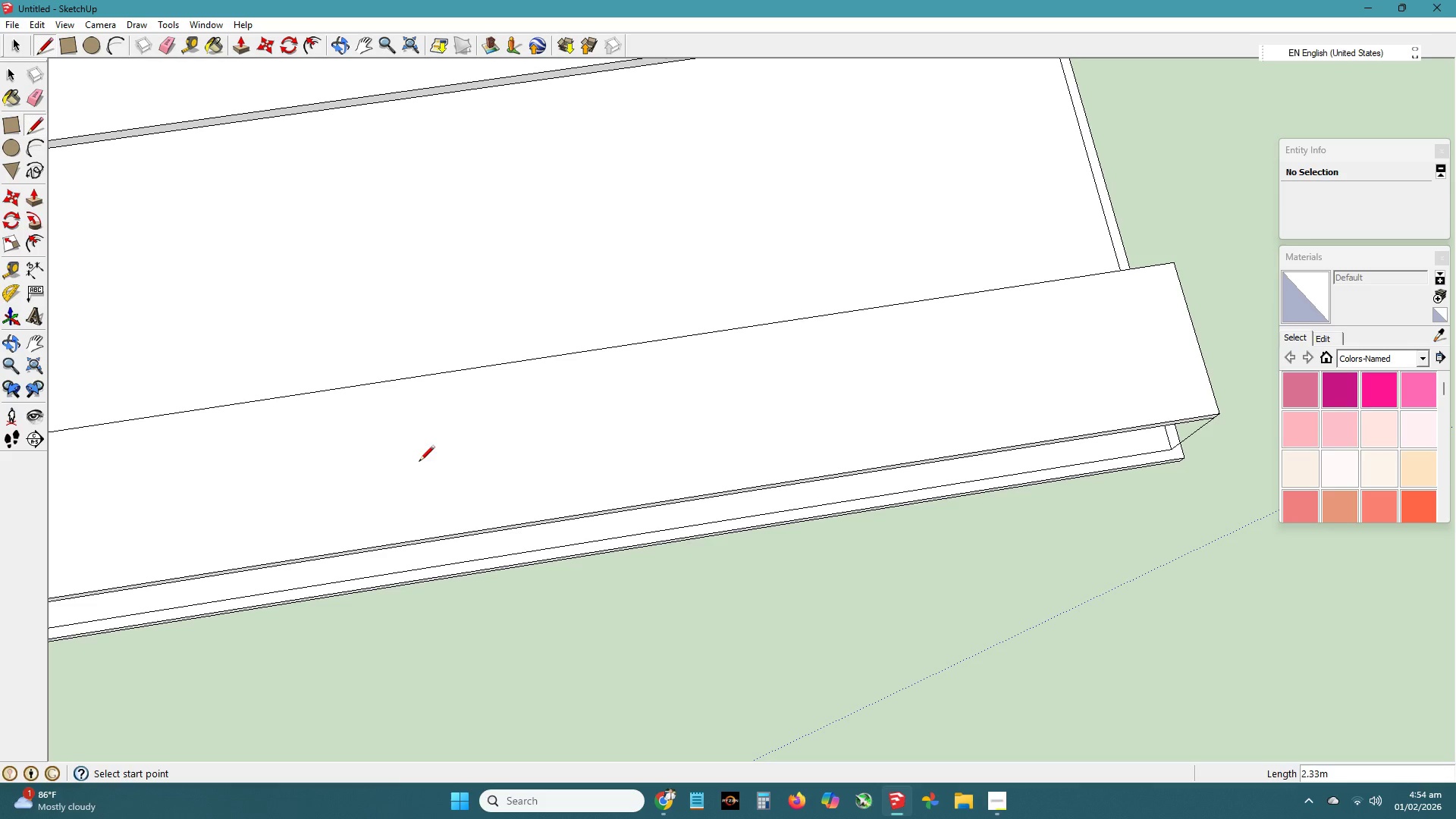 
key(H)
 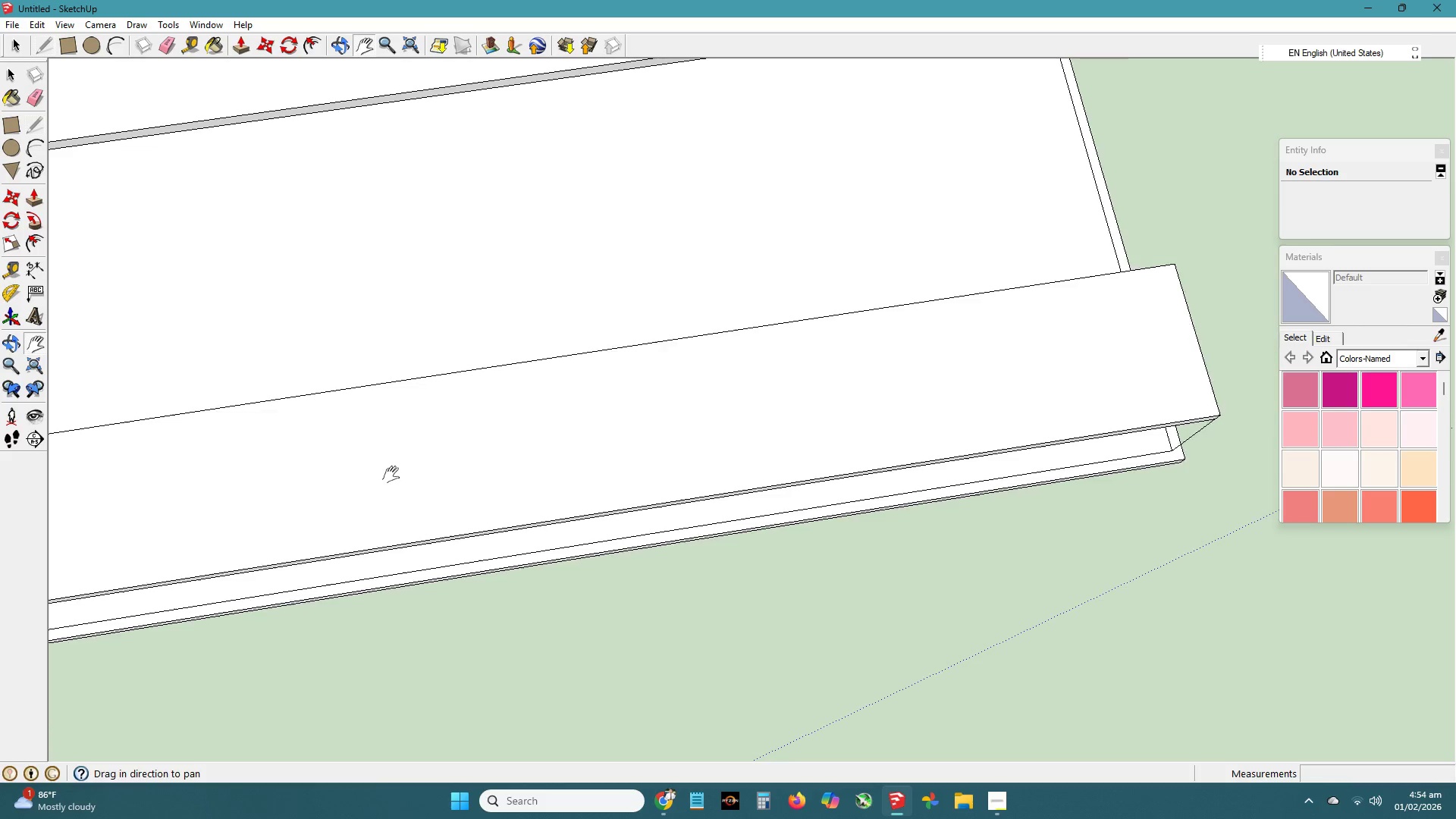 
left_click_drag(start_coordinate=[391, 473], to_coordinate=[599, 444])
 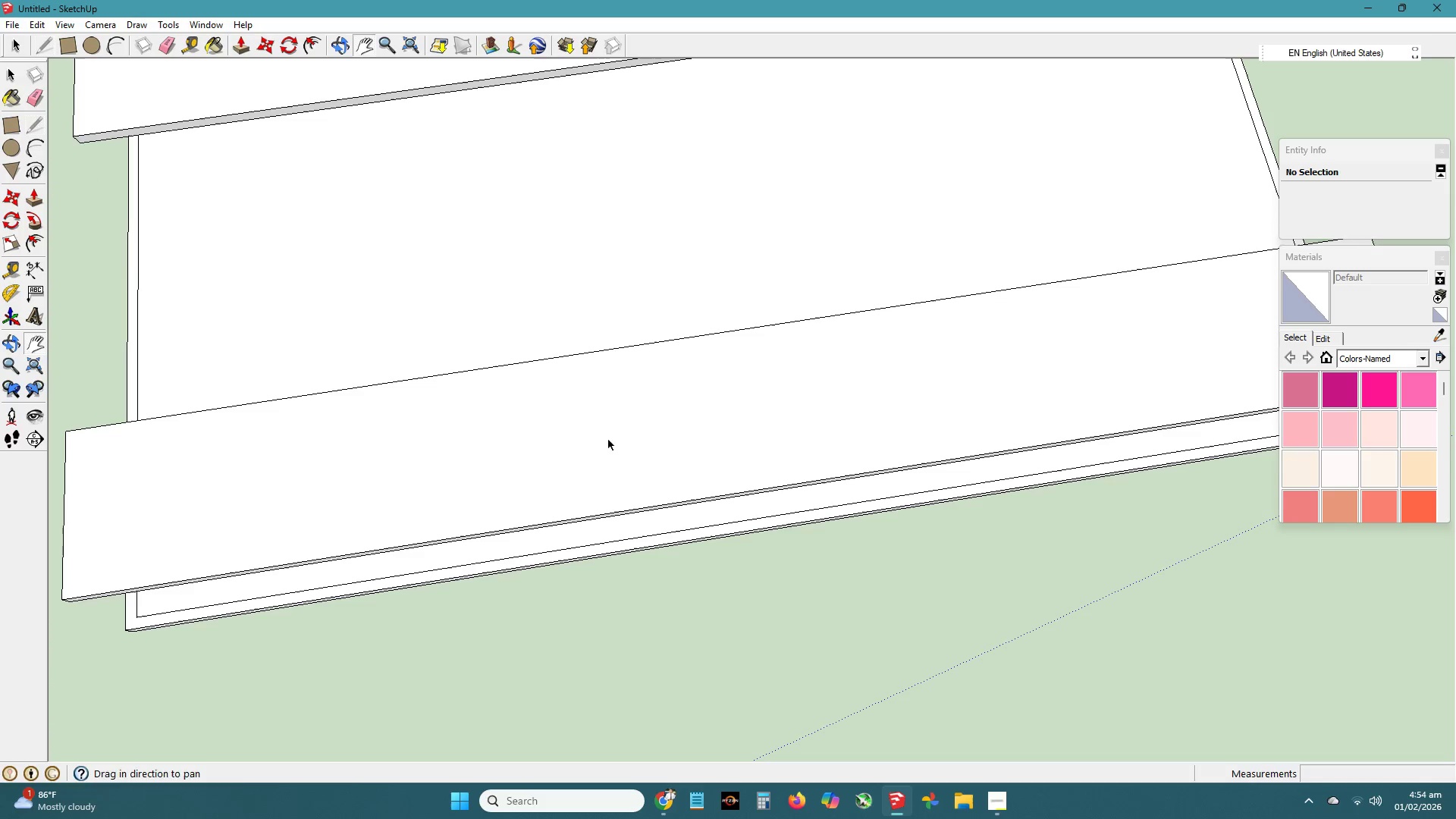 
key(Space)
 